 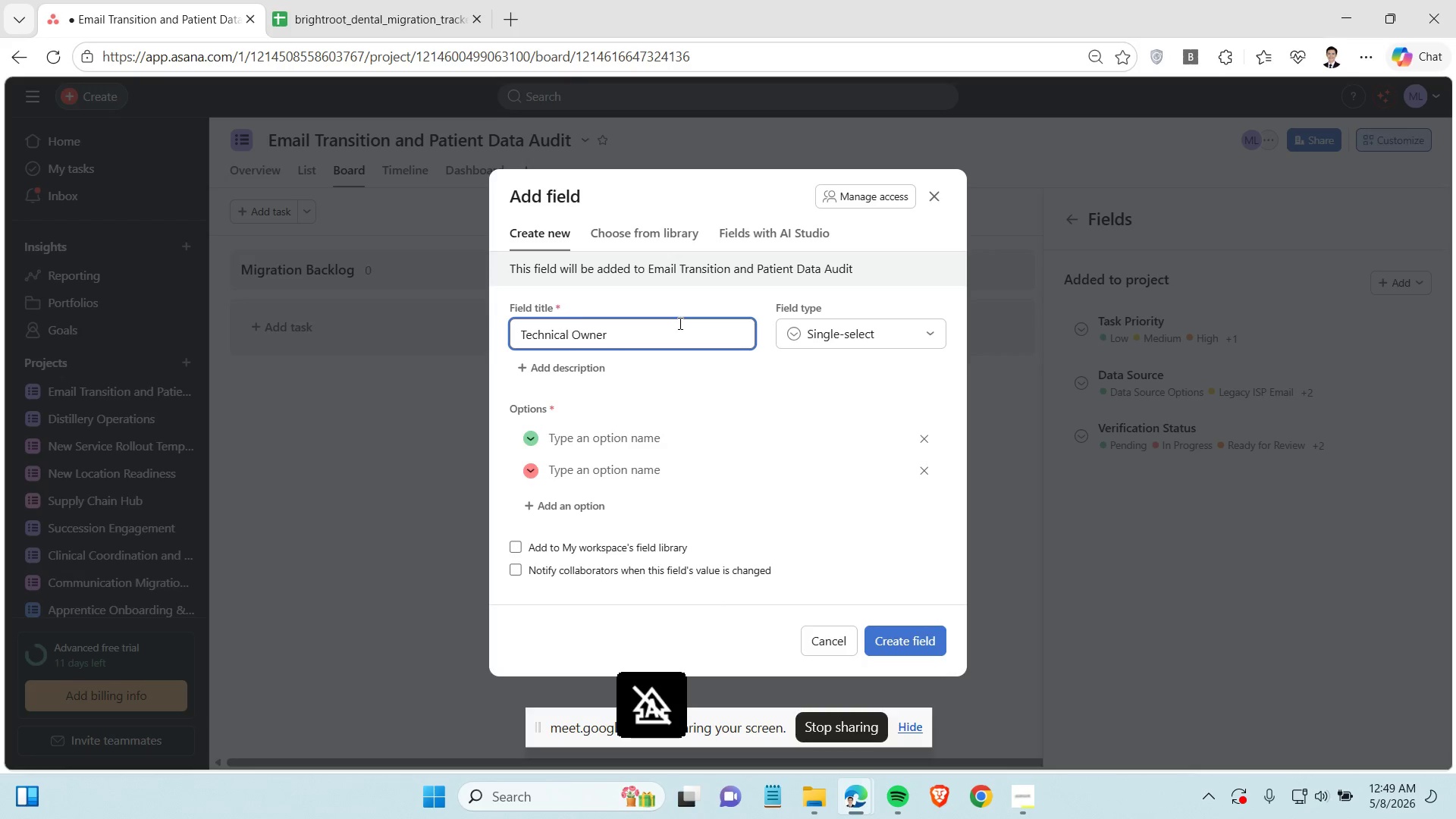 
left_click([851, 344])
 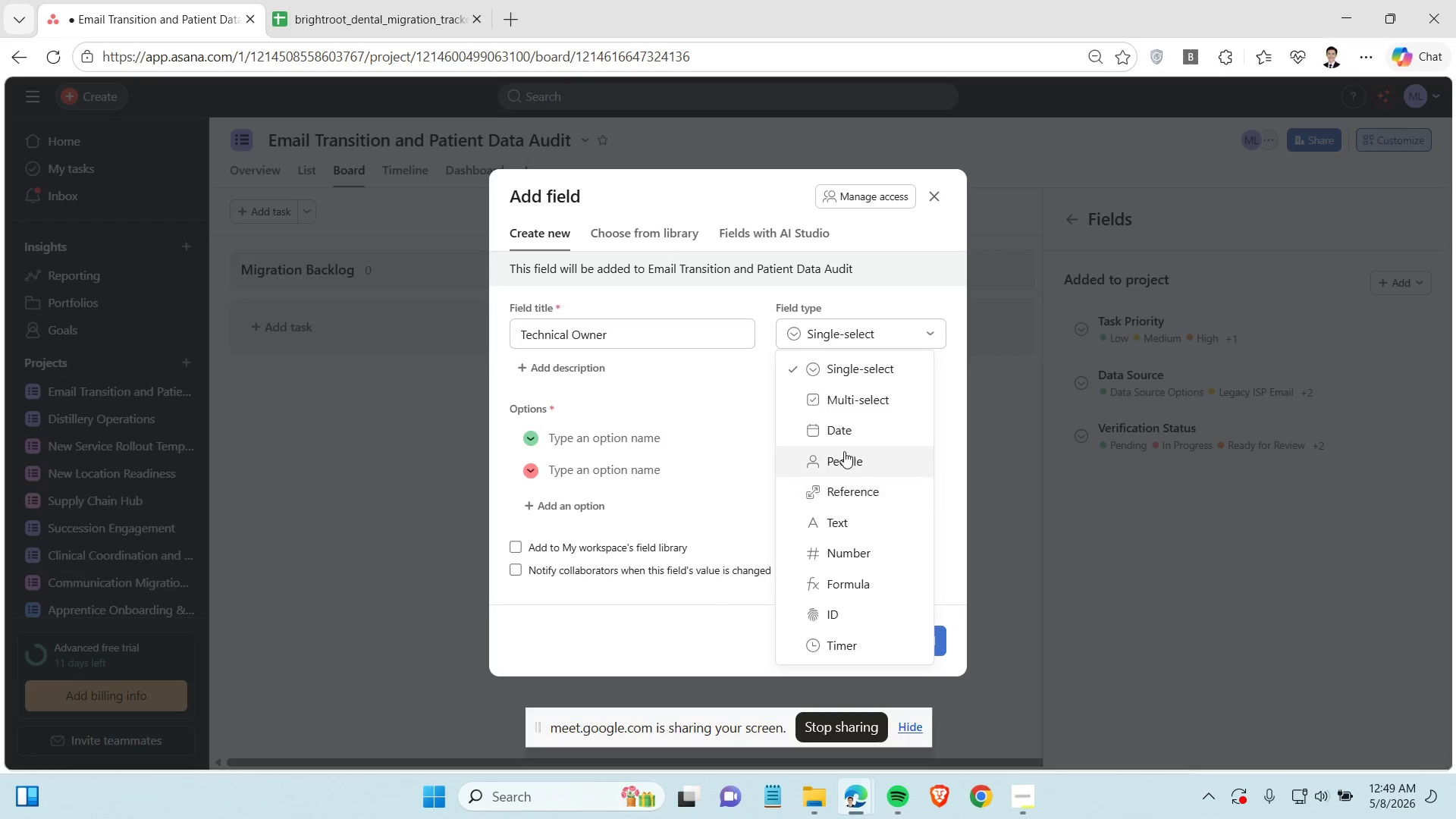 
left_click([844, 451])
 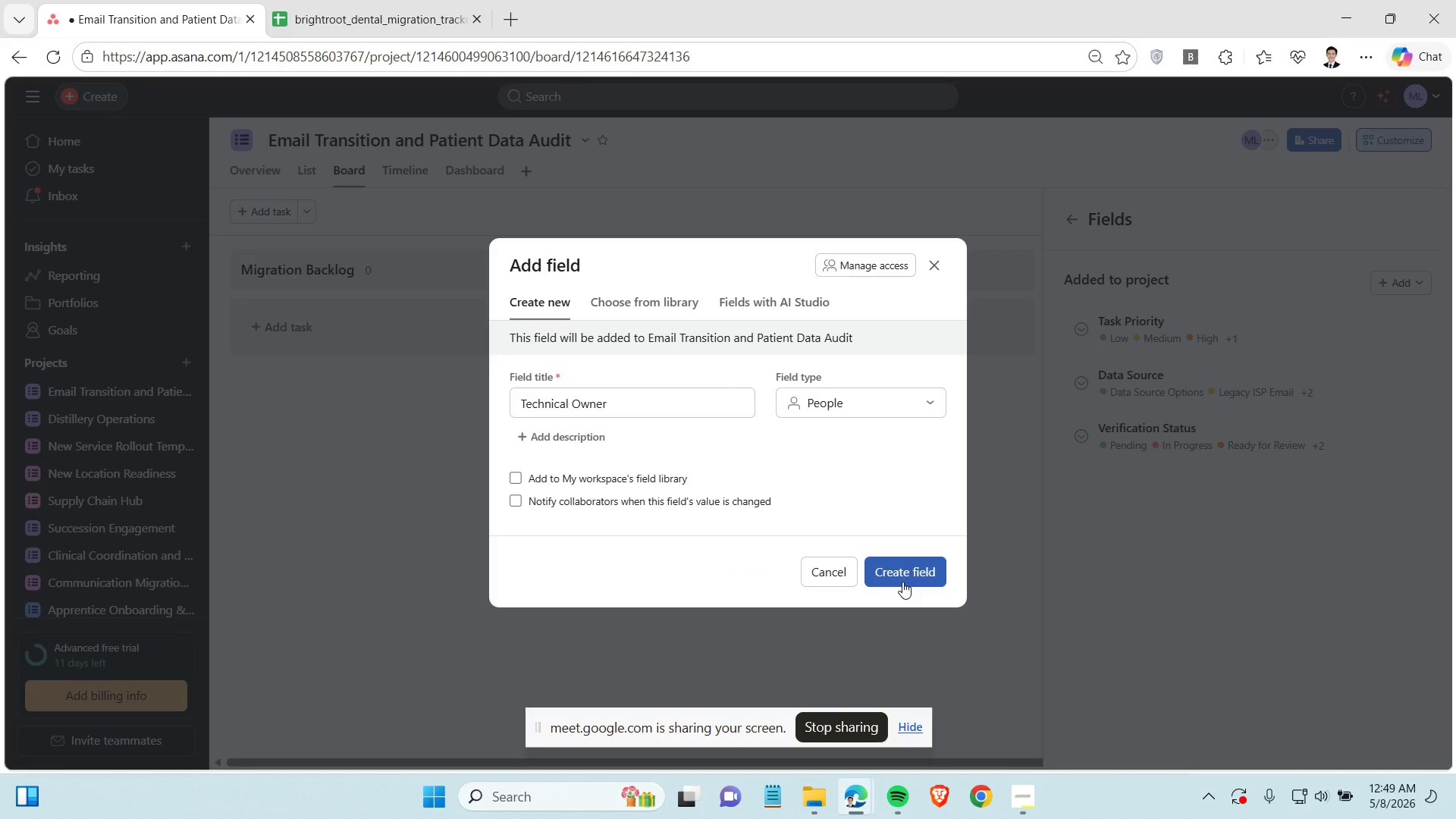 
left_click([901, 565])
 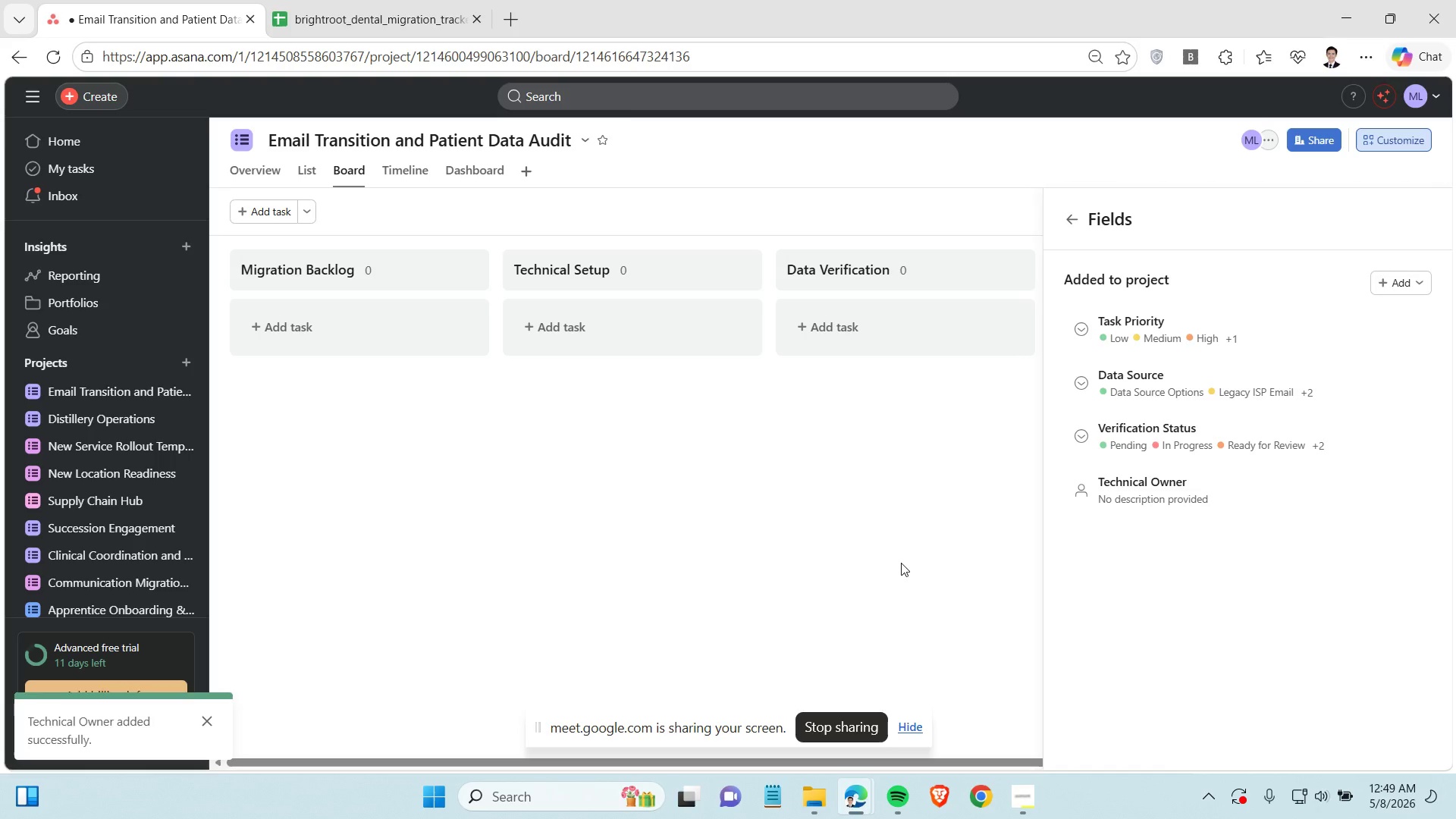 
wait(7.08)
 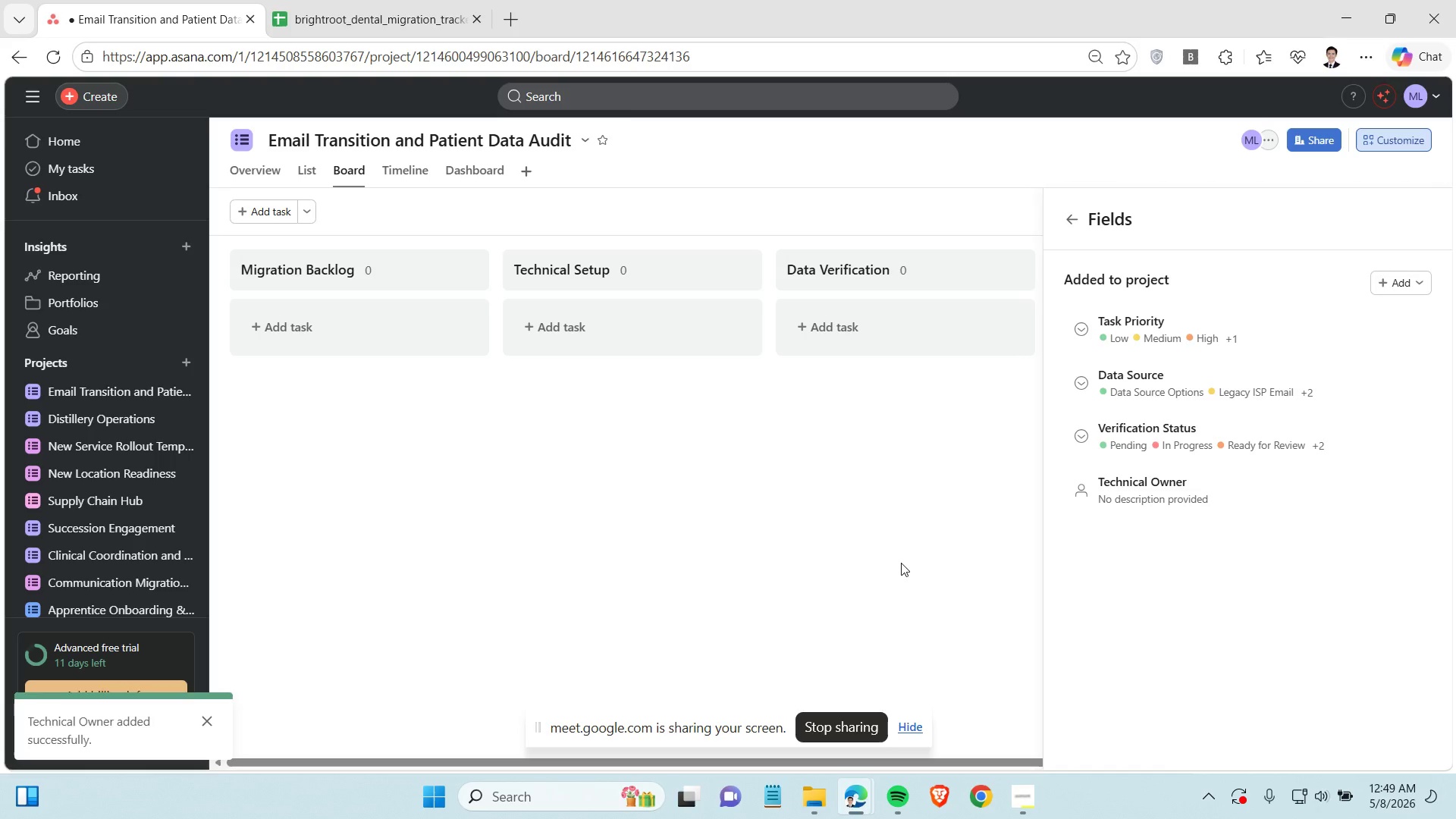 
left_click([852, 543])
 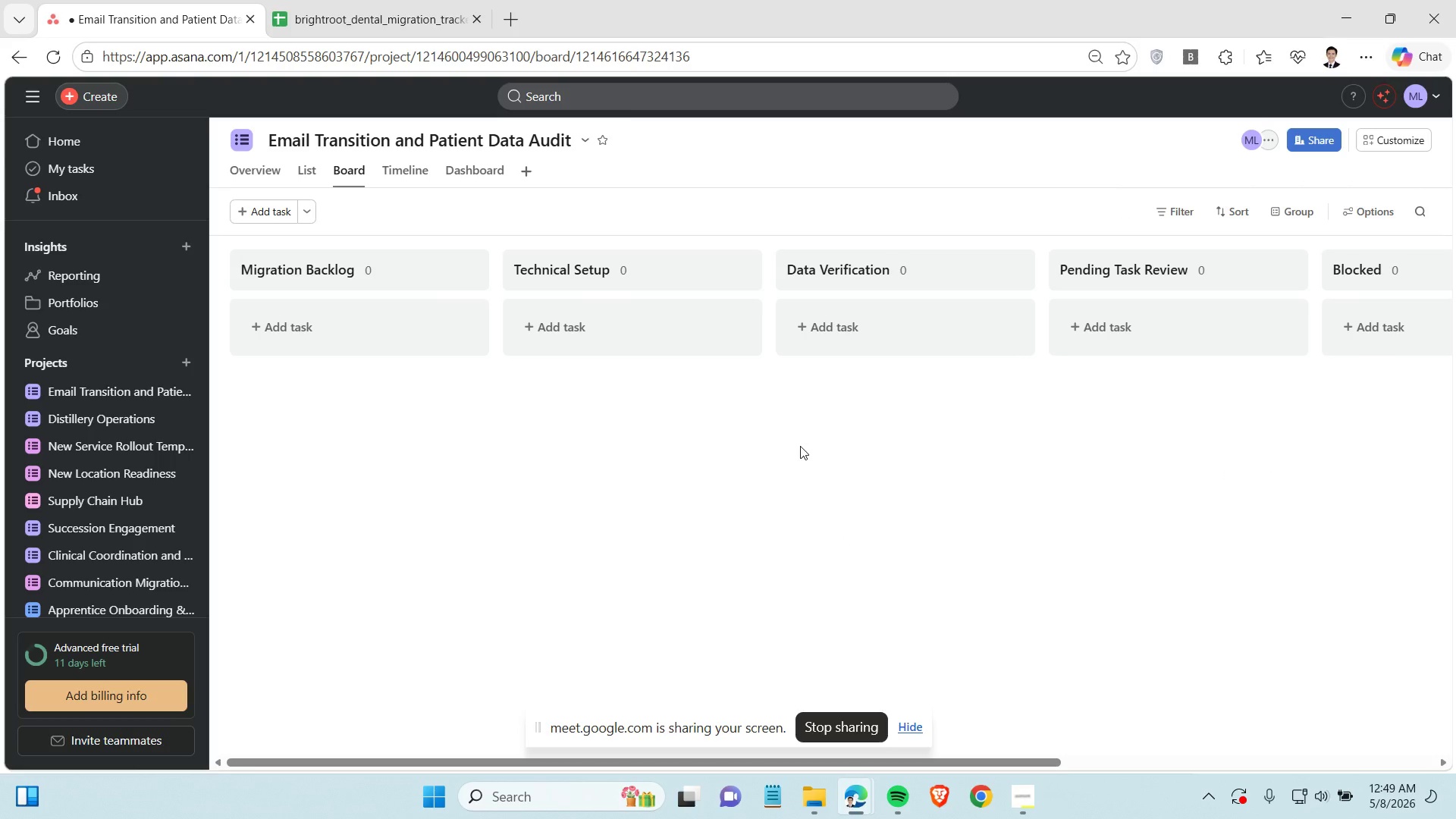 
wait(5.51)
 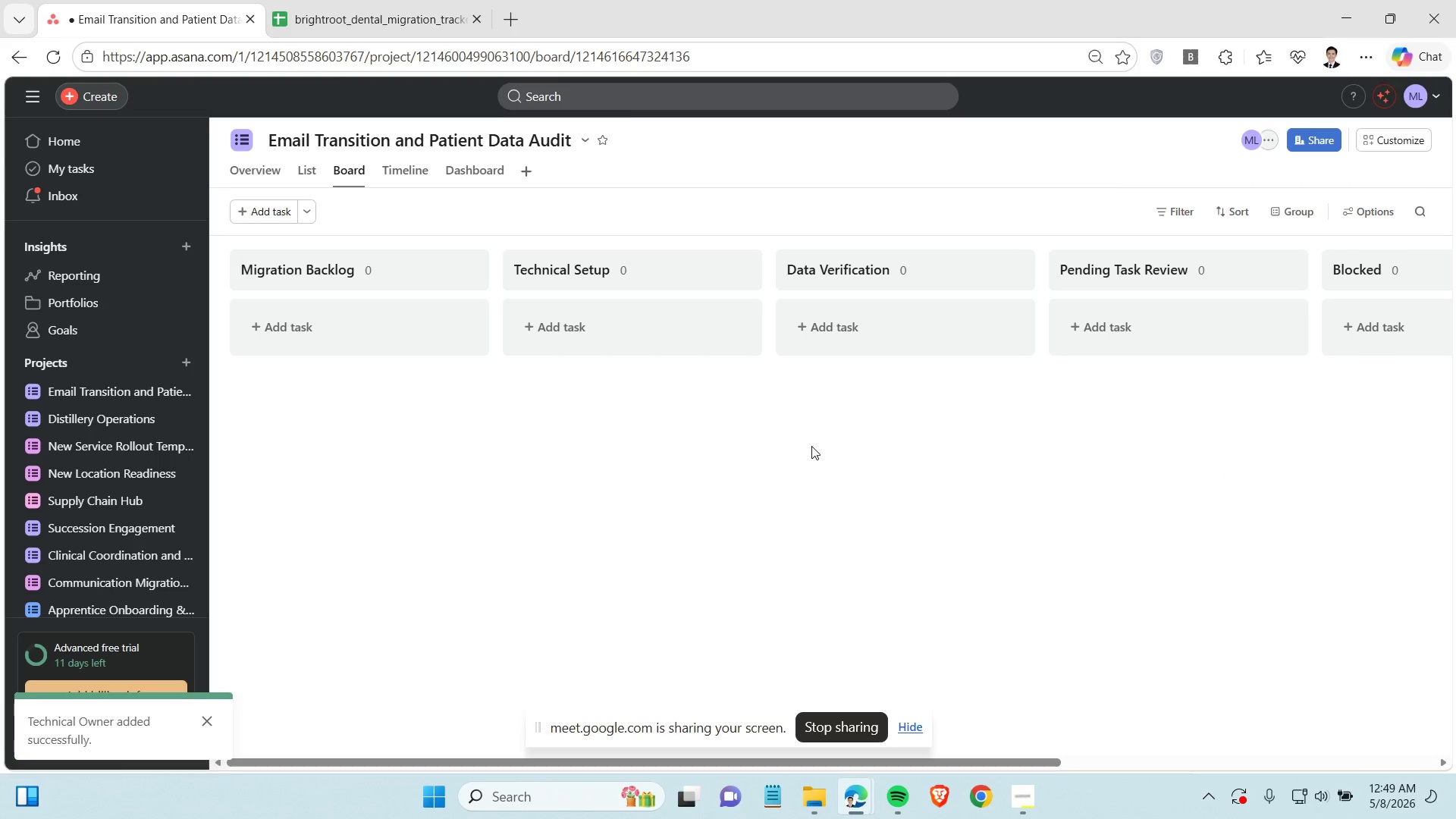 
left_click([803, 441])
 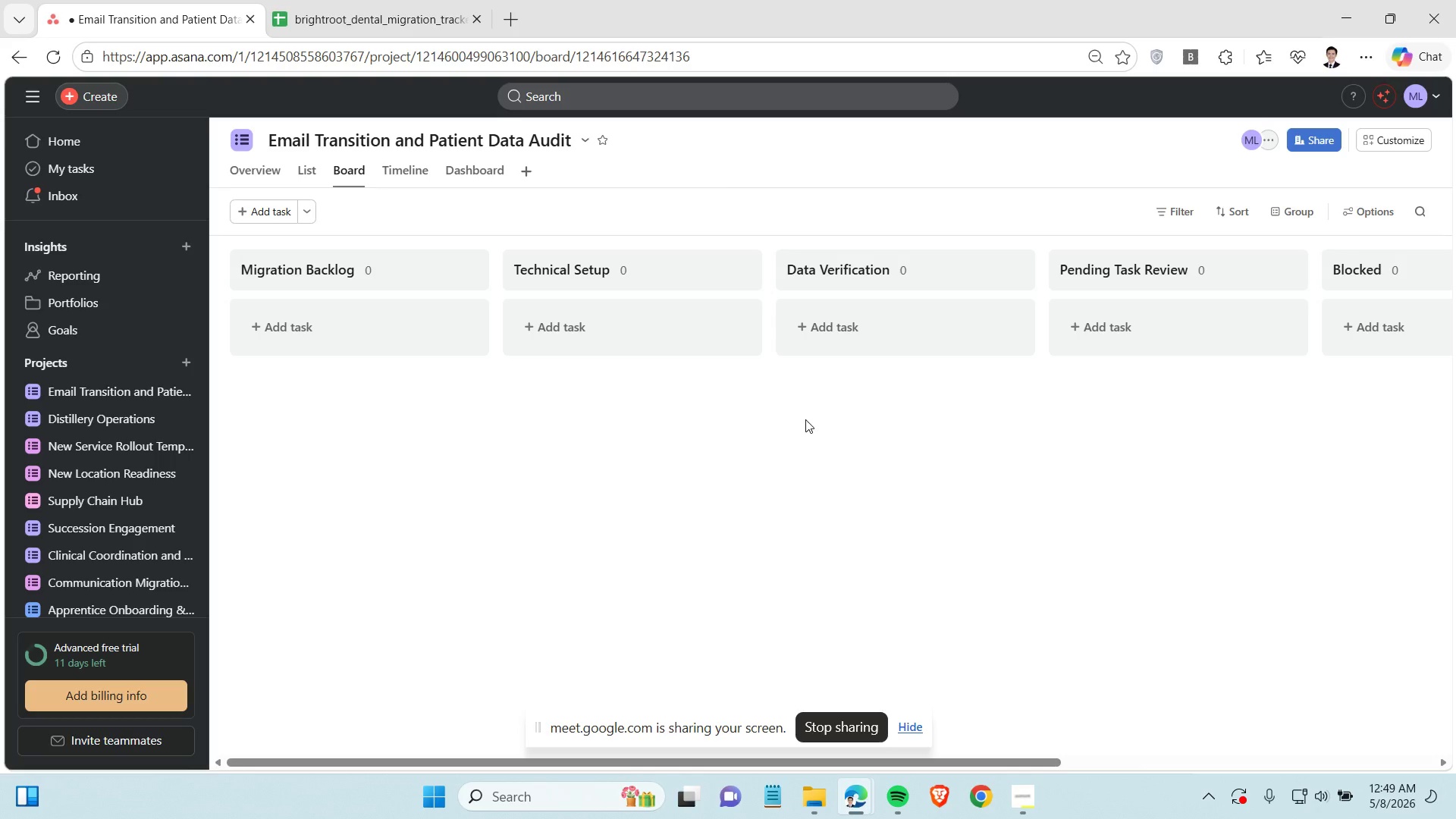 
wait(22.03)
 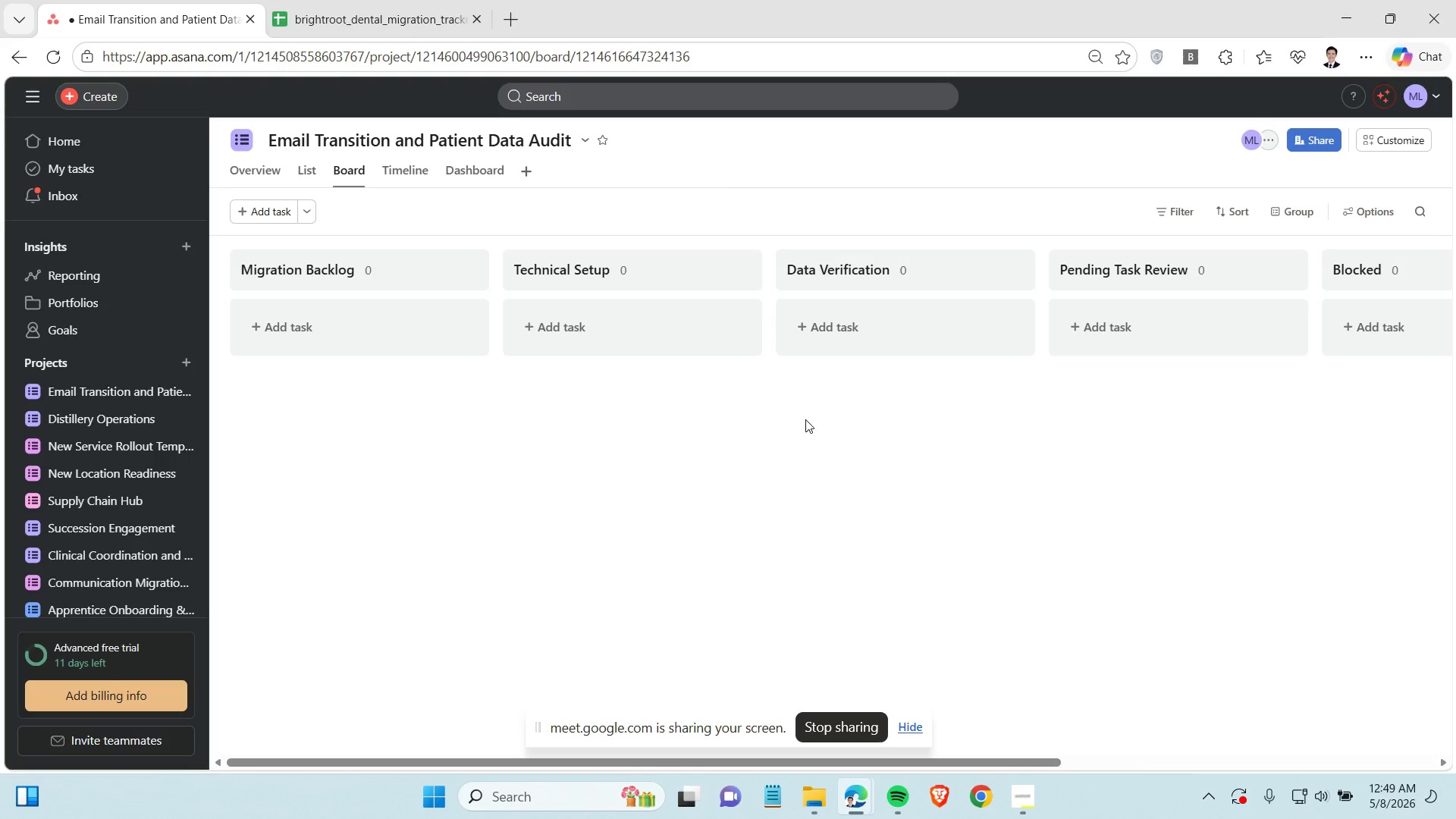 
scroll: coordinate [797, 408], scroll_direction: up, amount: 4.0
 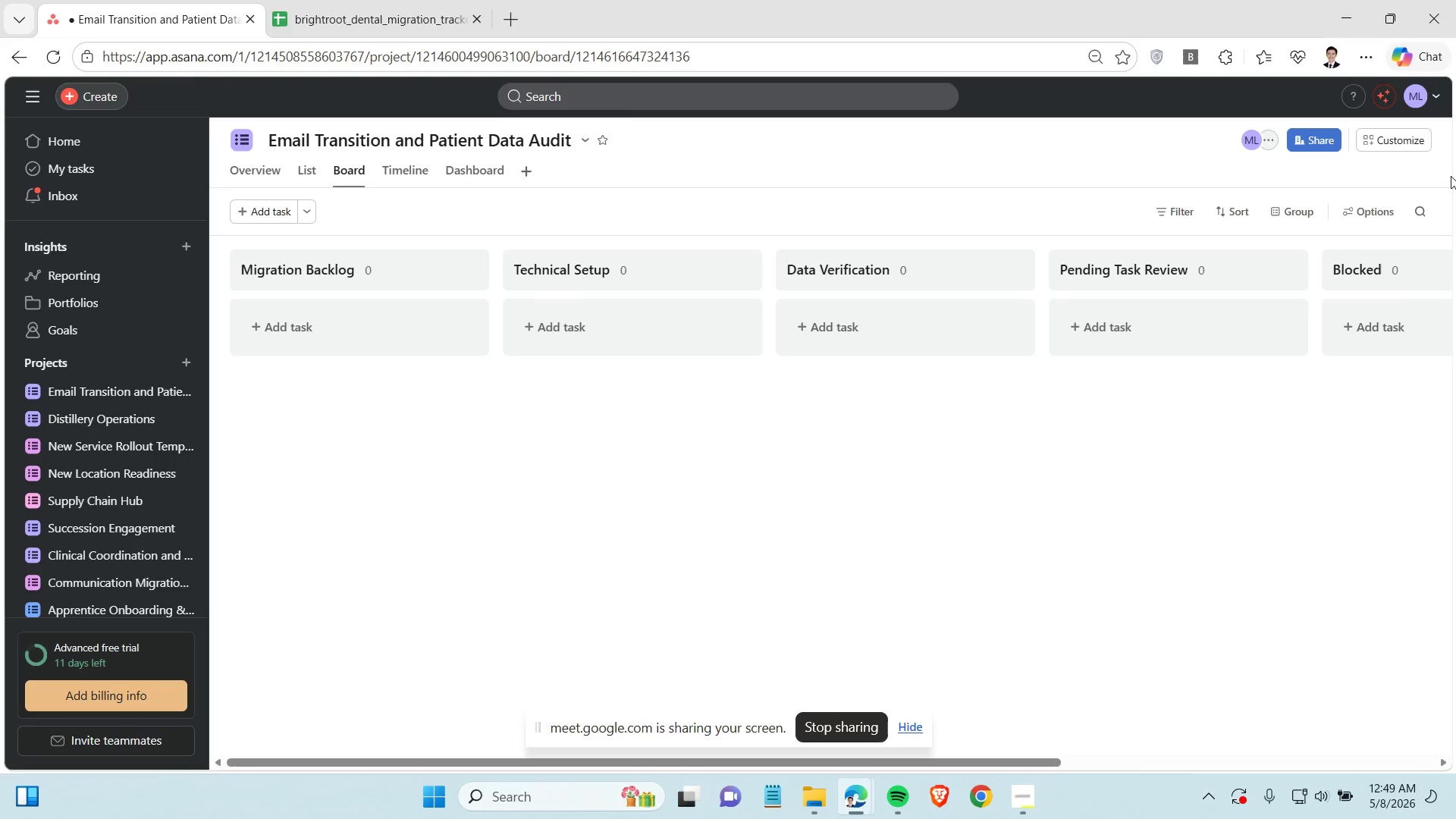 
left_click([1404, 141])
 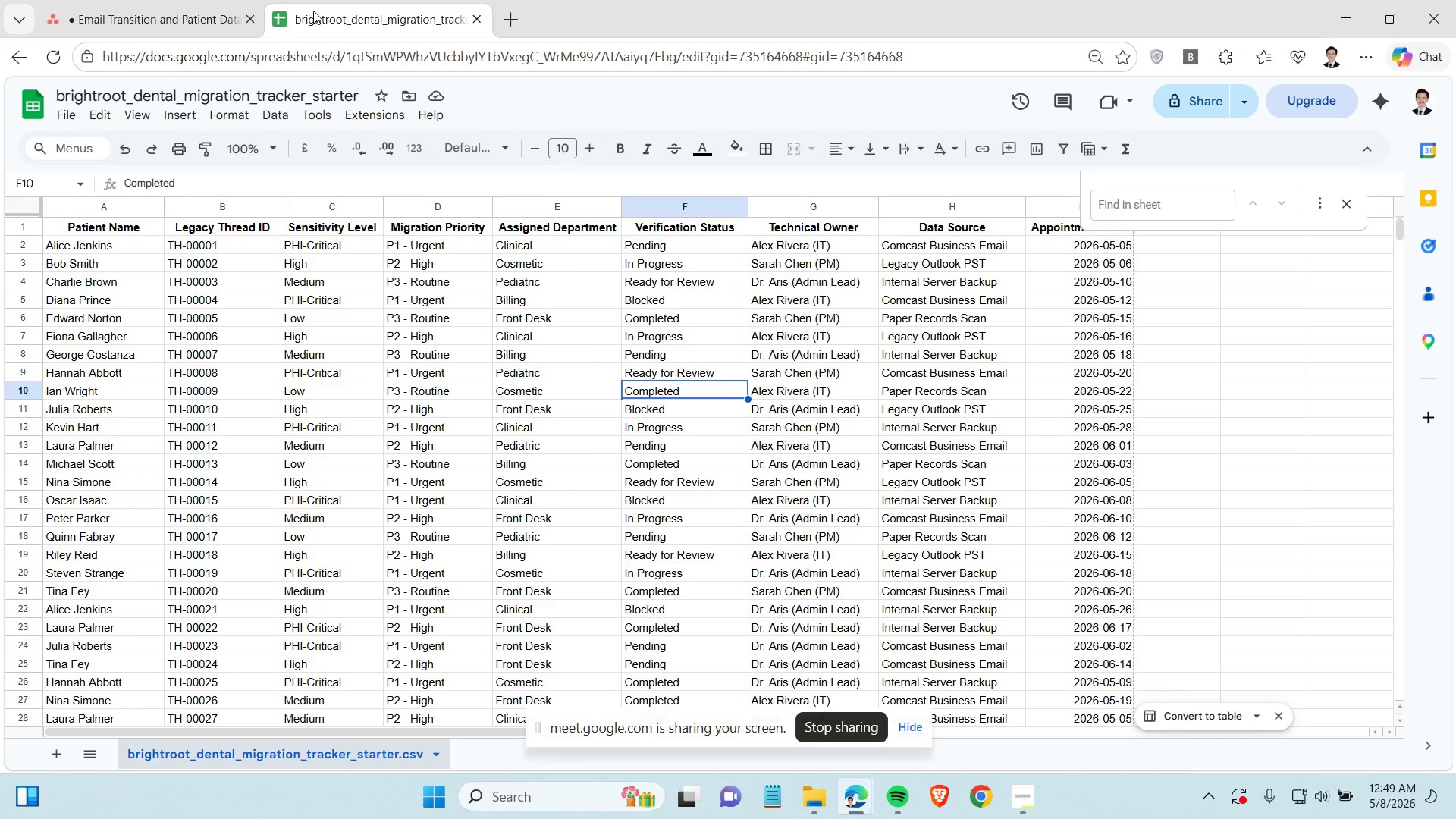 
wait(8.89)
 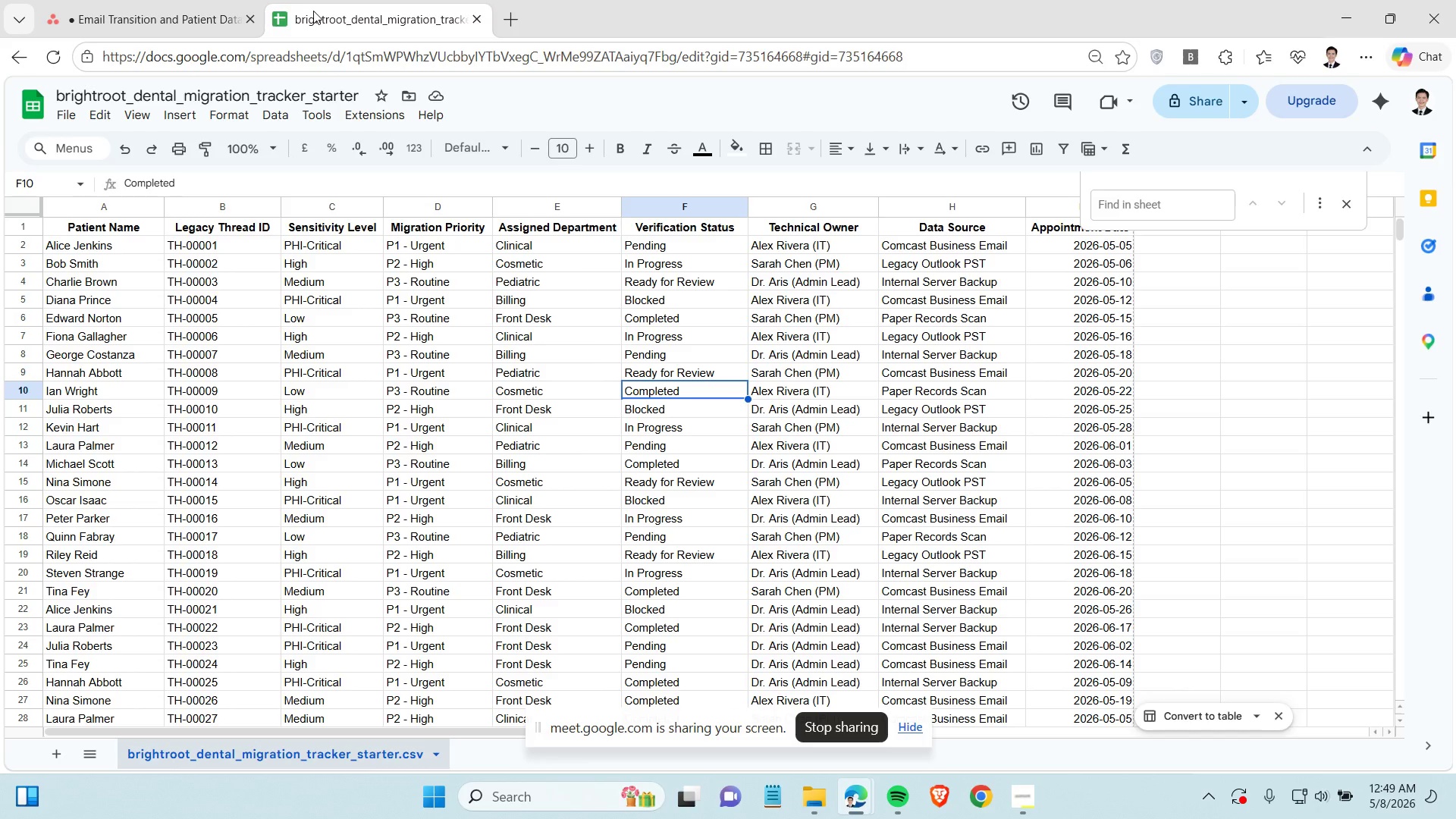 
left_click([184, 29])
 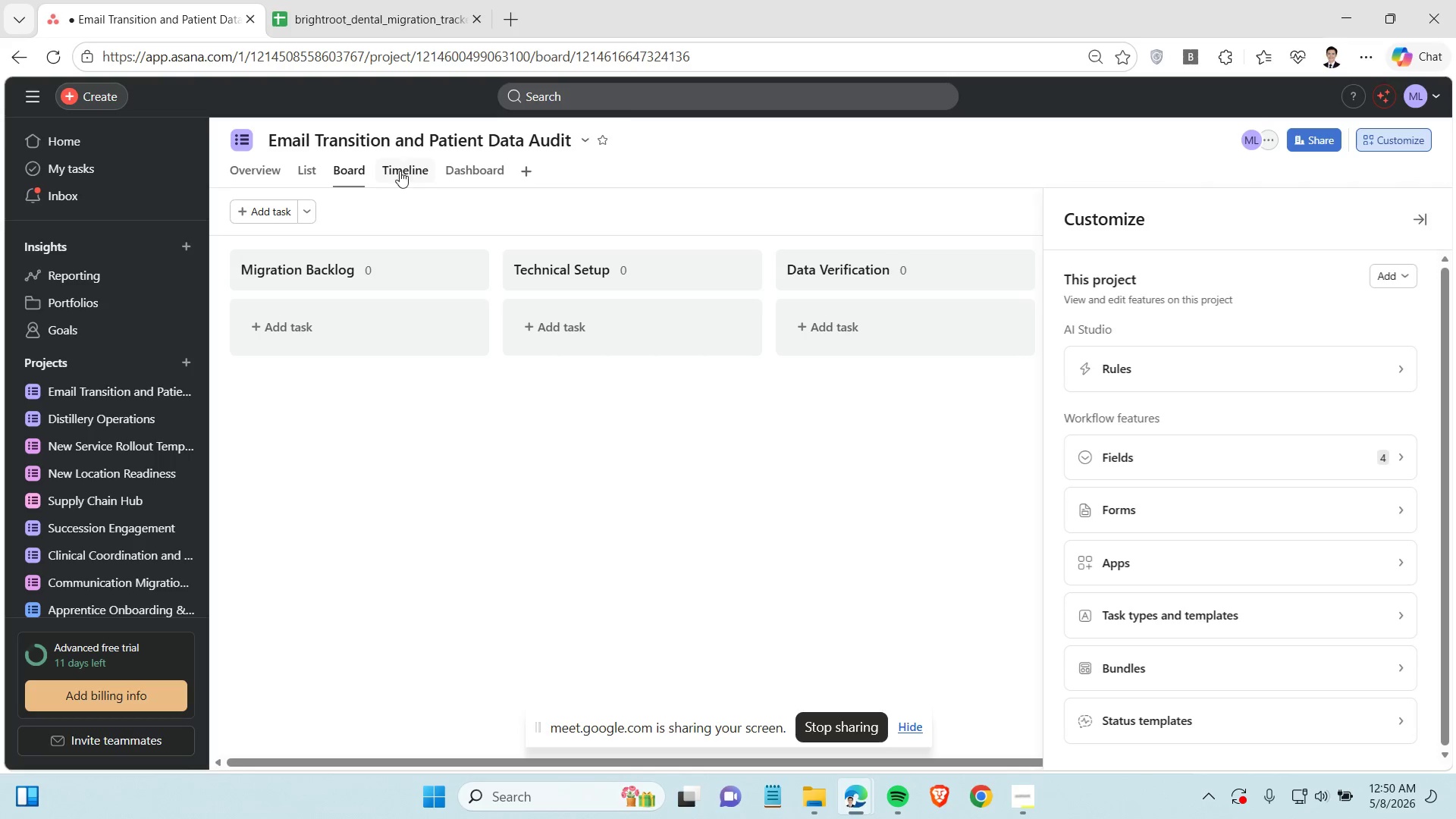 
wait(6.7)
 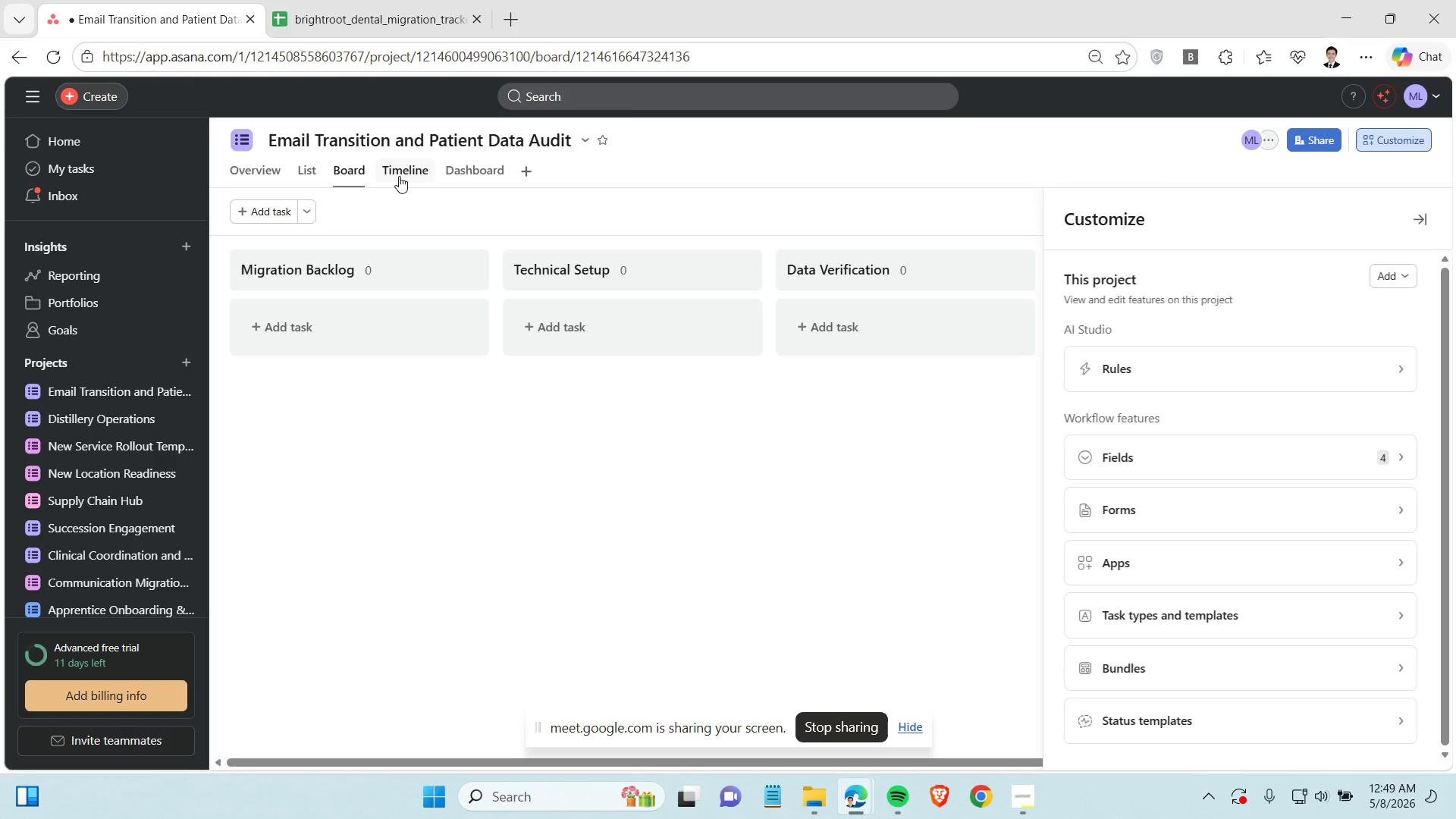 
left_click([582, 141])
 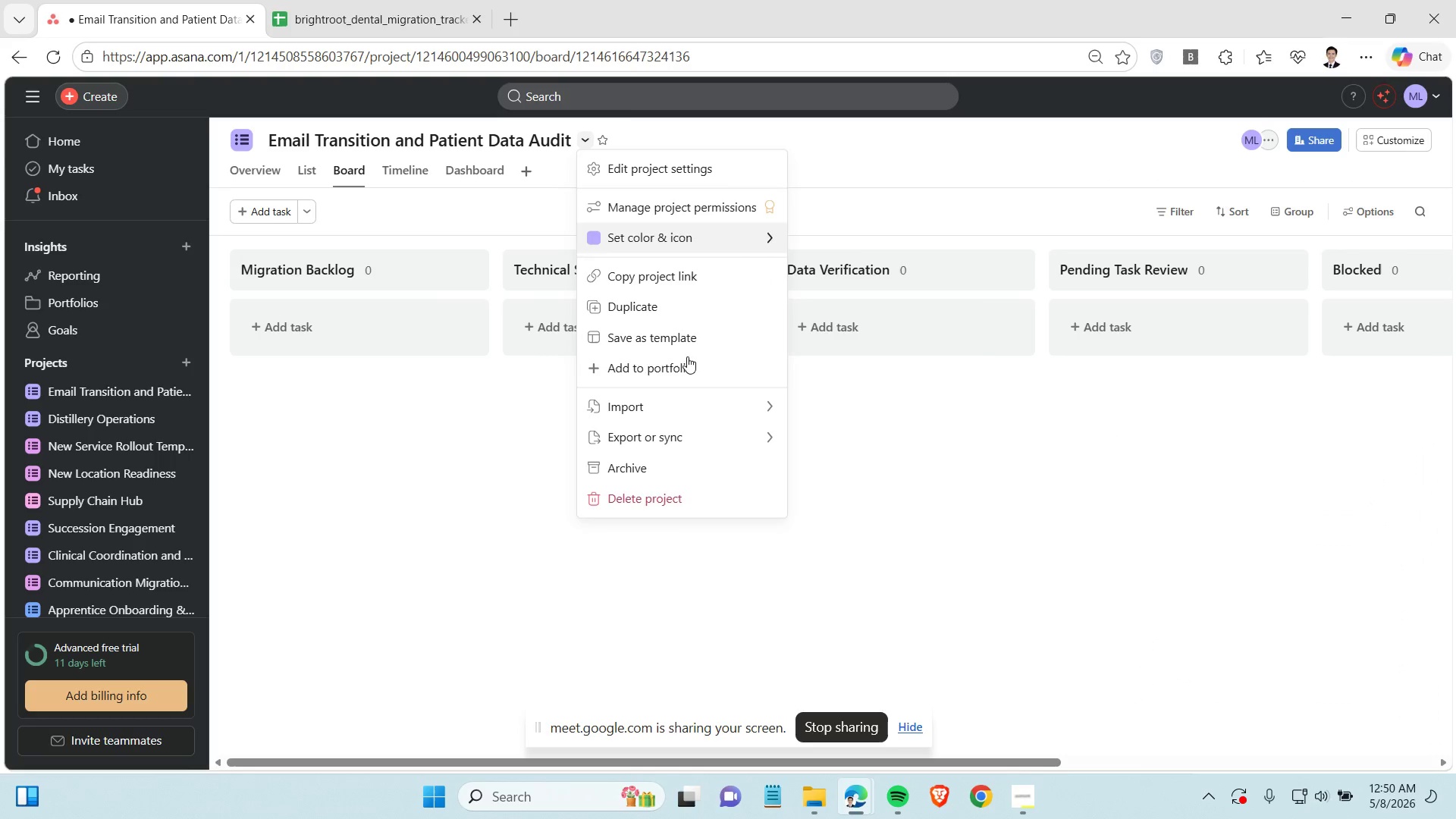 
mouse_move([698, 408])
 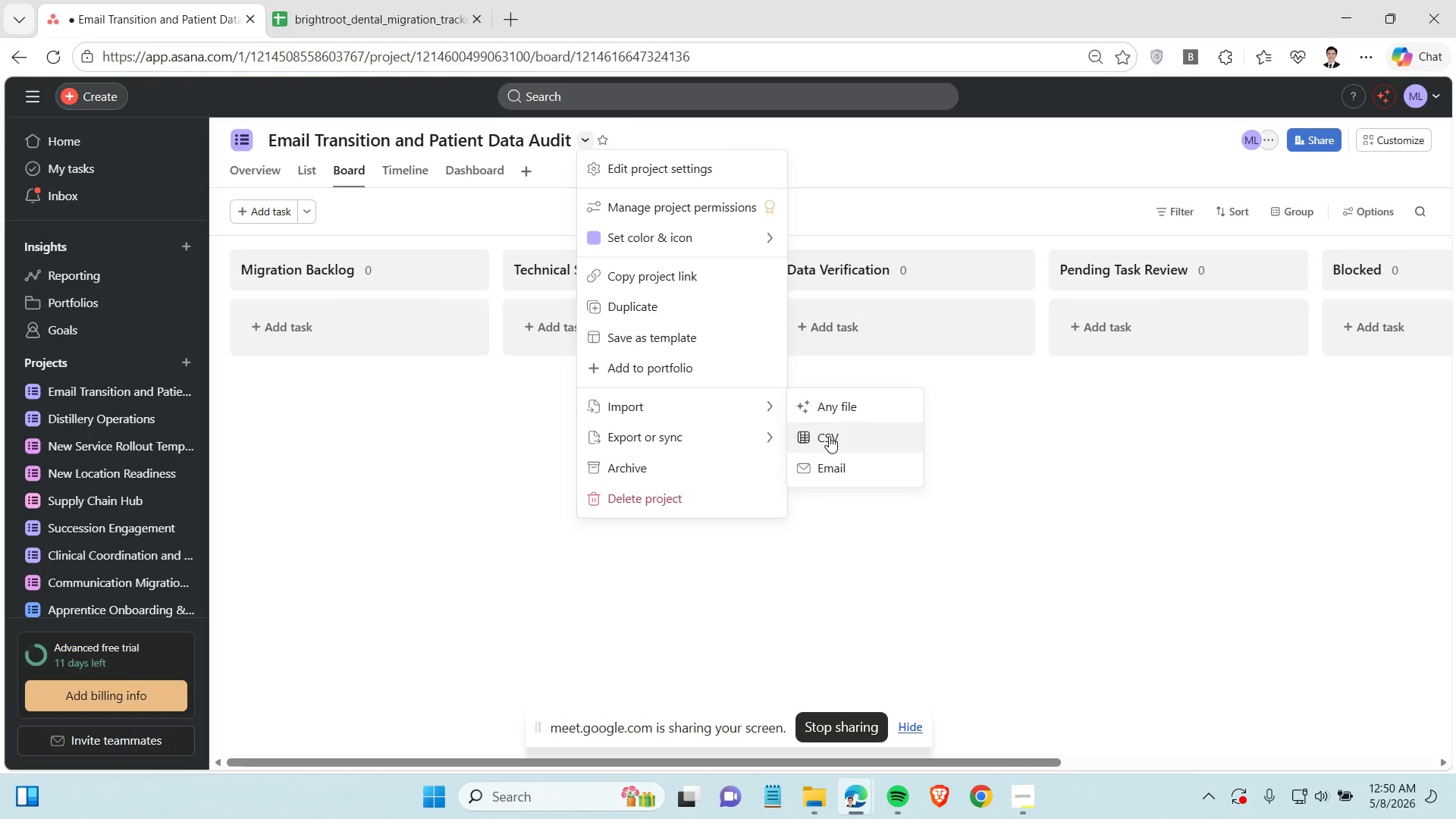 
left_click([829, 436])
 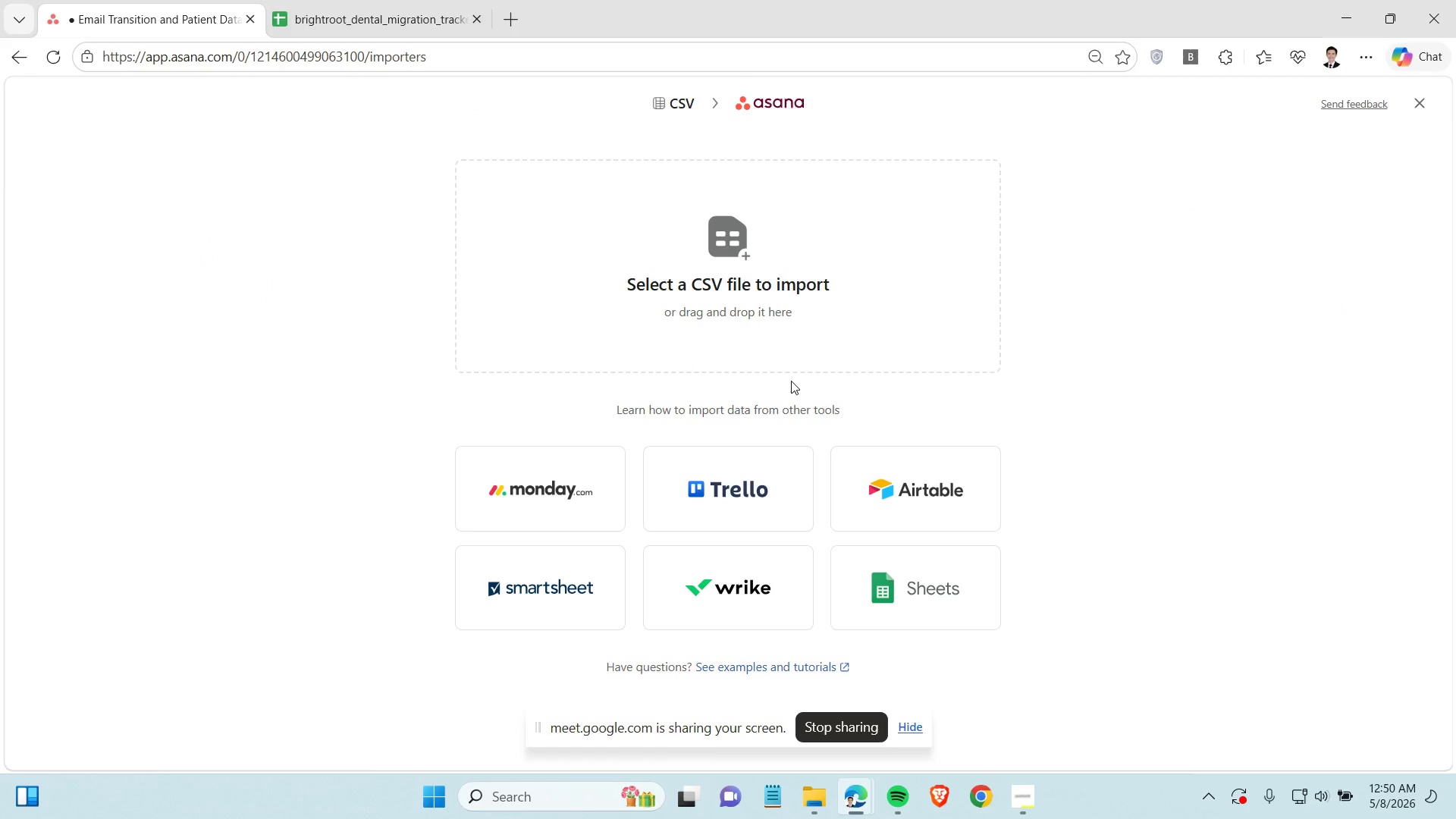 
left_click([756, 298])
 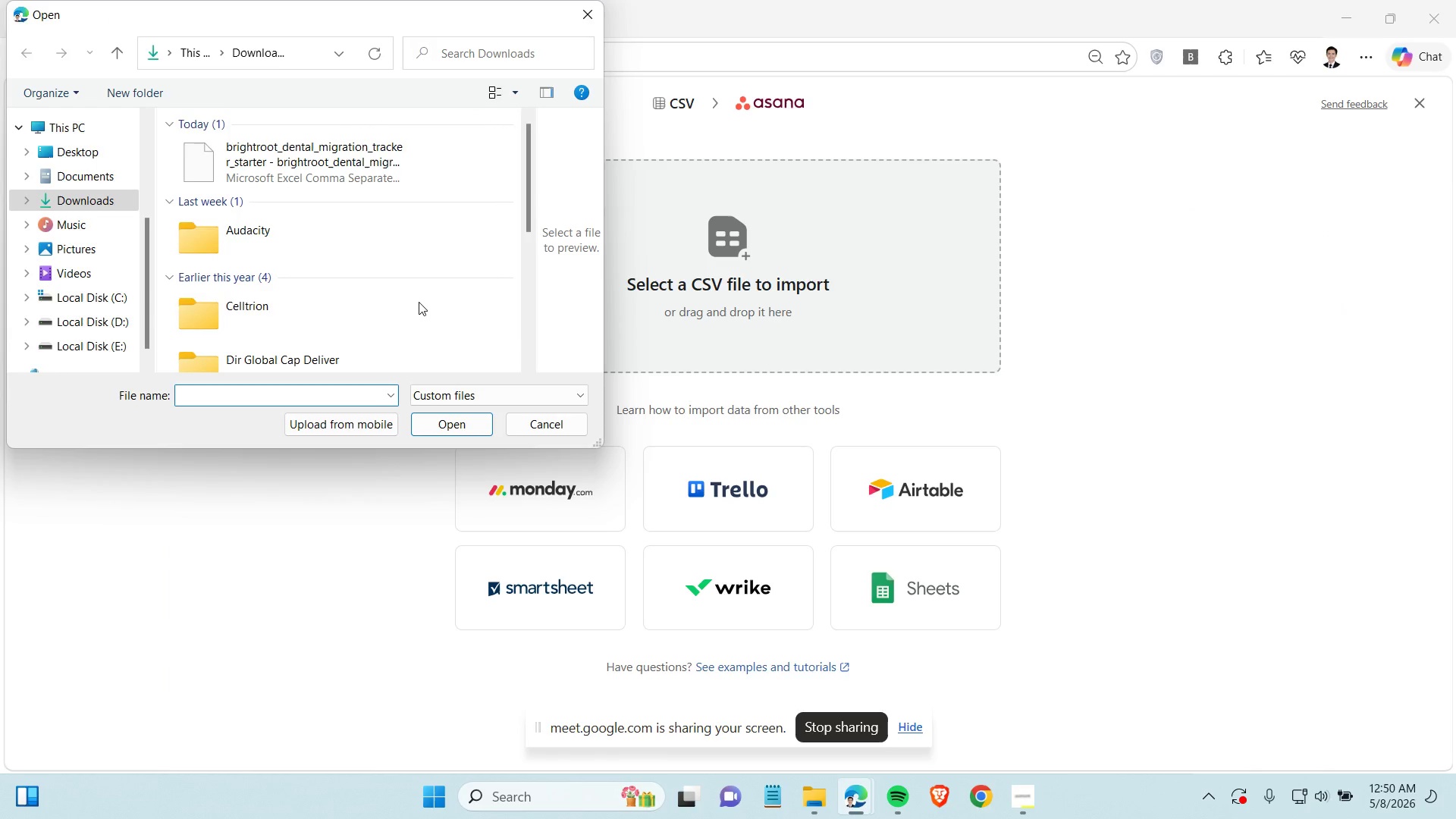 
left_click([300, 171])
 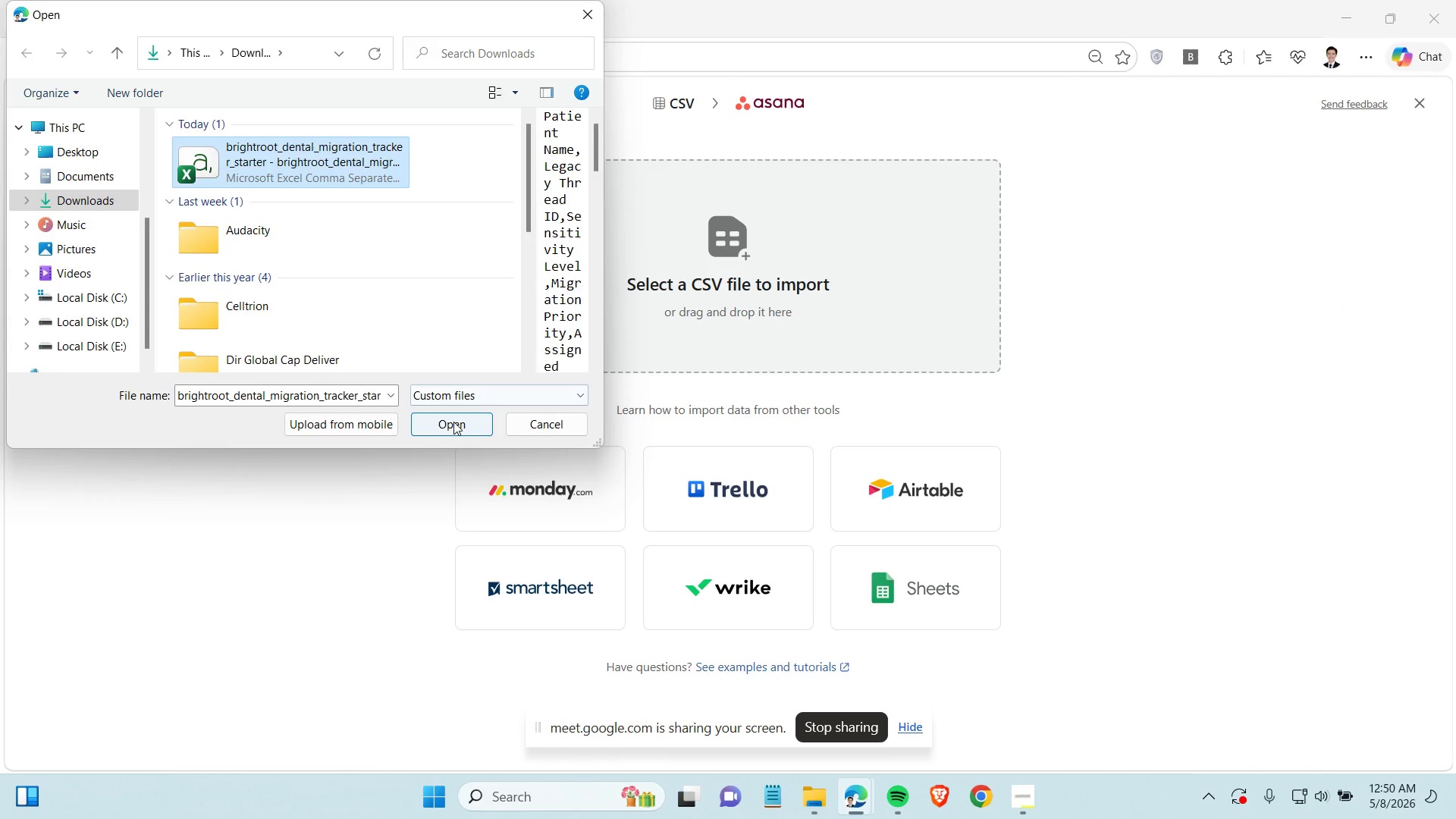 
left_click([453, 422])
 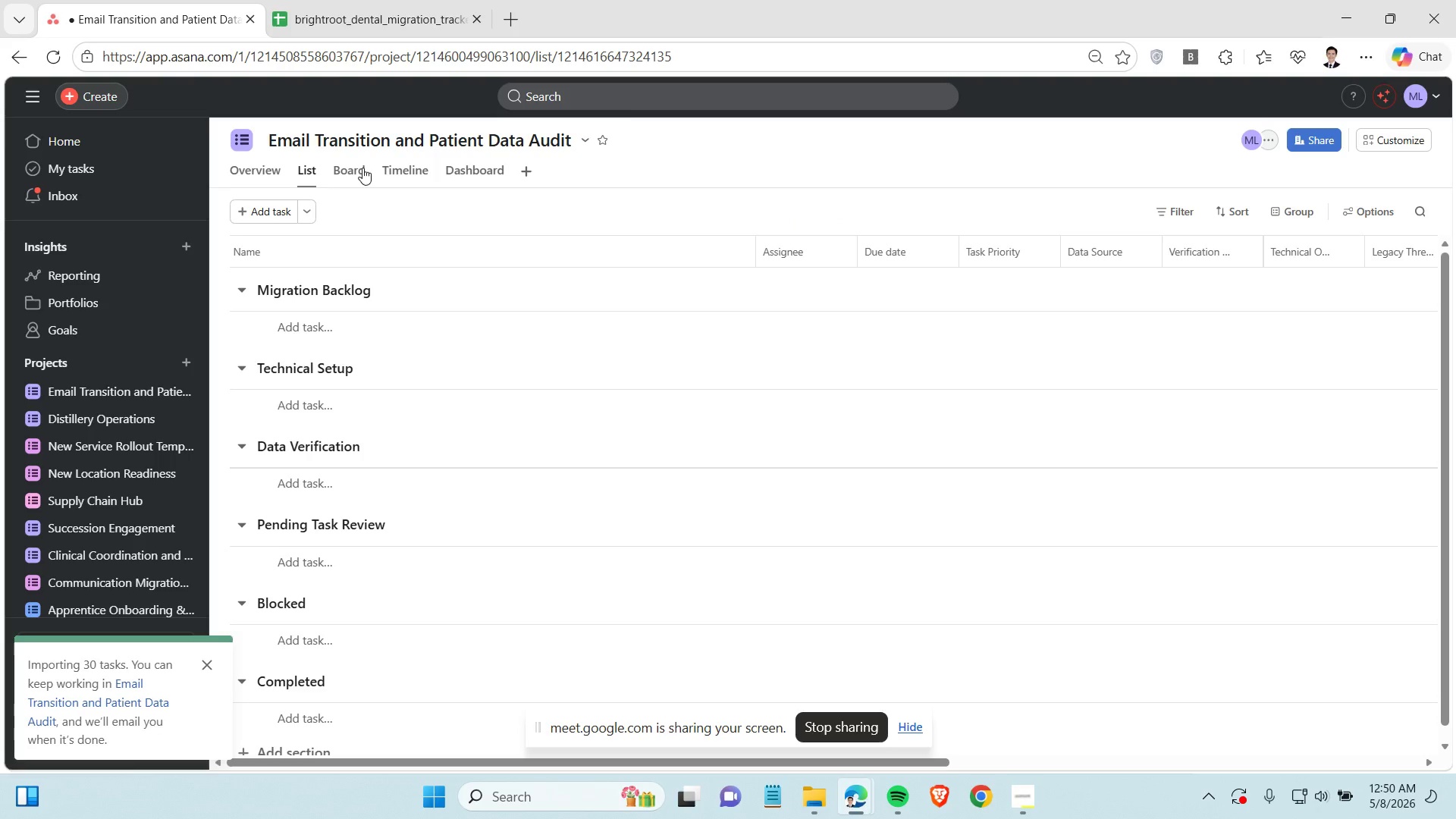 
wait(6.84)
 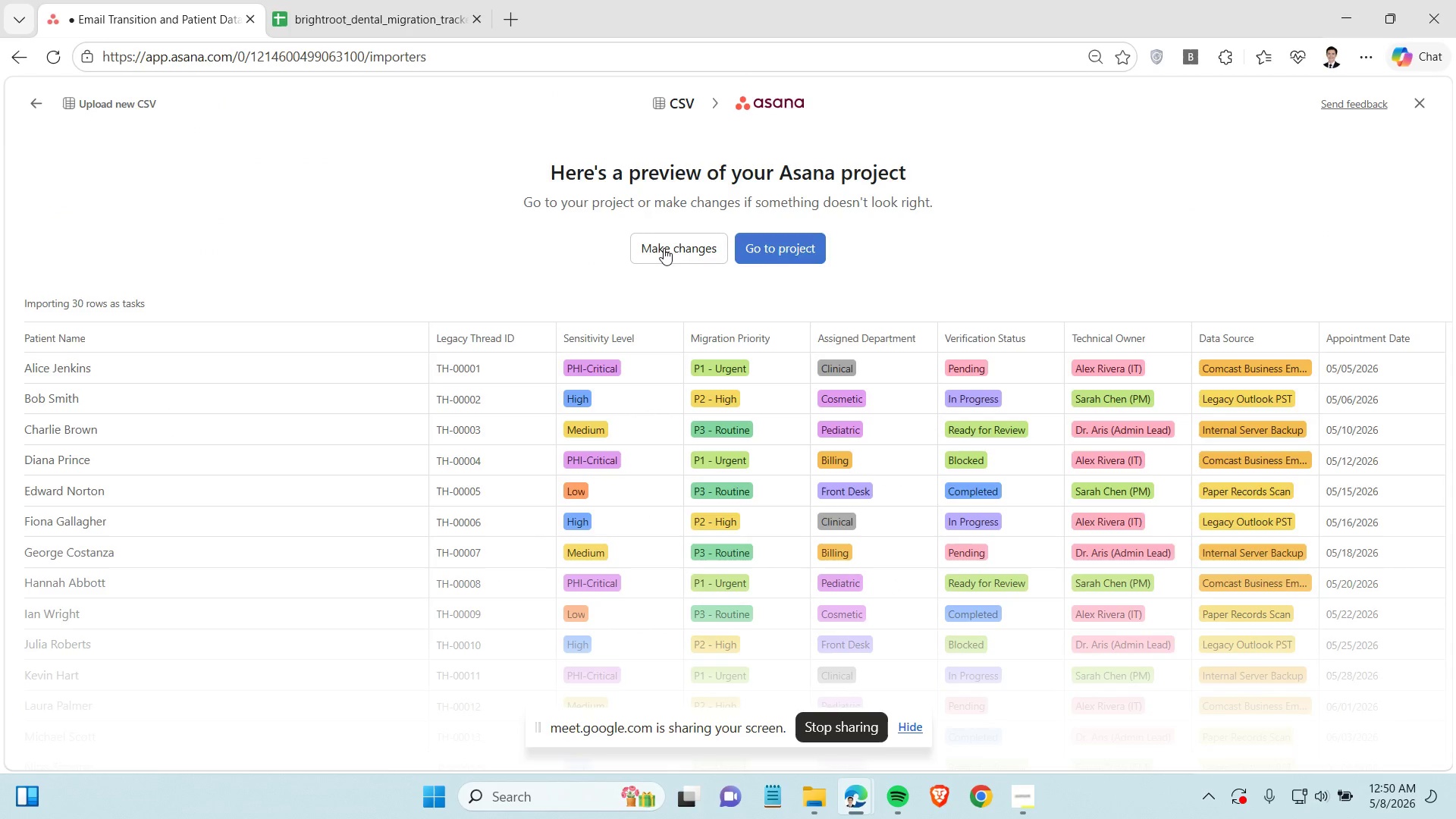 
left_click([358, 165])
 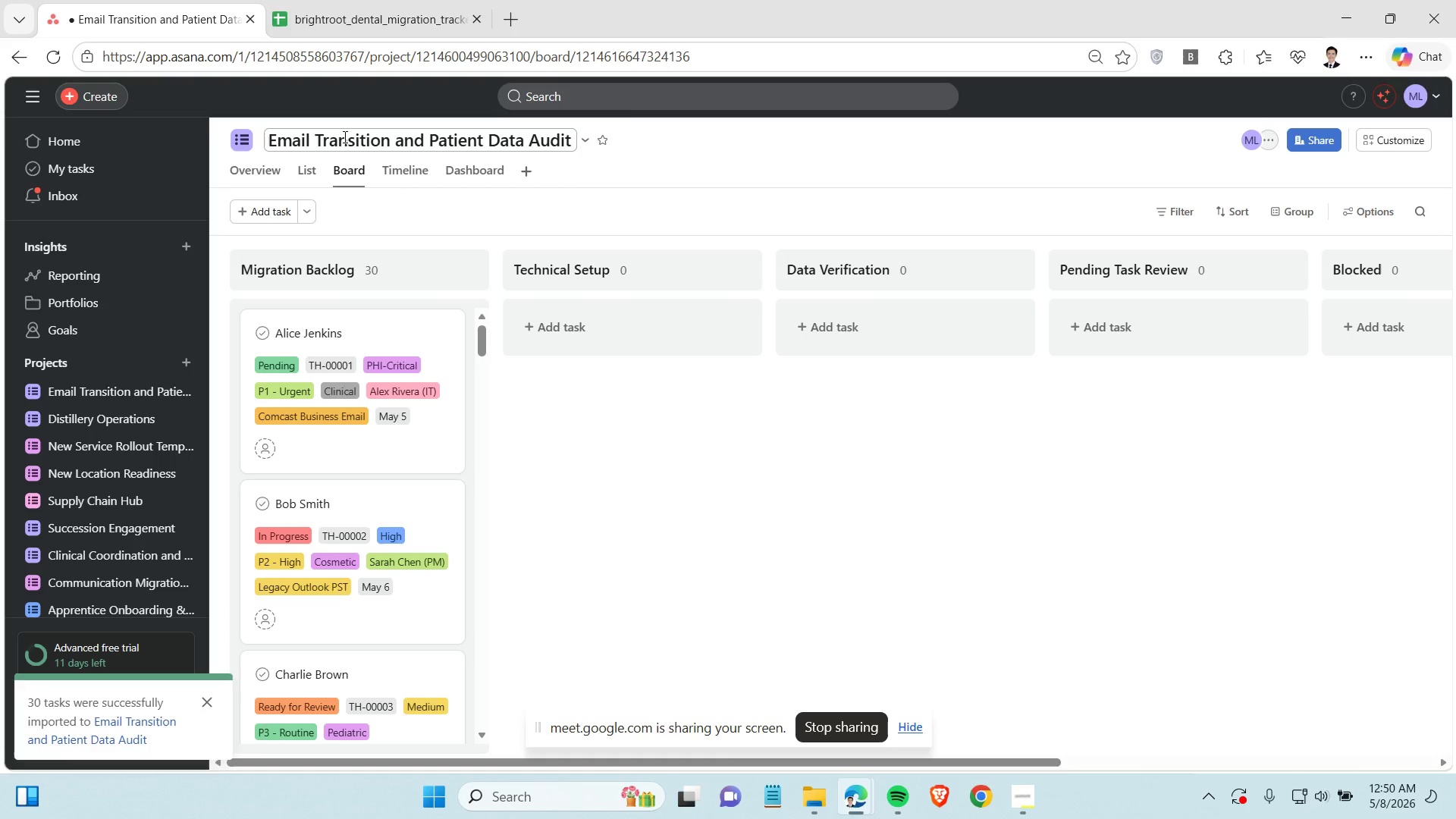 
wait(28.83)
 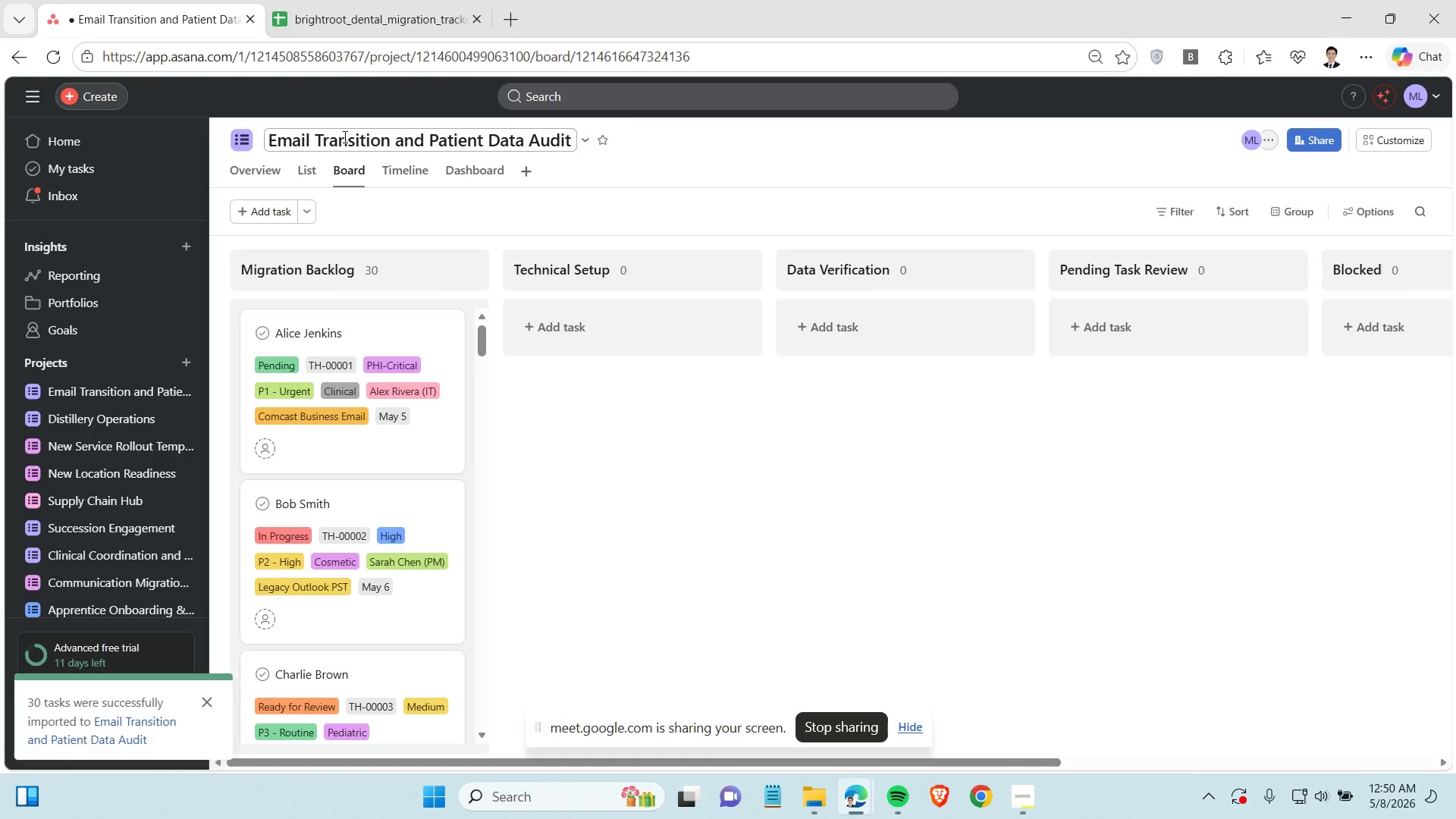 
left_click([617, 451])
 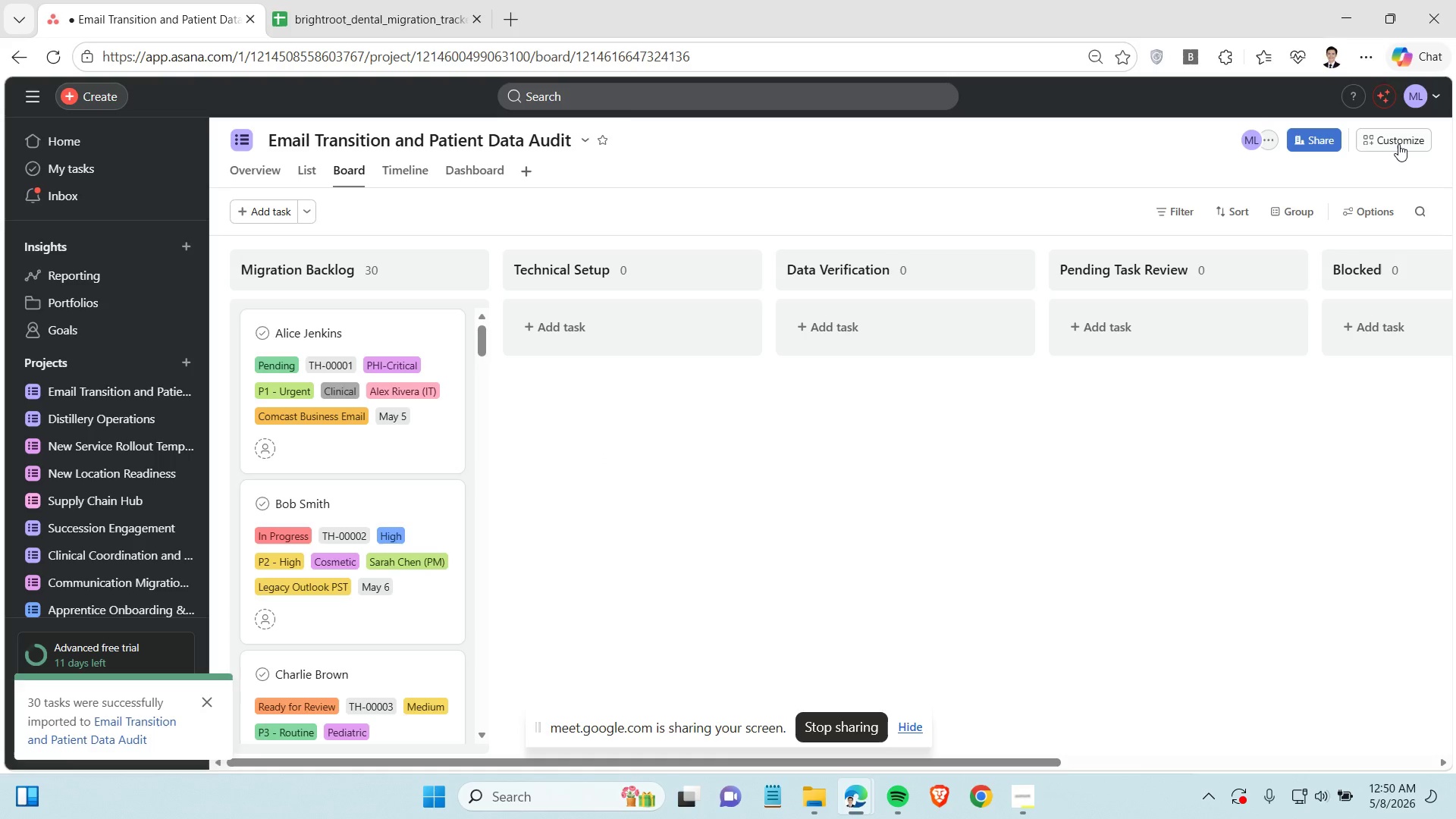 
left_click([1398, 143])
 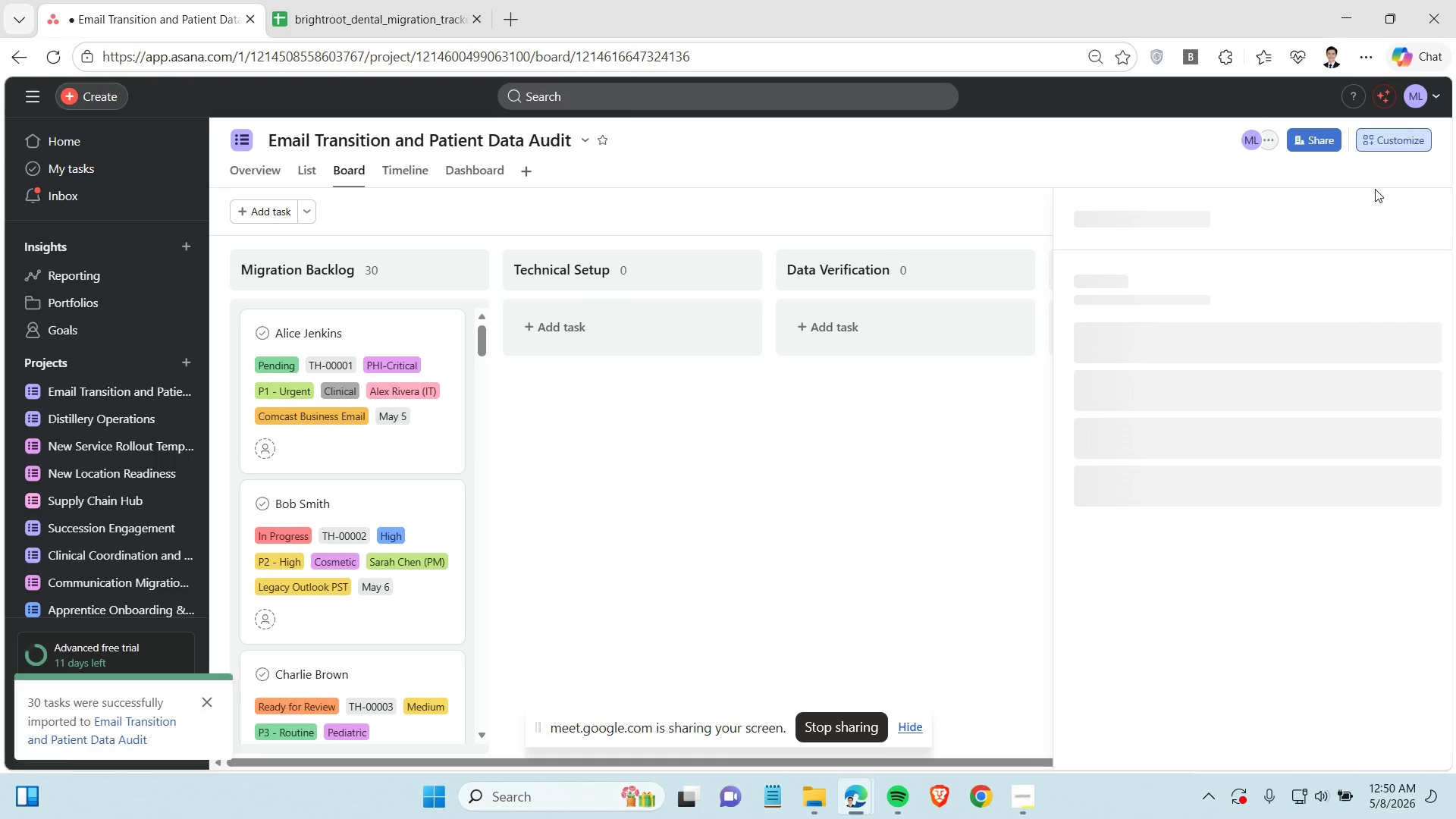 
left_click([1352, 463])
 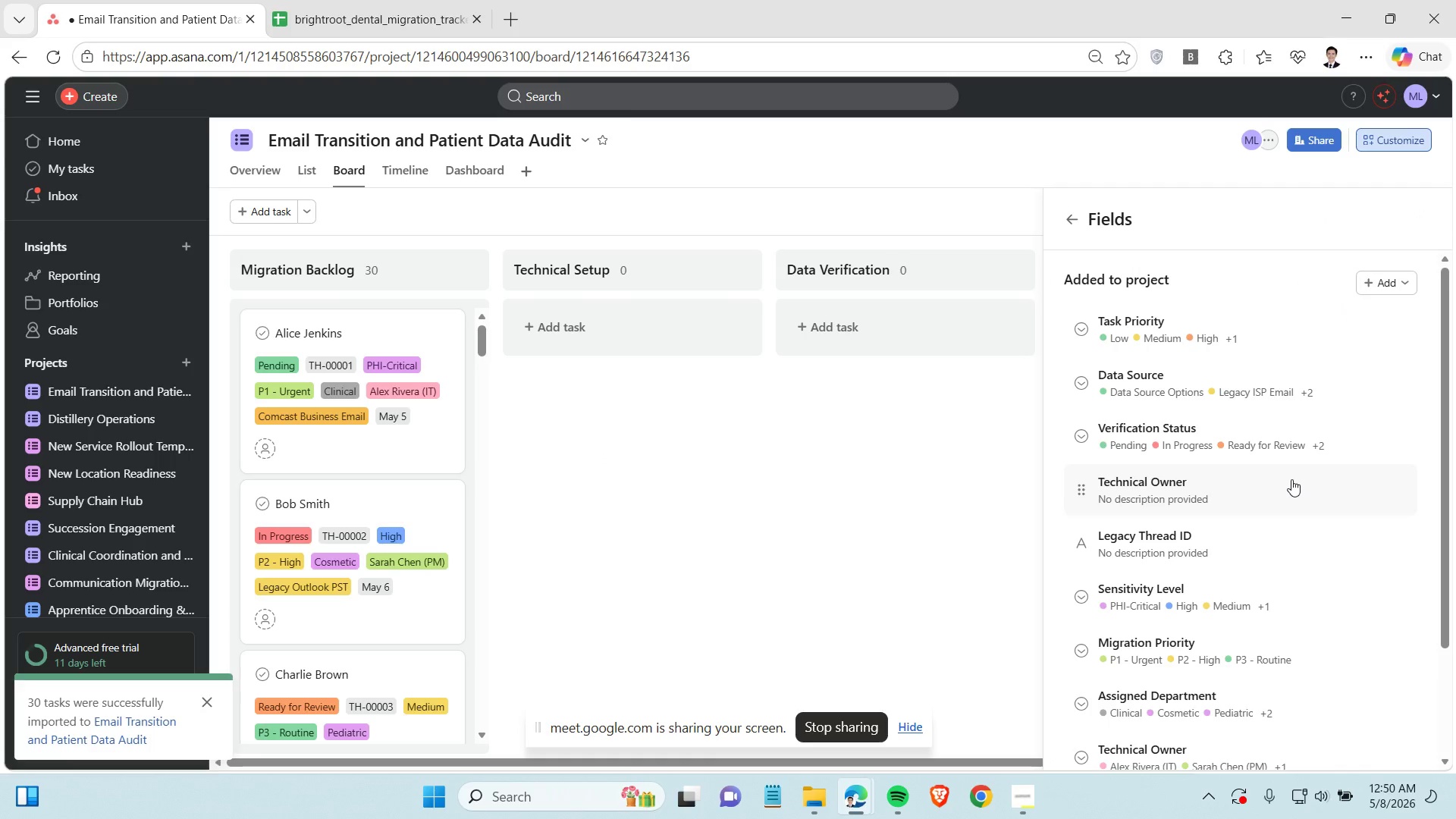 
scroll: coordinate [1291, 479], scroll_direction: down, amount: 2.0
 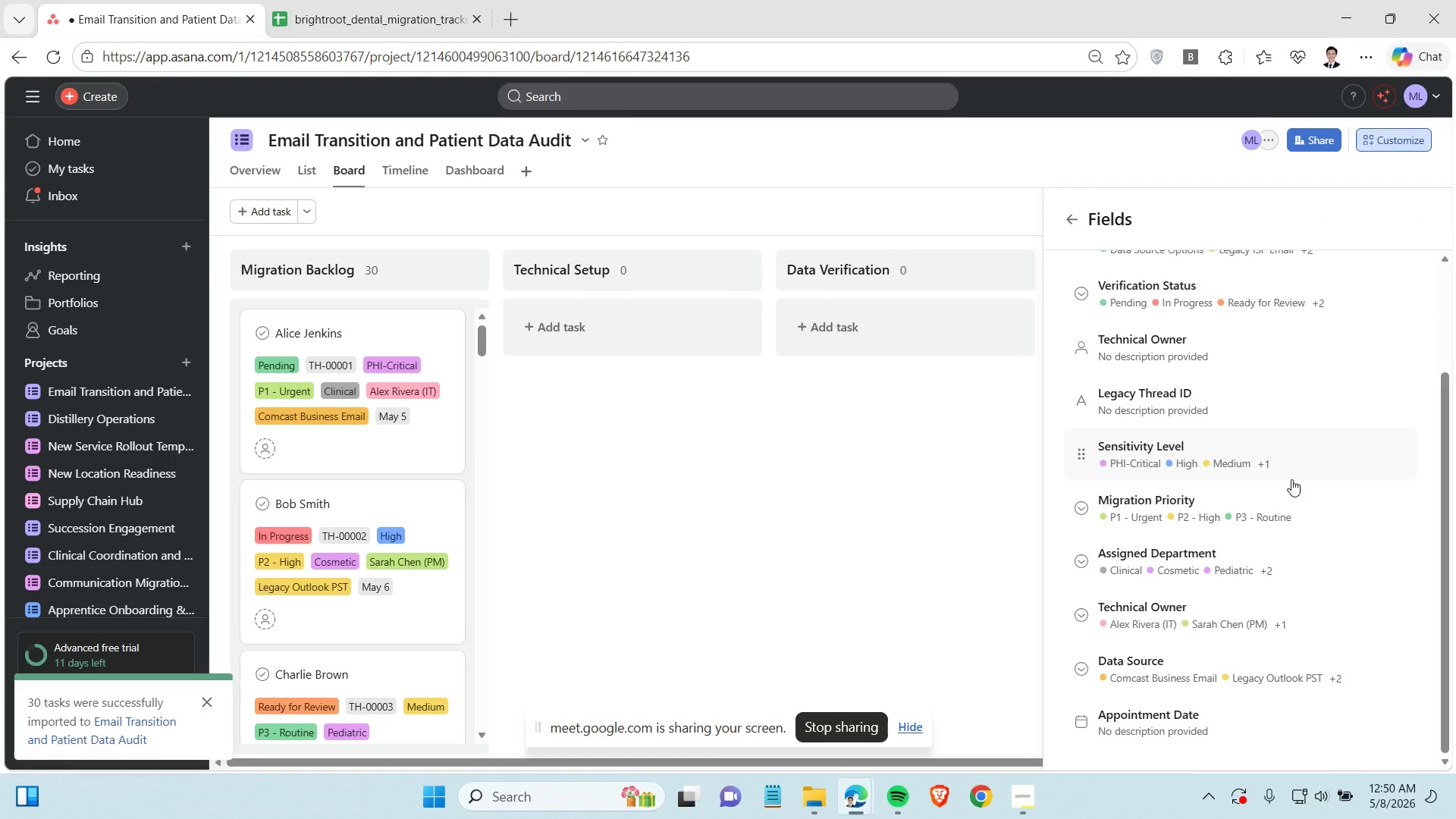 
wait(5.13)
 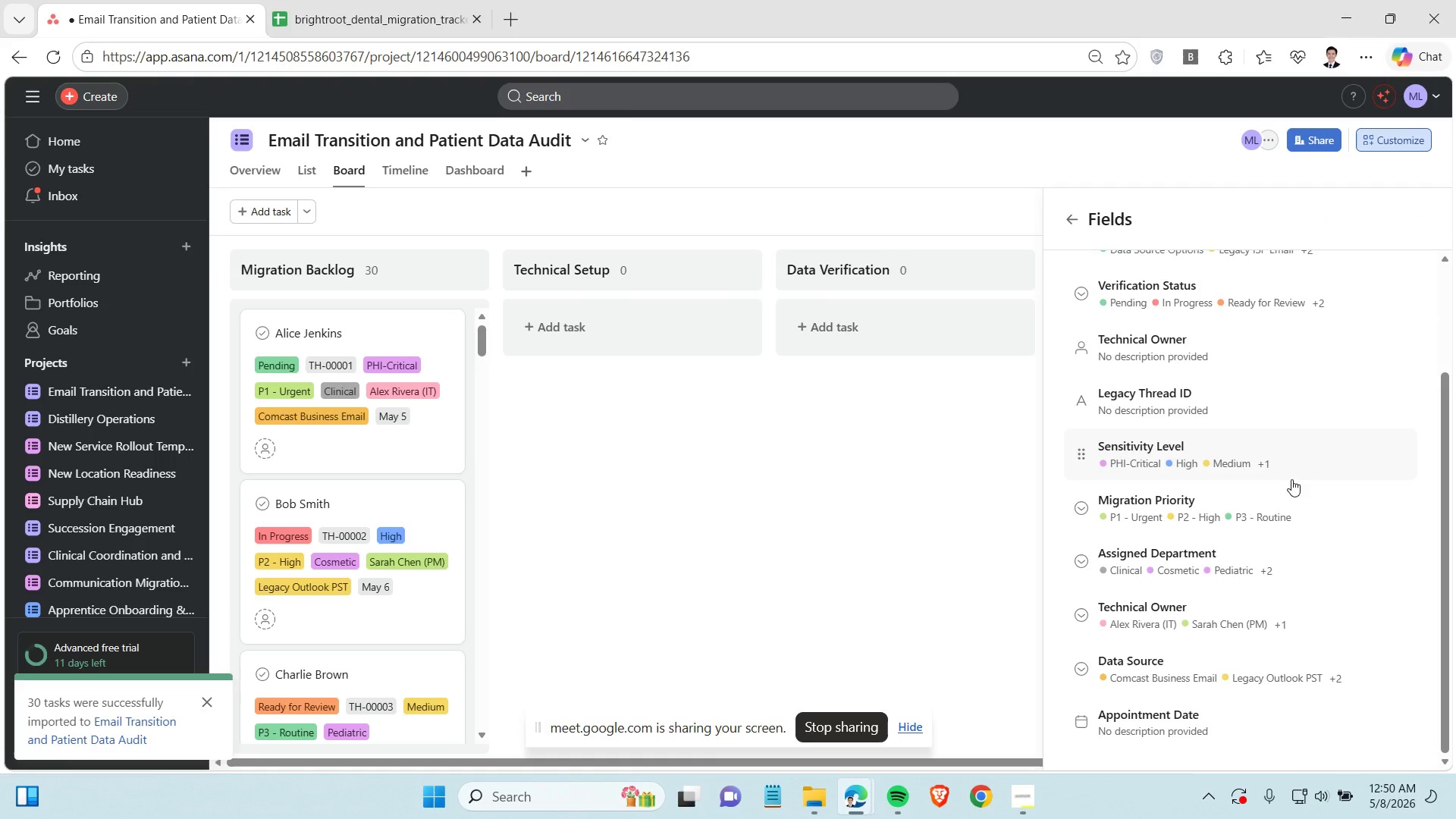 
scroll: coordinate [1291, 479], scroll_direction: up, amount: 3.0
 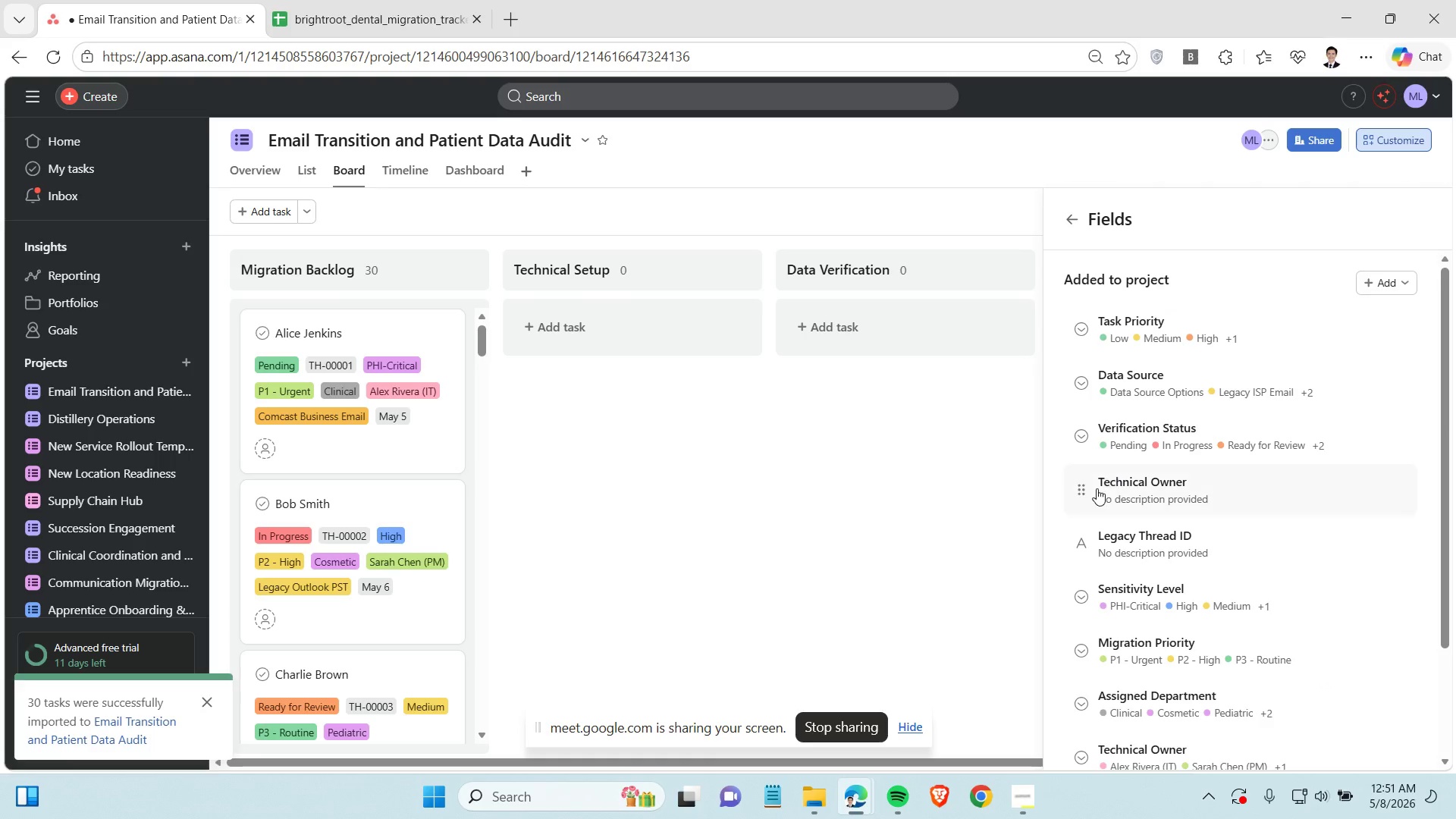 
right_click([1081, 489])
 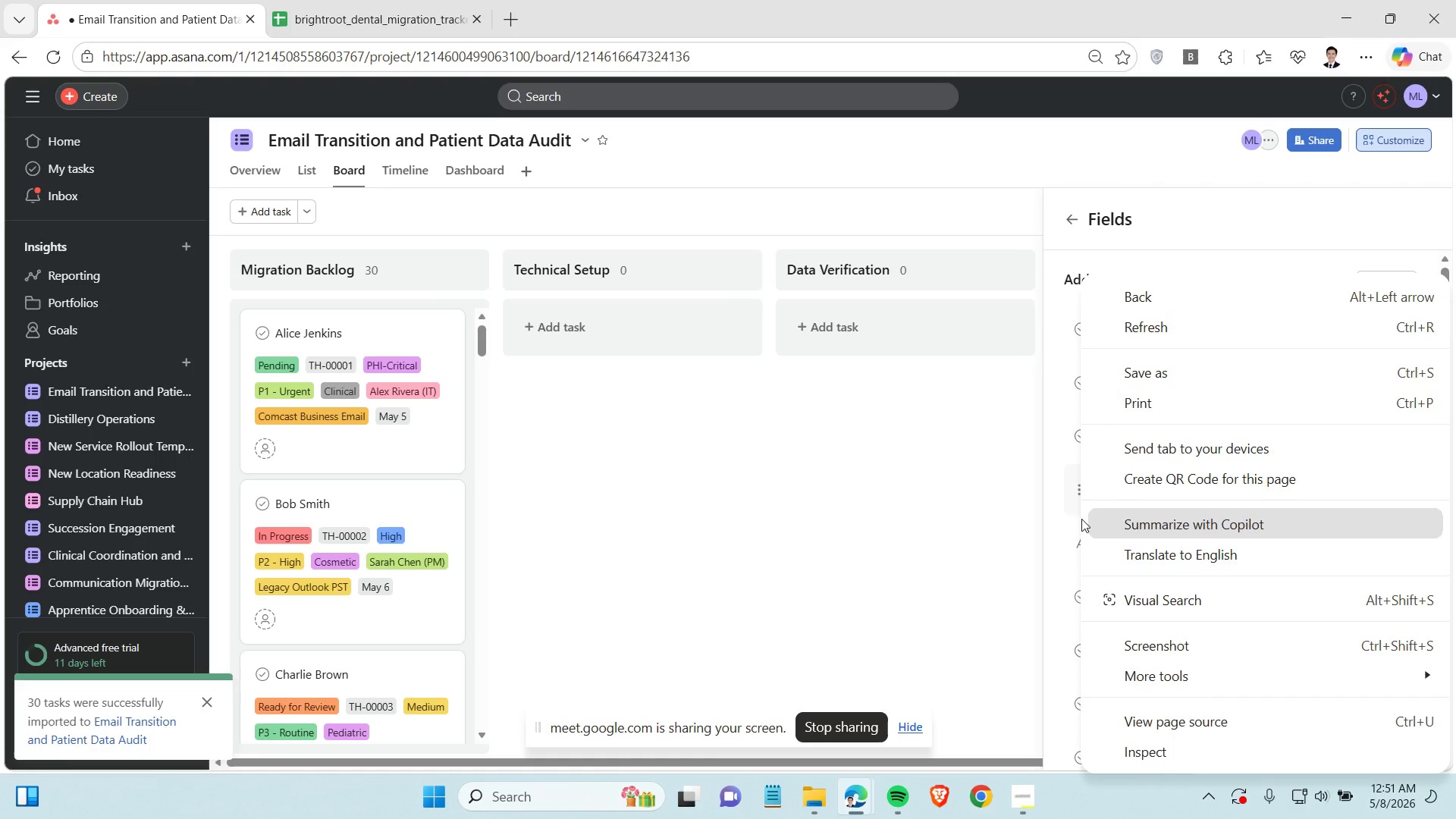 
left_click([1074, 493])
 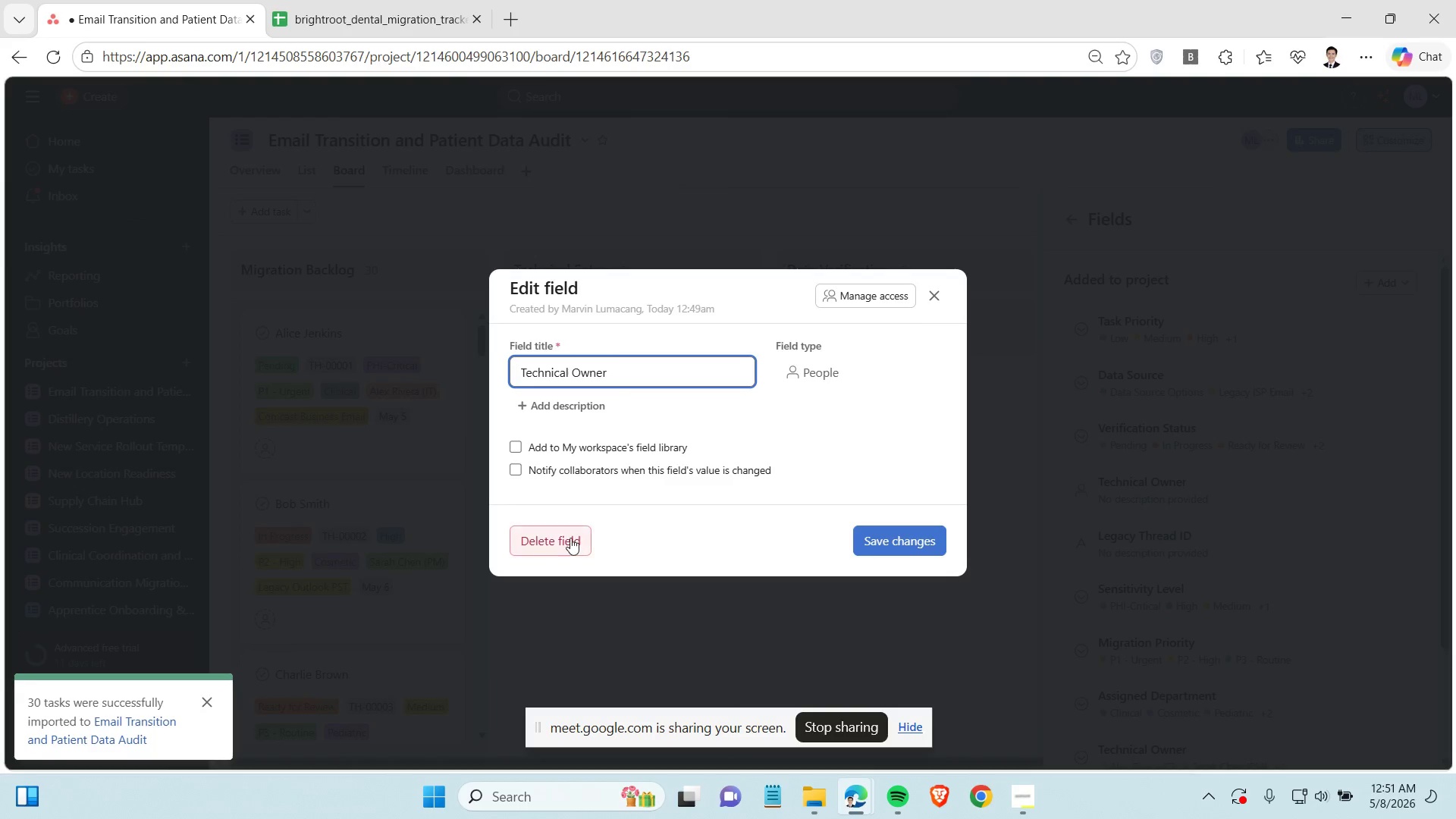 
left_click([565, 540])
 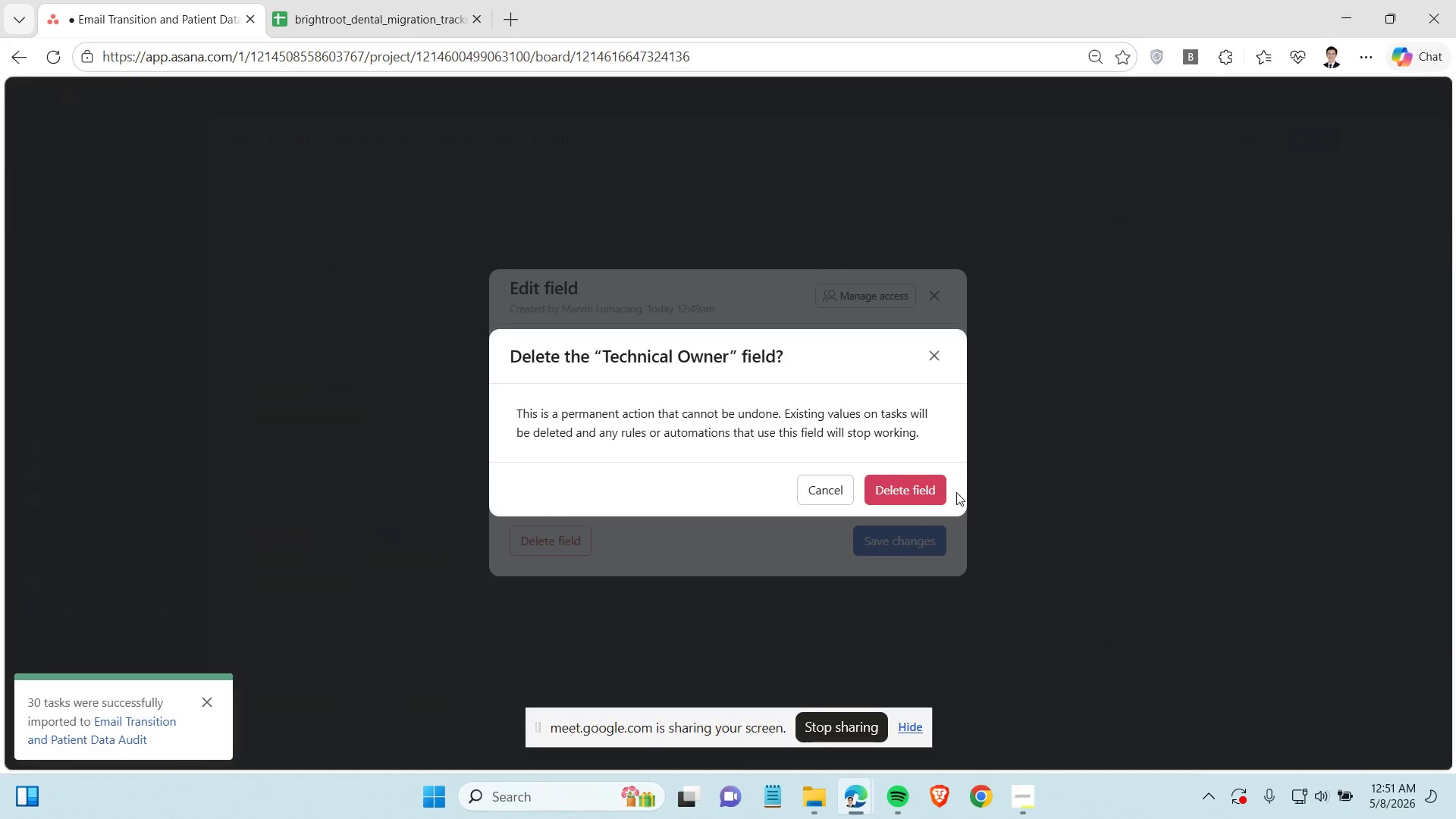 
left_click([913, 491])
 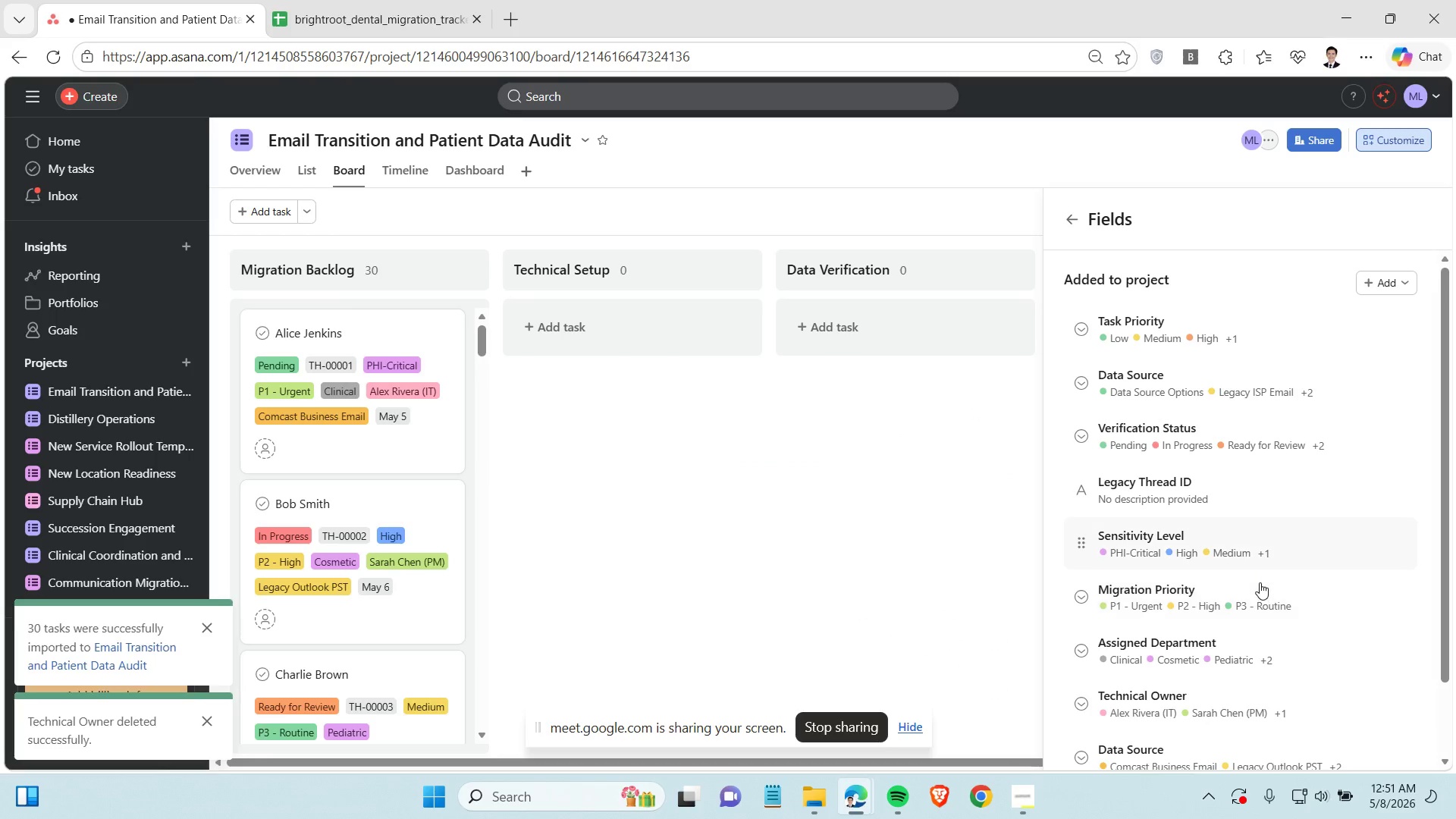 
wait(9.22)
 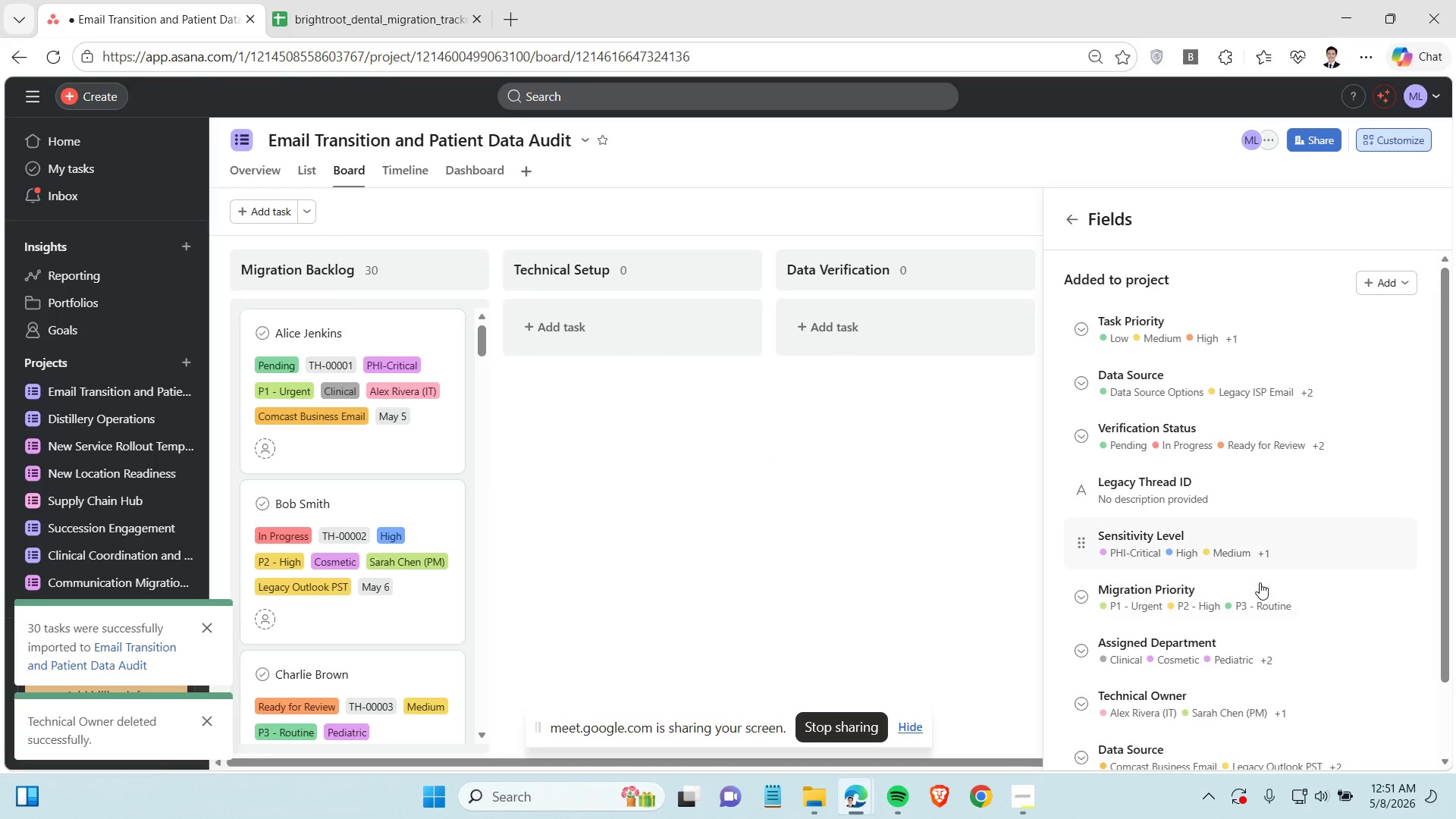 
scroll: coordinate [1225, 513], scroll_direction: down, amount: 3.0
 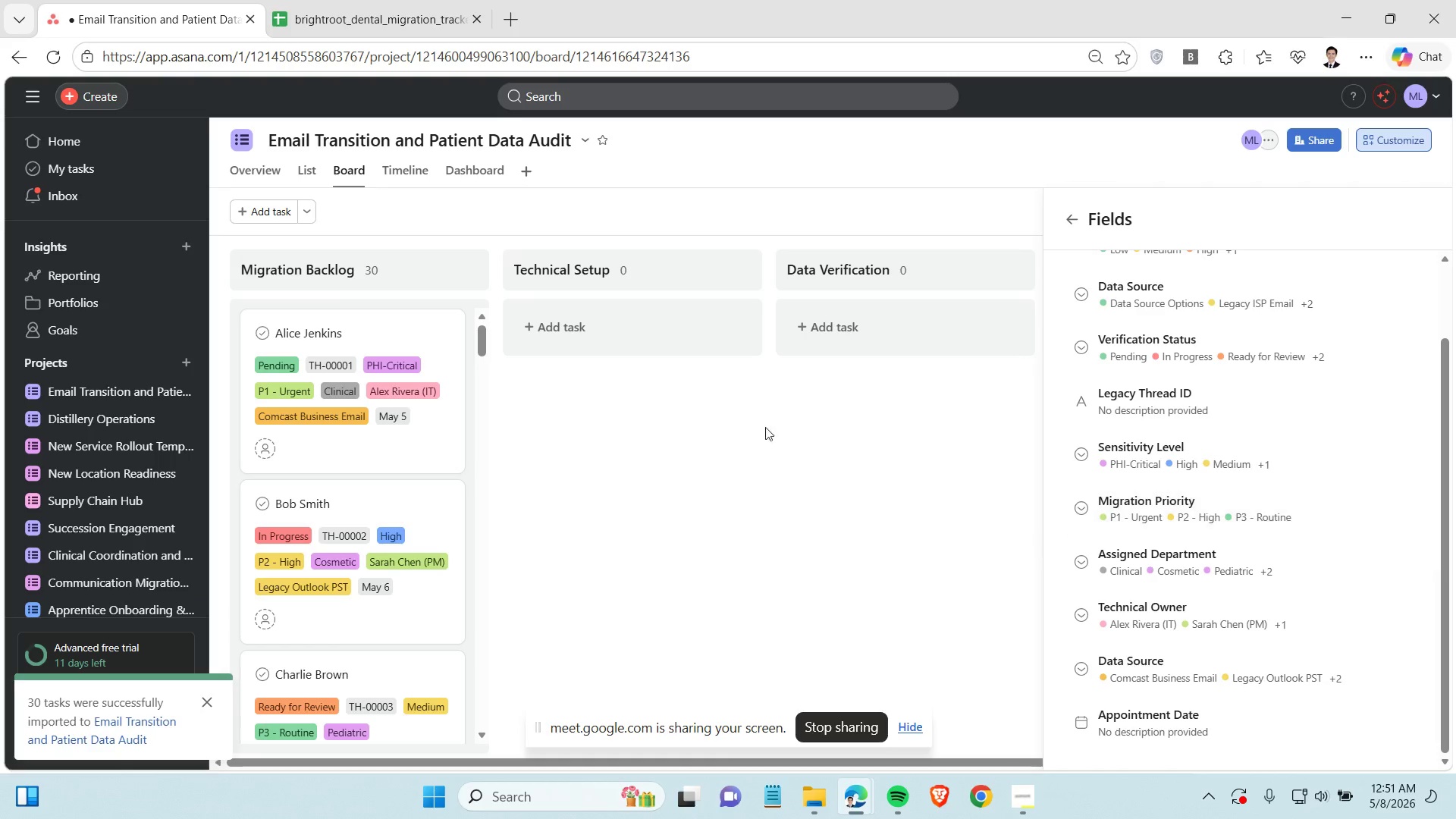 
left_click([378, 20])
 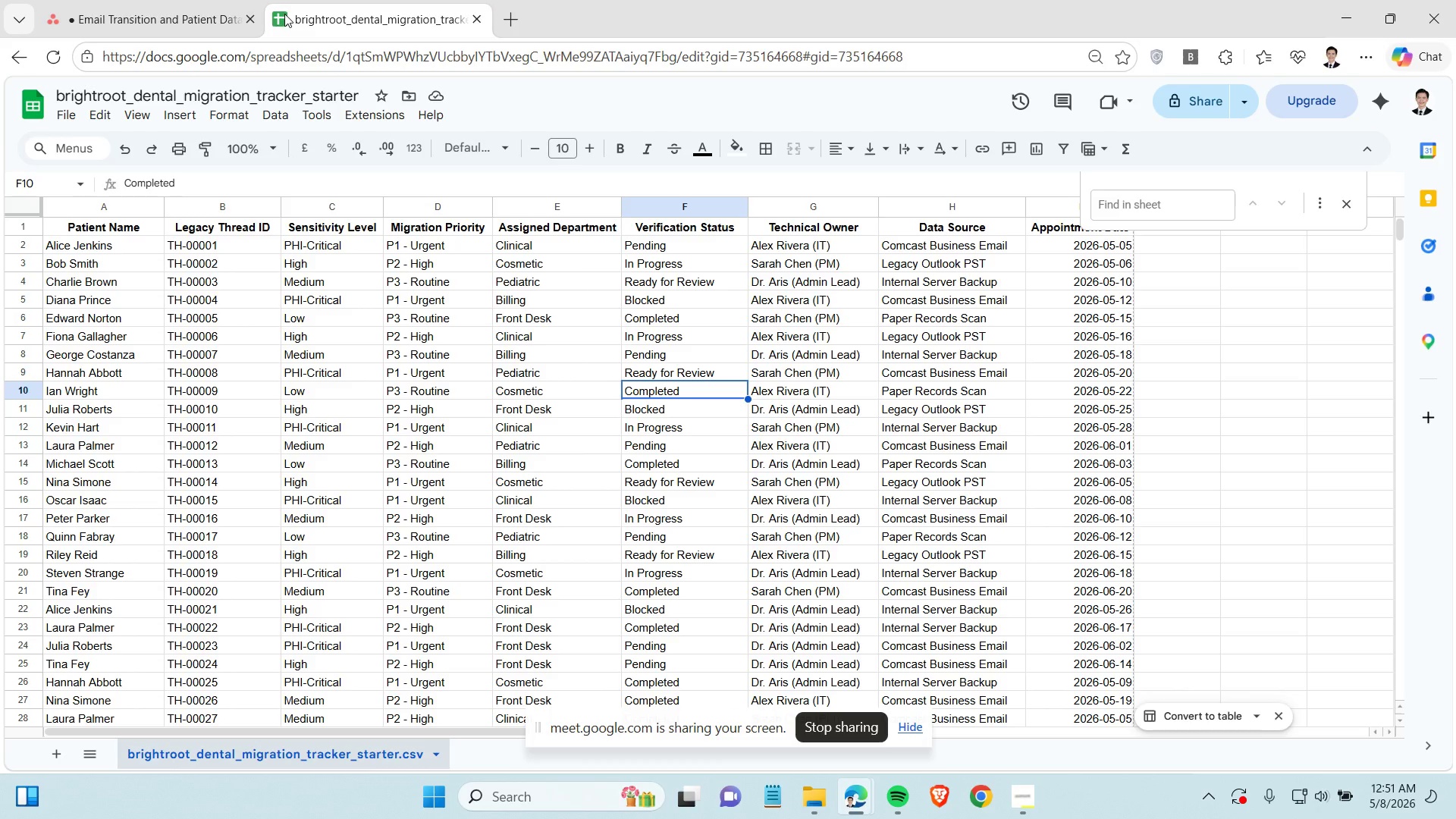 
left_click([185, 4])
 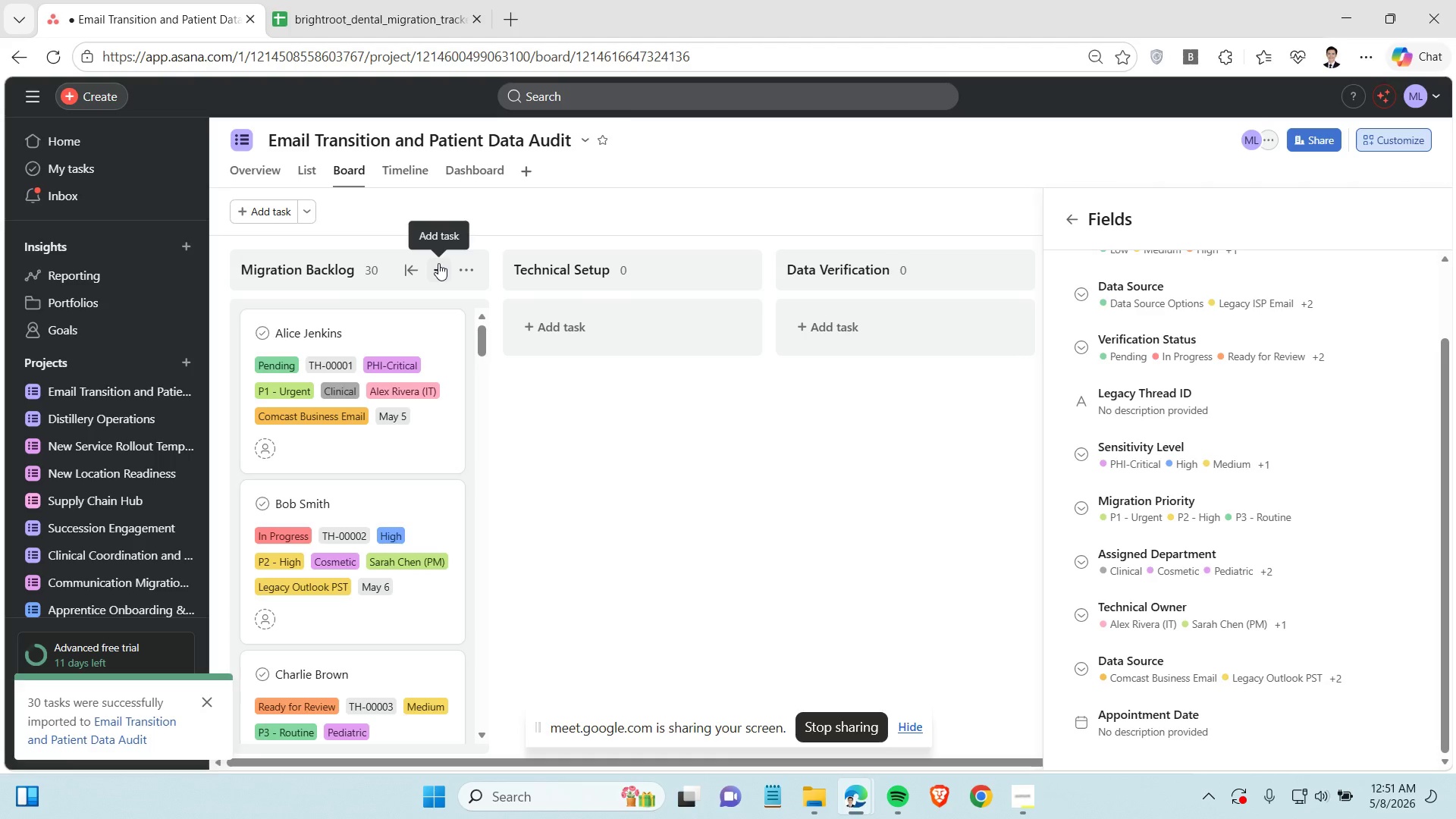 
left_click([373, 18])
 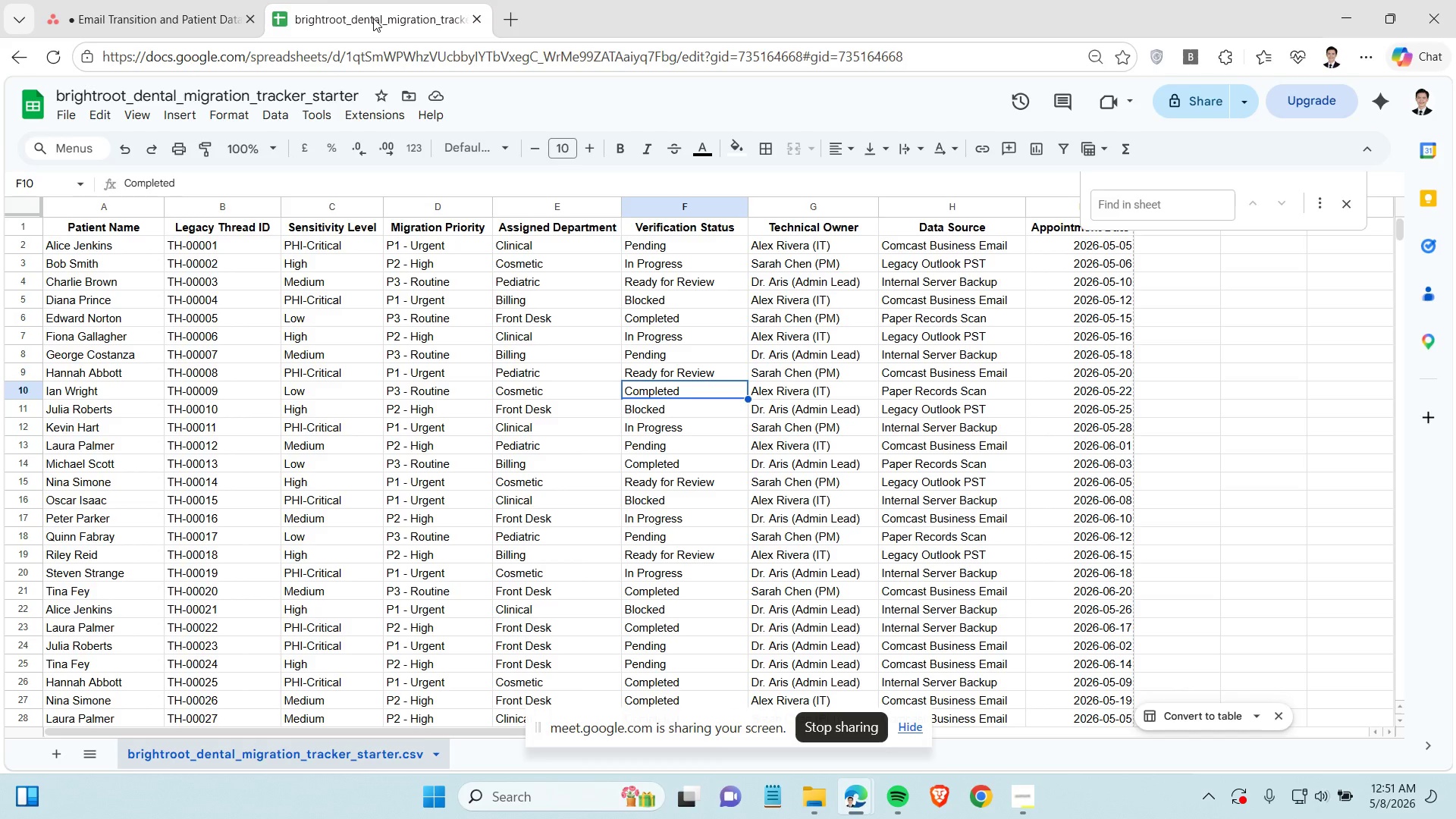 
left_click([177, 14])
 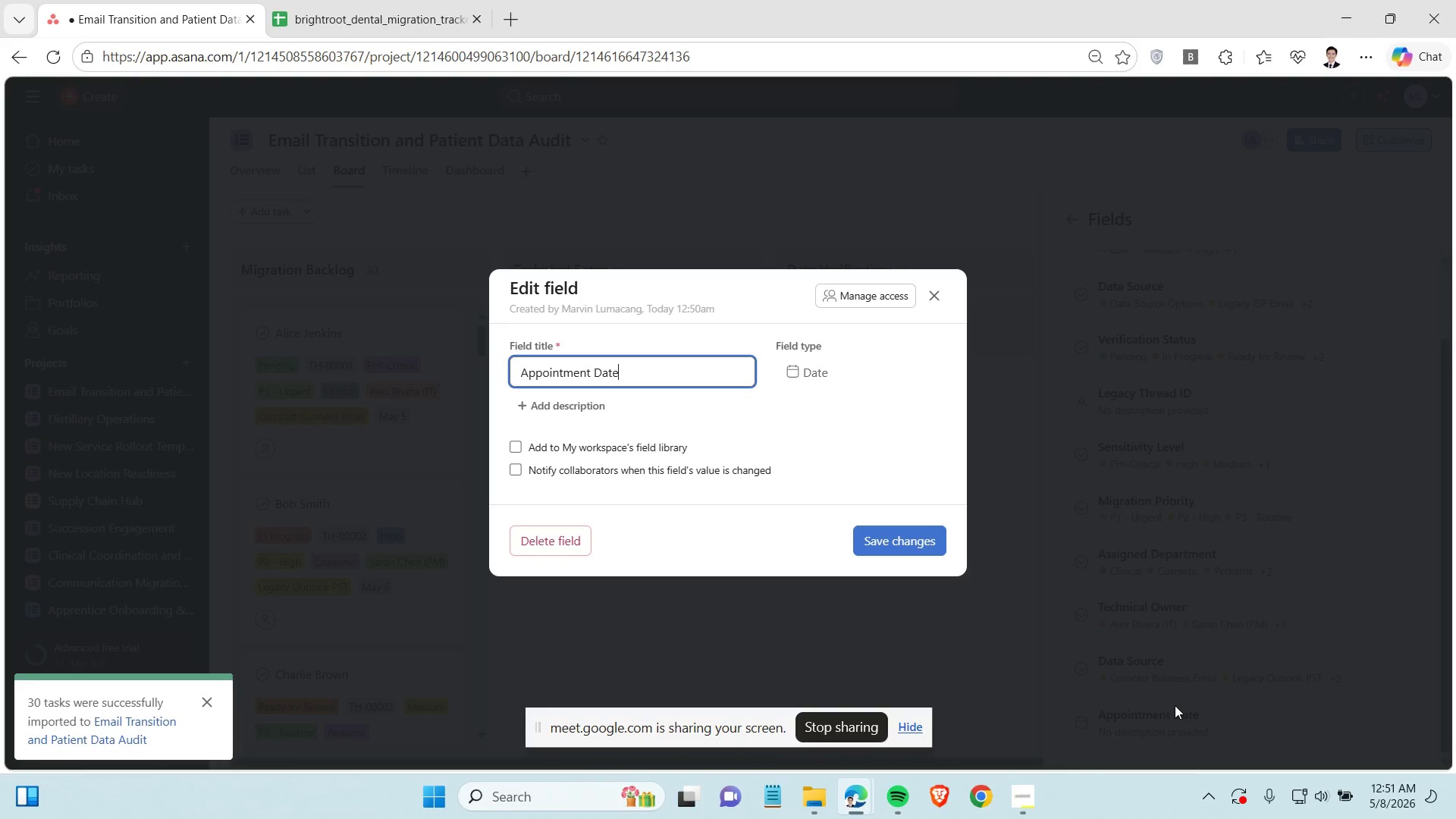 
wait(17.78)
 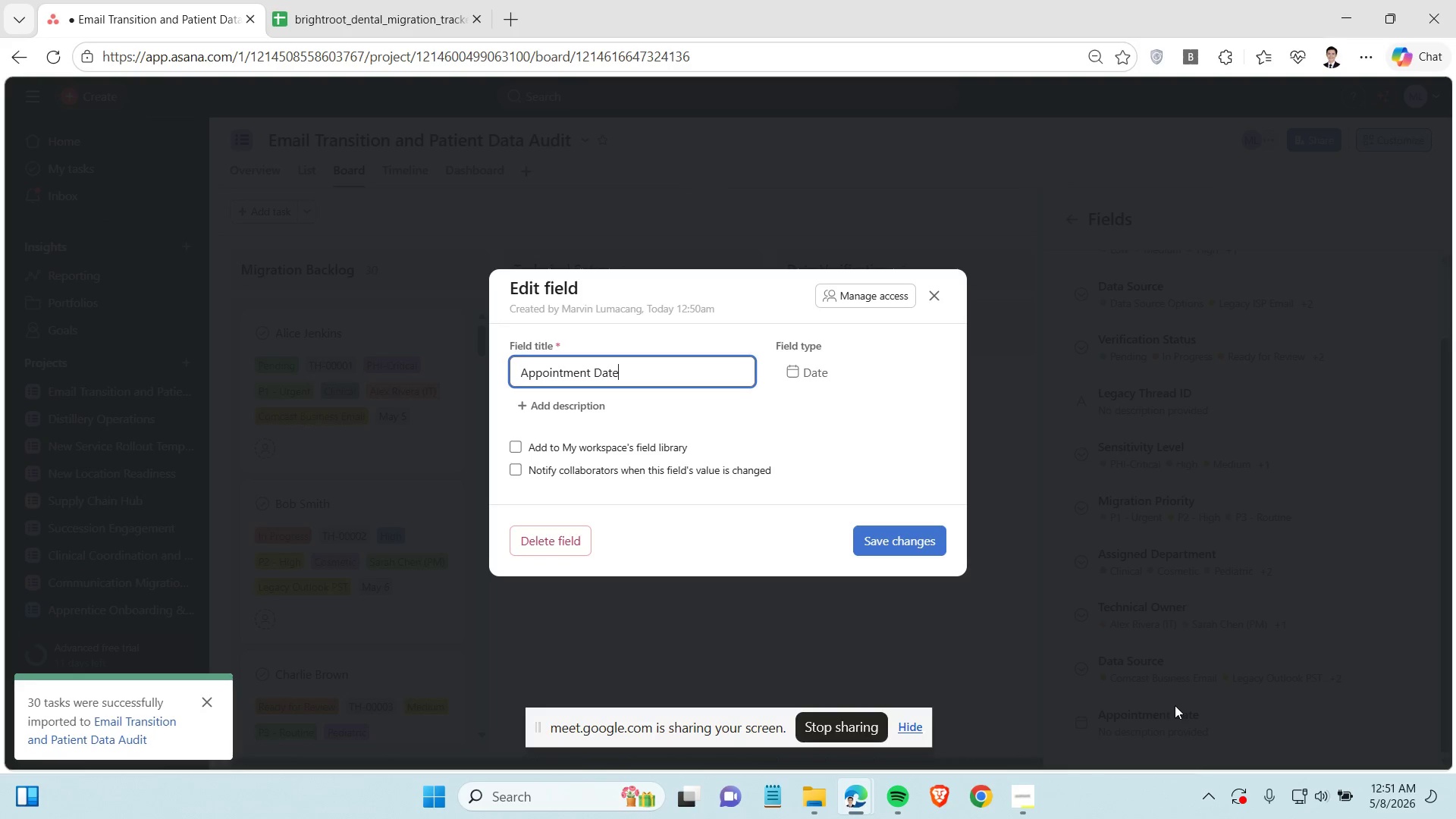 
left_click([937, 297])
 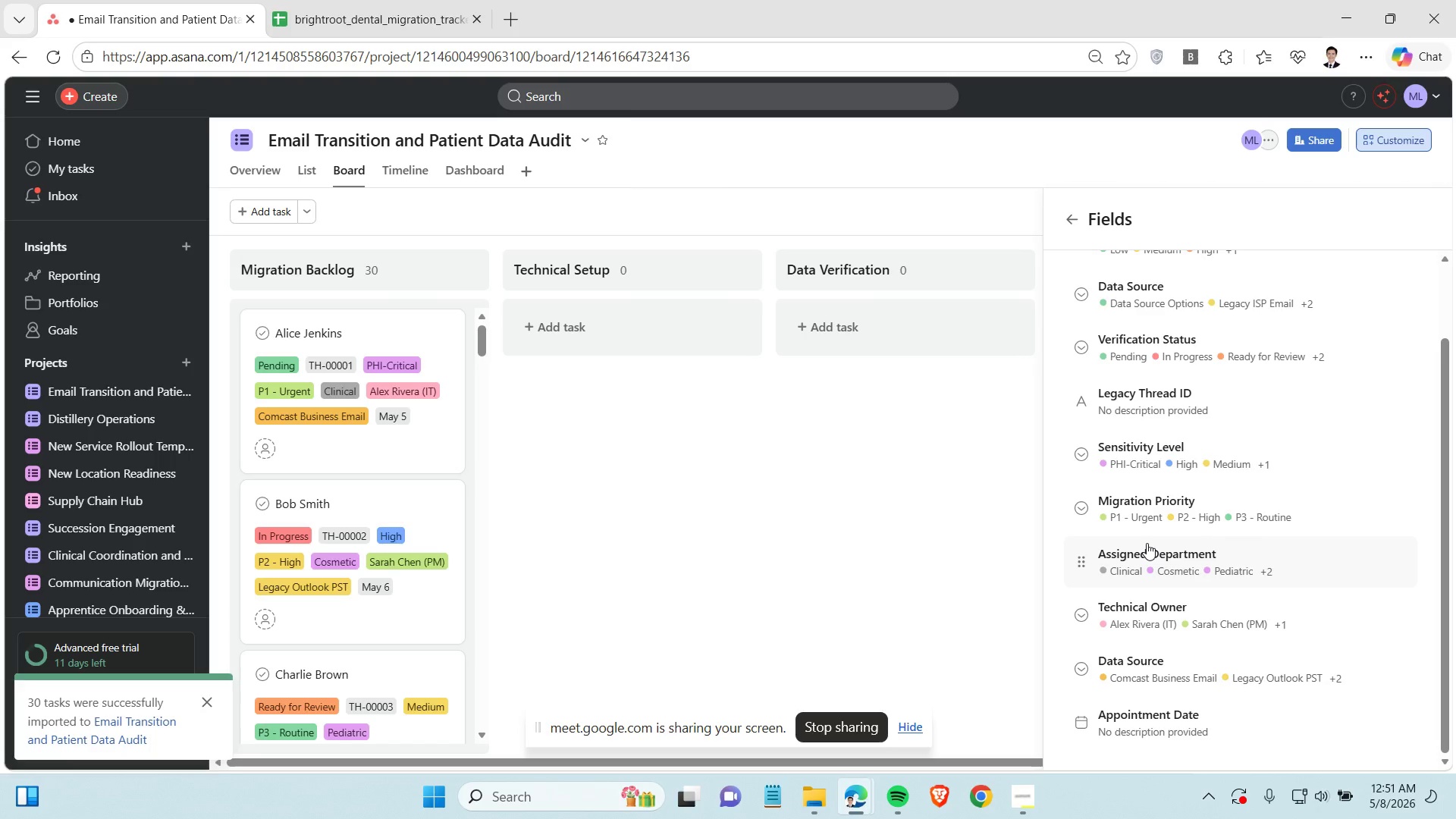 
wait(6.78)
 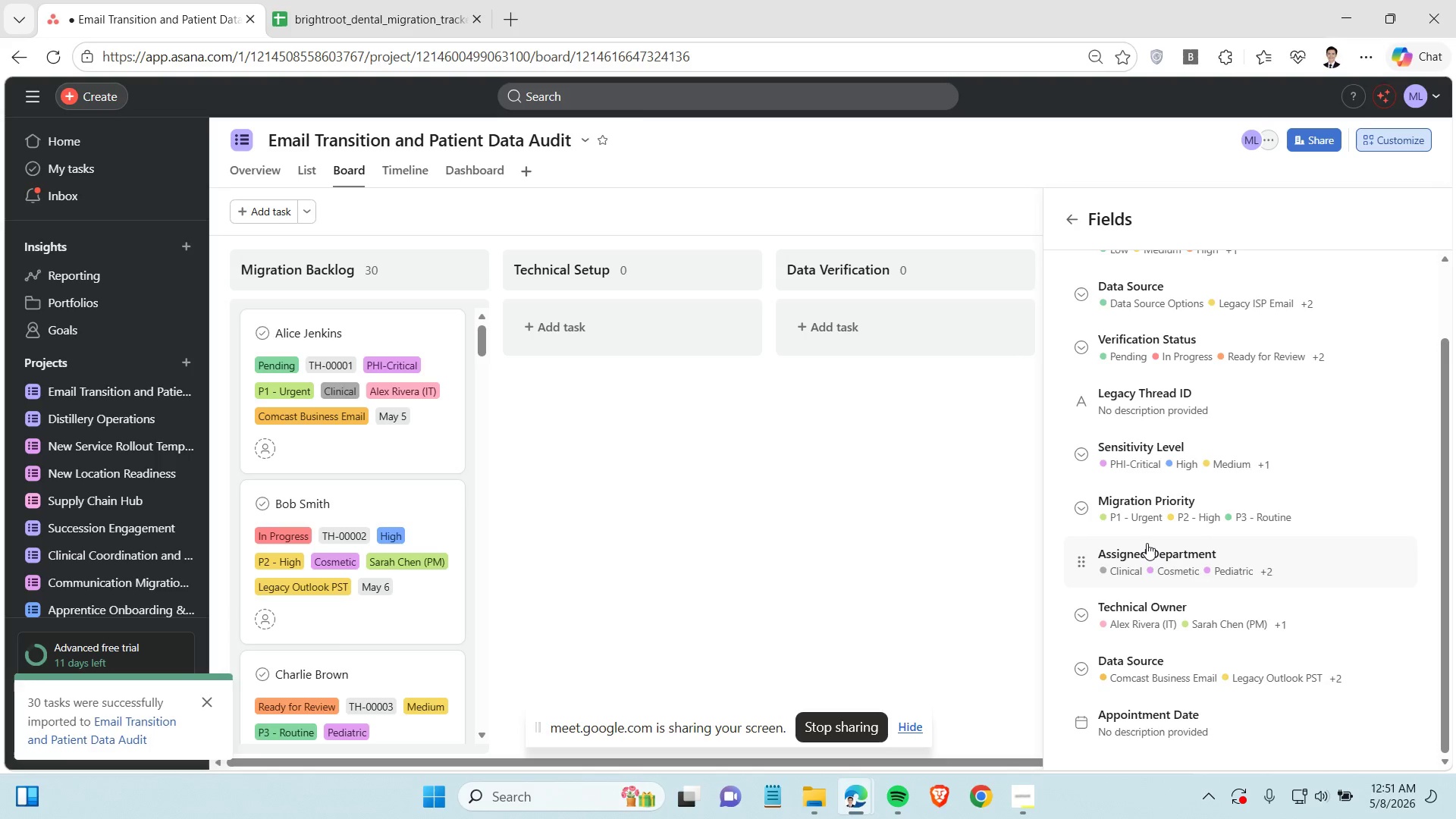 
scroll: coordinate [1204, 519], scroll_direction: up, amount: 2.0
 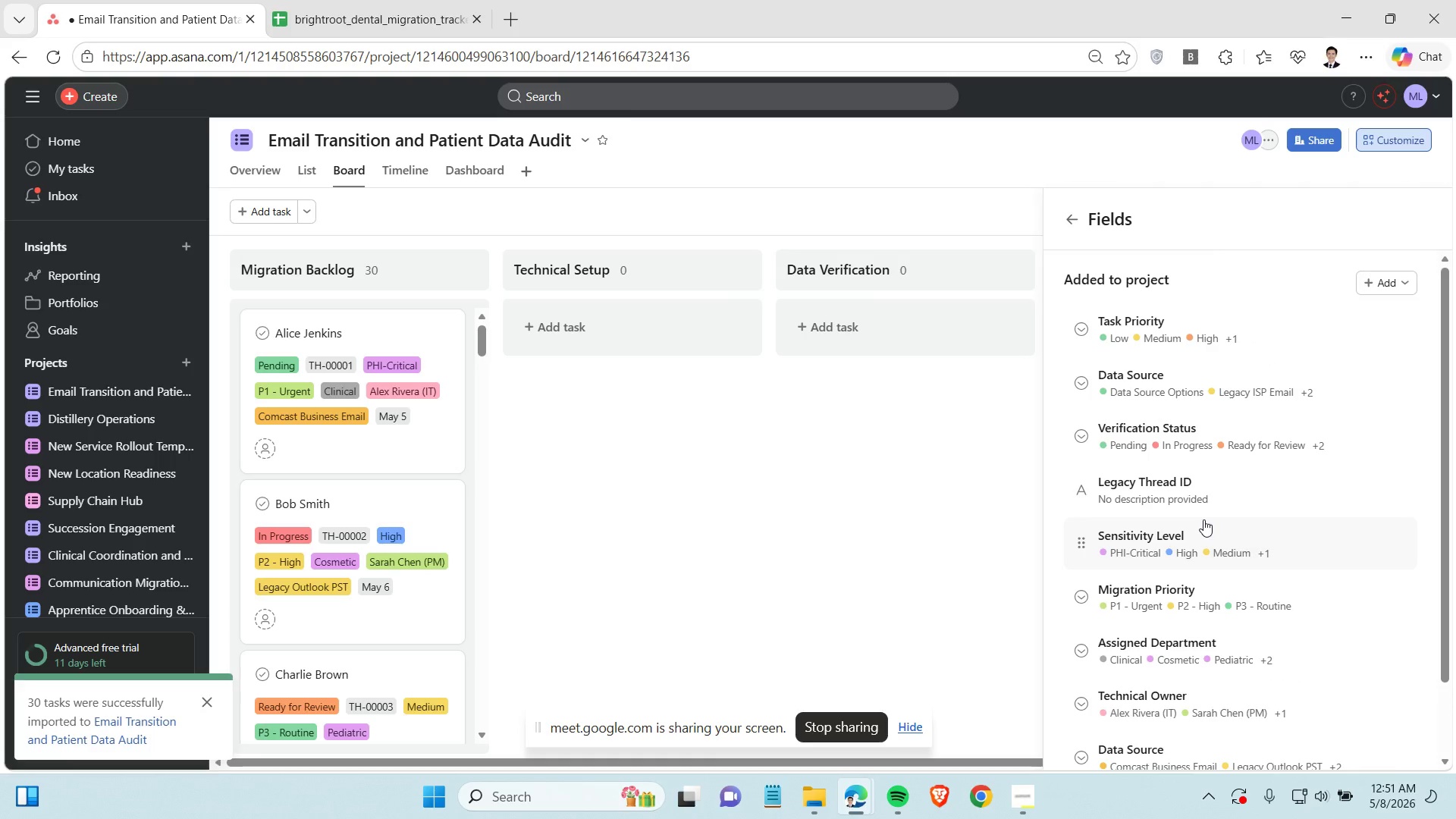 
scroll: coordinate [1203, 519], scroll_direction: down, amount: 1.0
 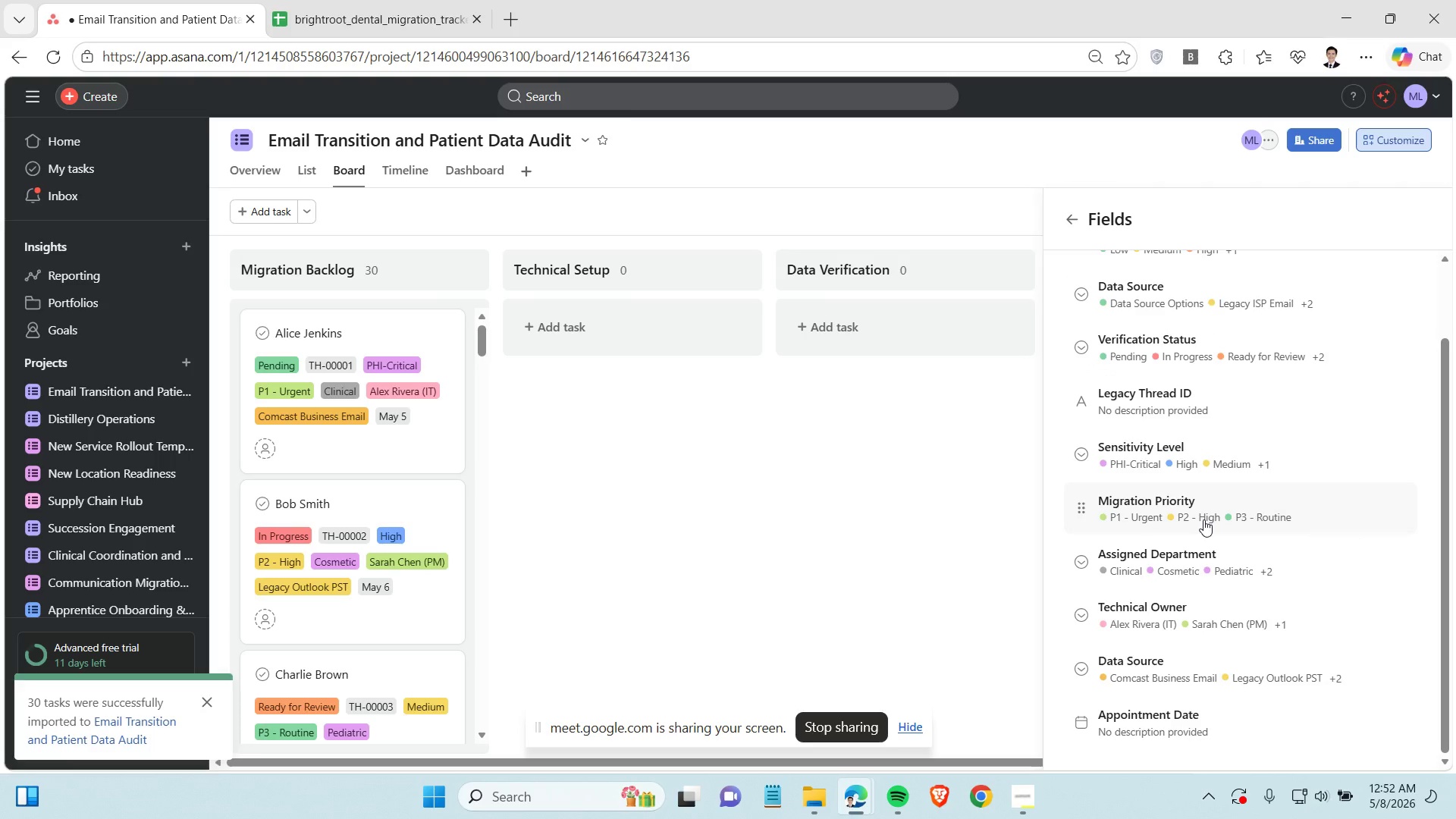 
scroll: coordinate [1203, 519], scroll_direction: up, amount: 1.0
 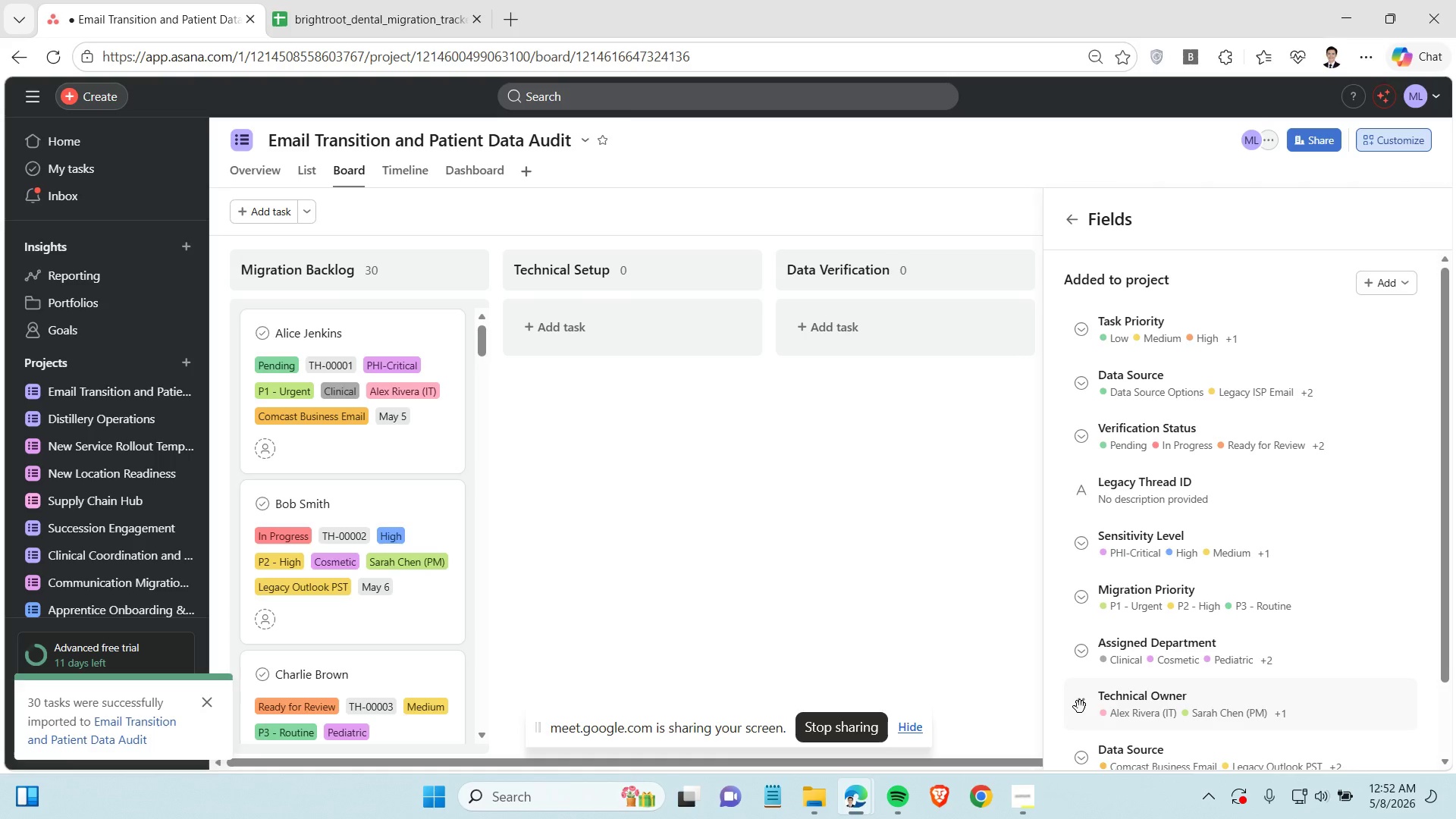 
left_click_drag(start_coordinate=[1080, 707], to_coordinate=[1083, 307])
 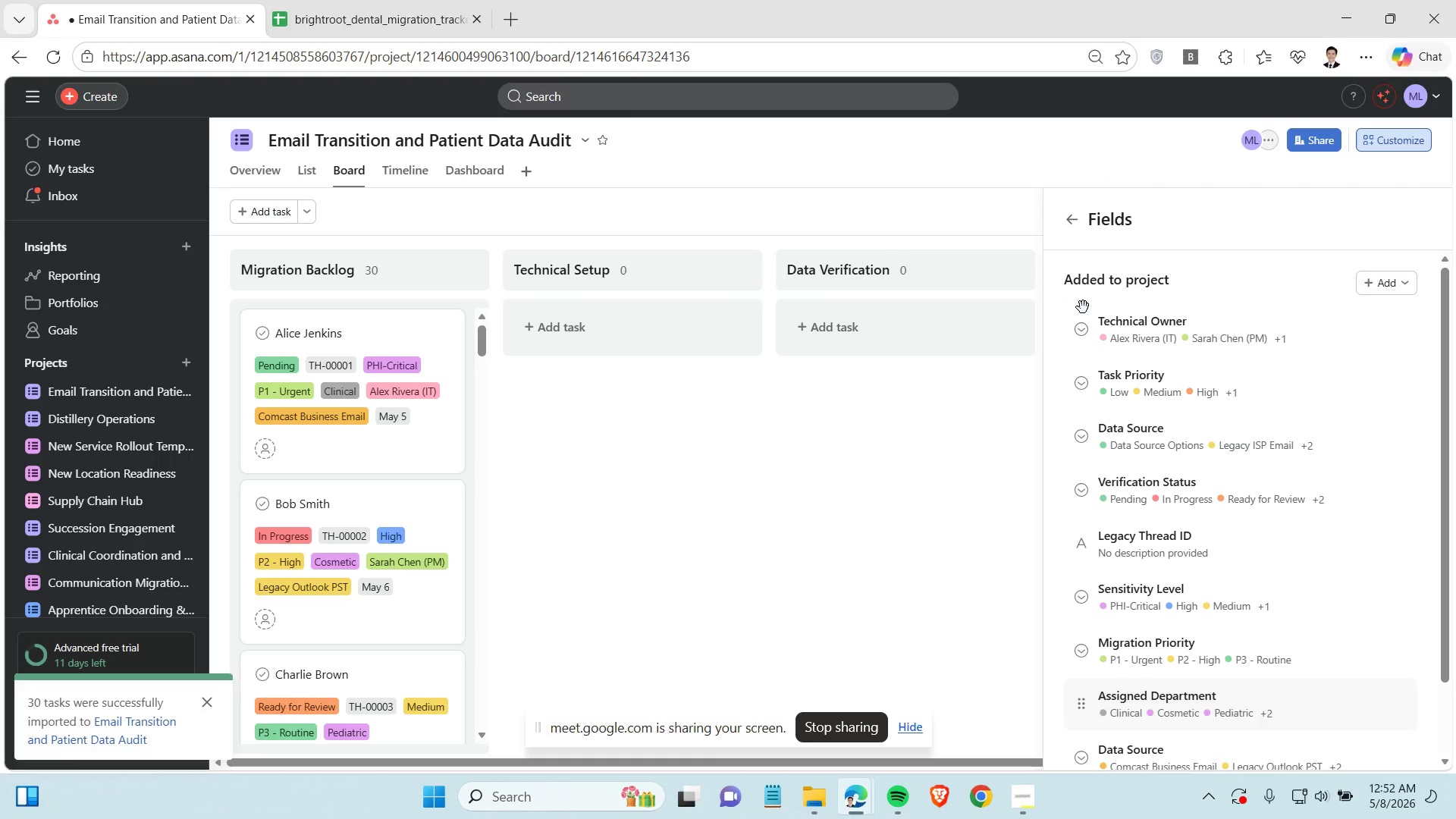 
scroll: coordinate [1166, 569], scroll_direction: down, amount: 7.0
 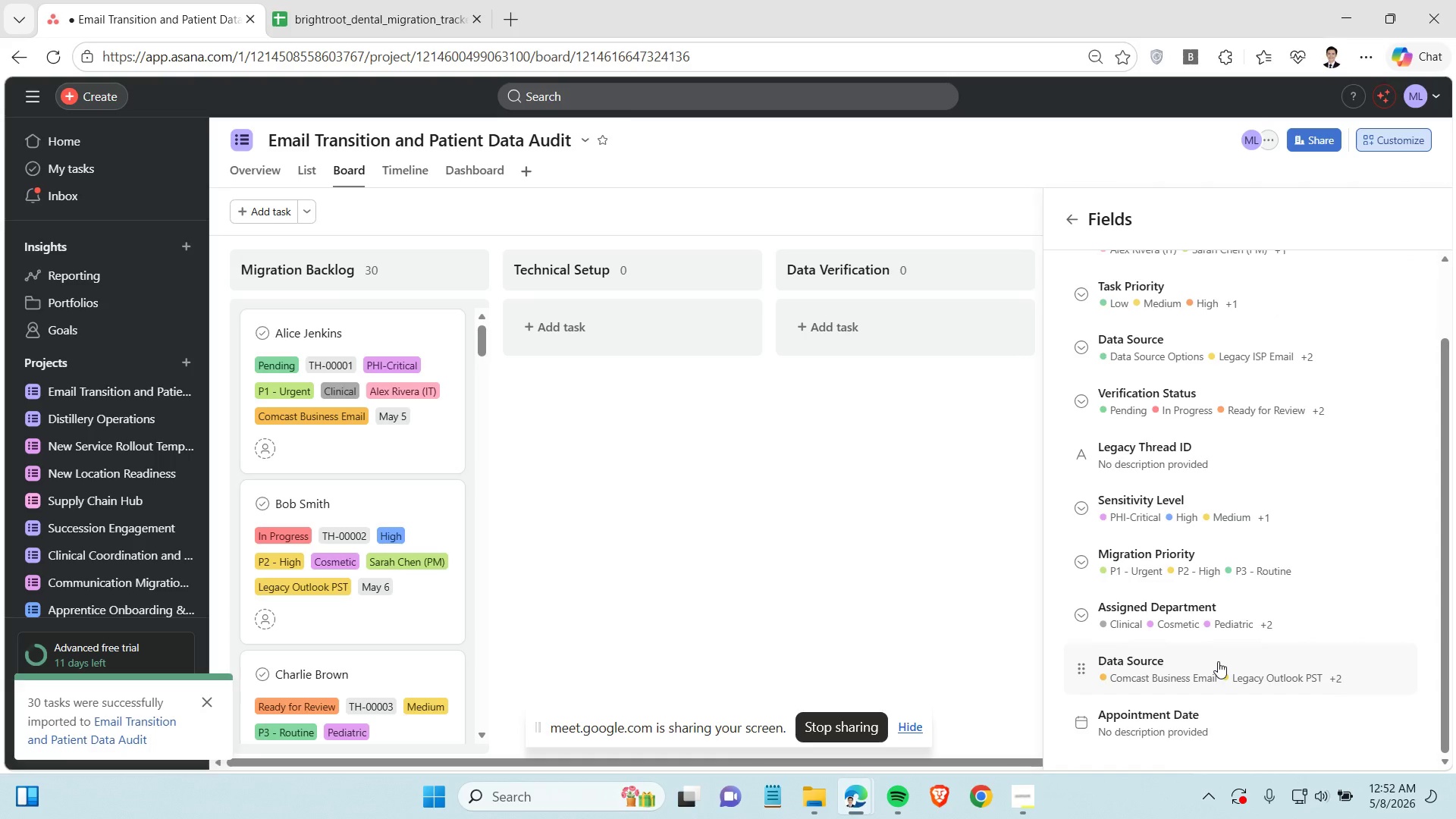 
wait(6.38)
 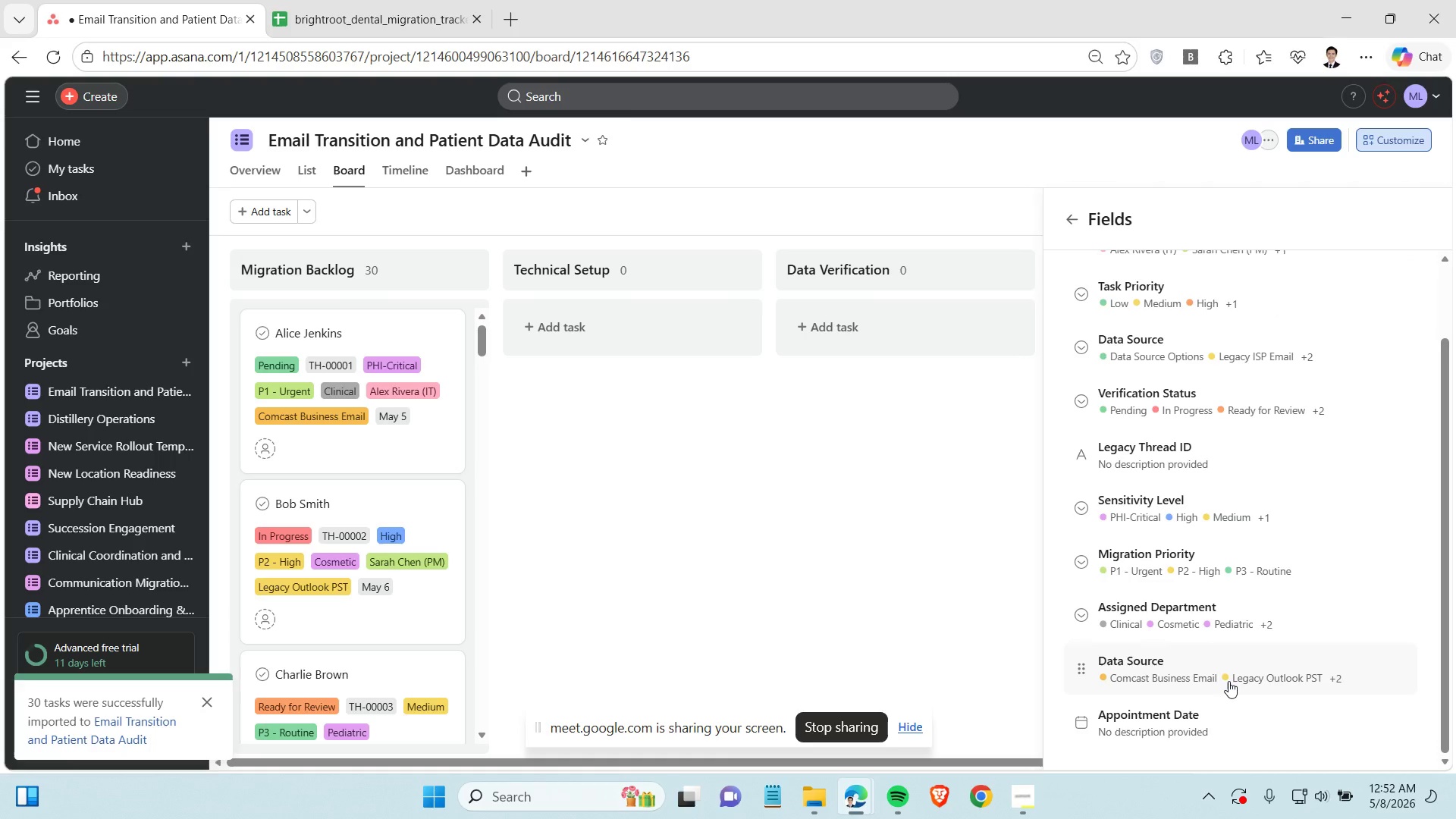 
scroll: coordinate [1218, 661], scroll_direction: up, amount: 1.0
 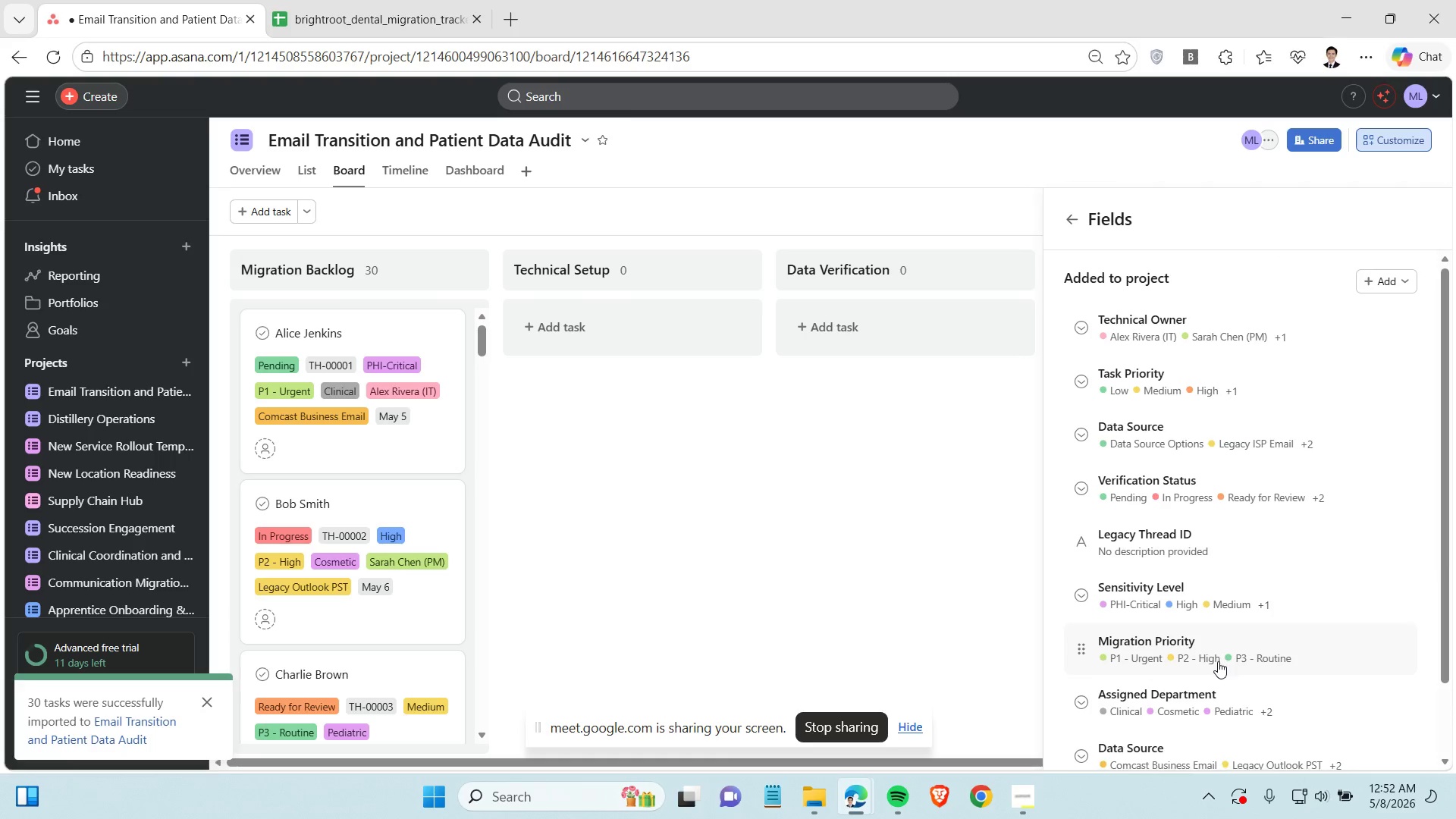 
scroll: coordinate [1218, 661], scroll_direction: down, amount: 1.0
 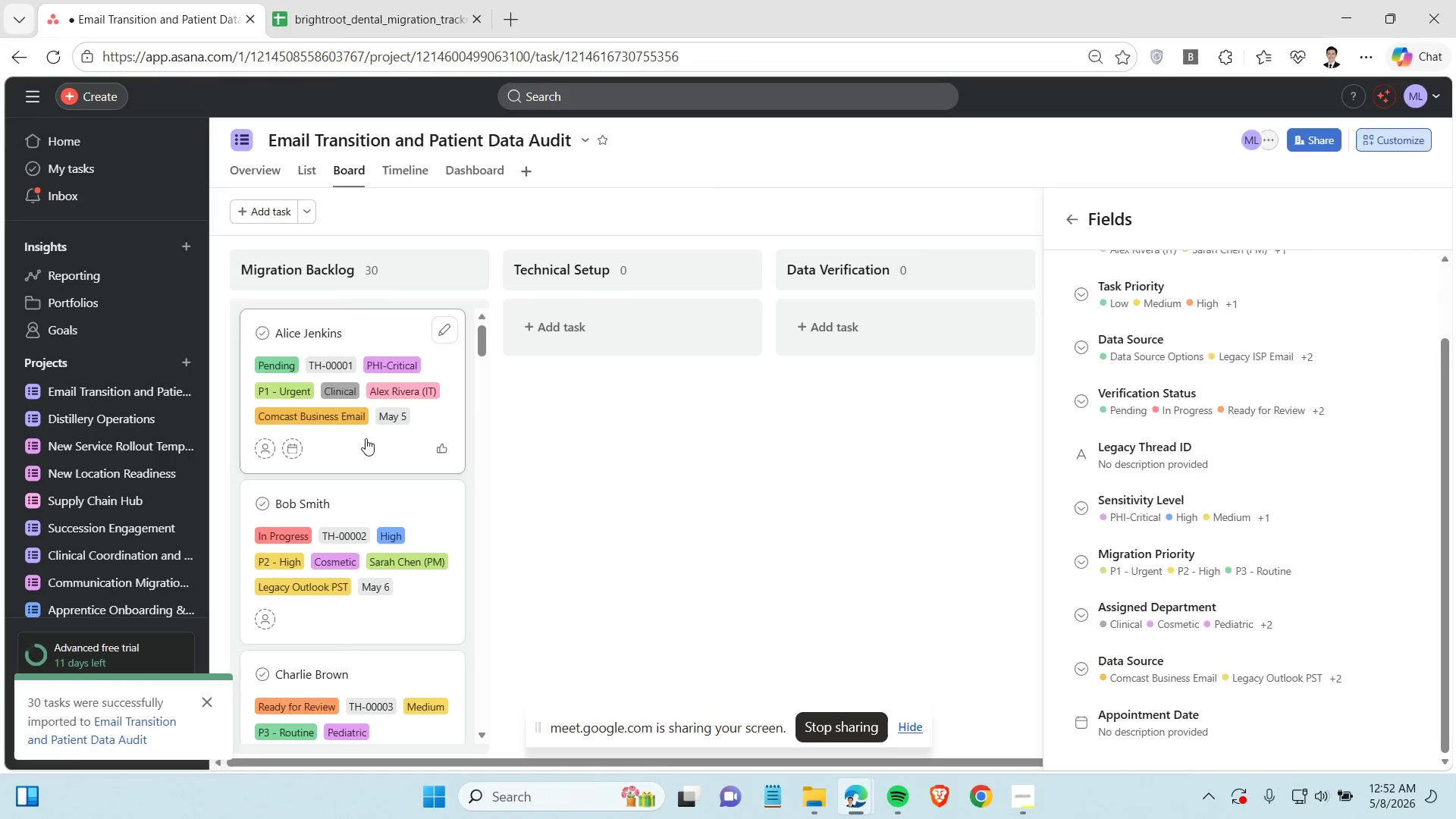 
mouse_move([384, 408])
 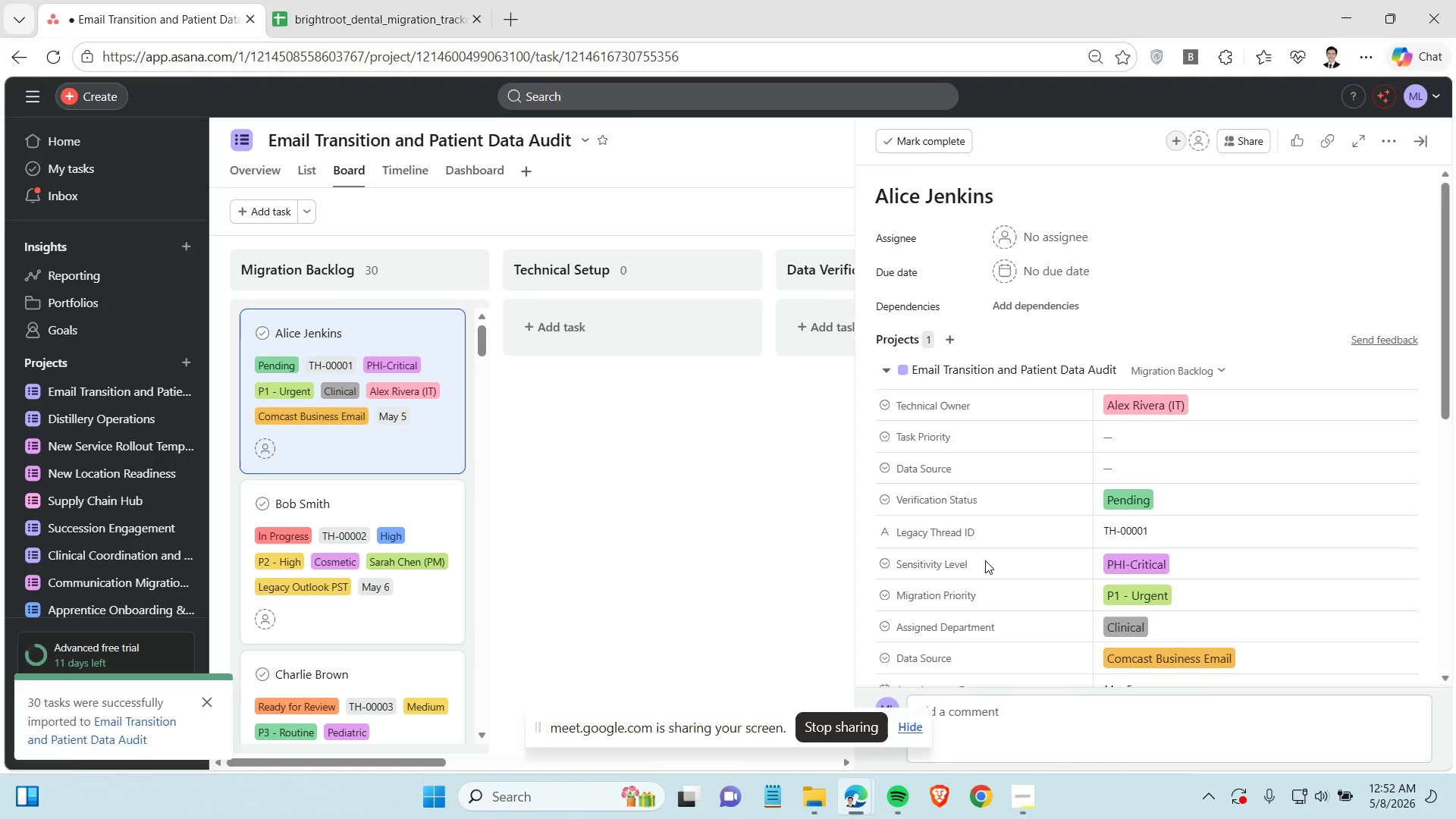 
scroll: coordinate [1003, 562], scroll_direction: down, amount: 1.0
 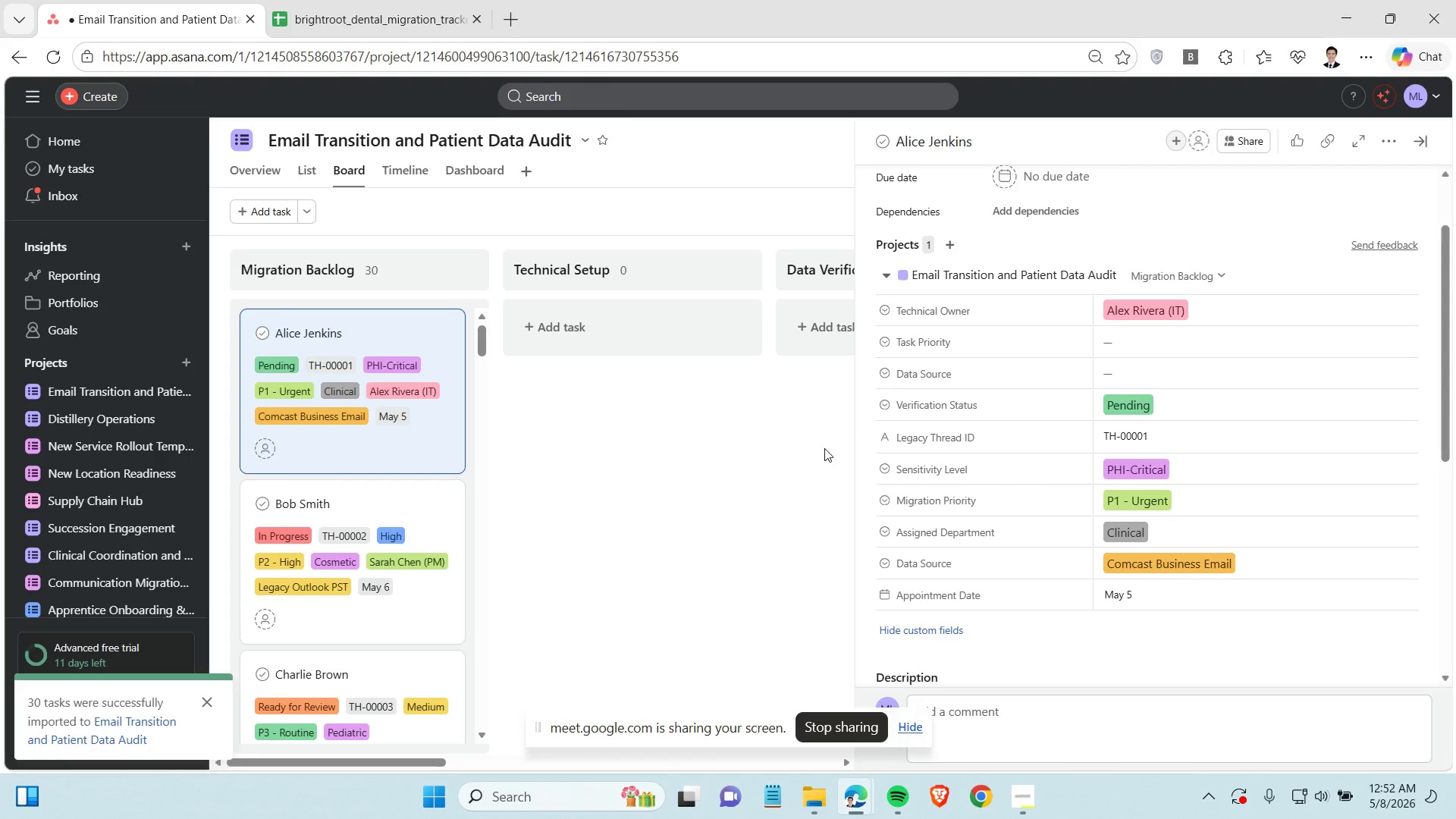 
wait(8.99)
 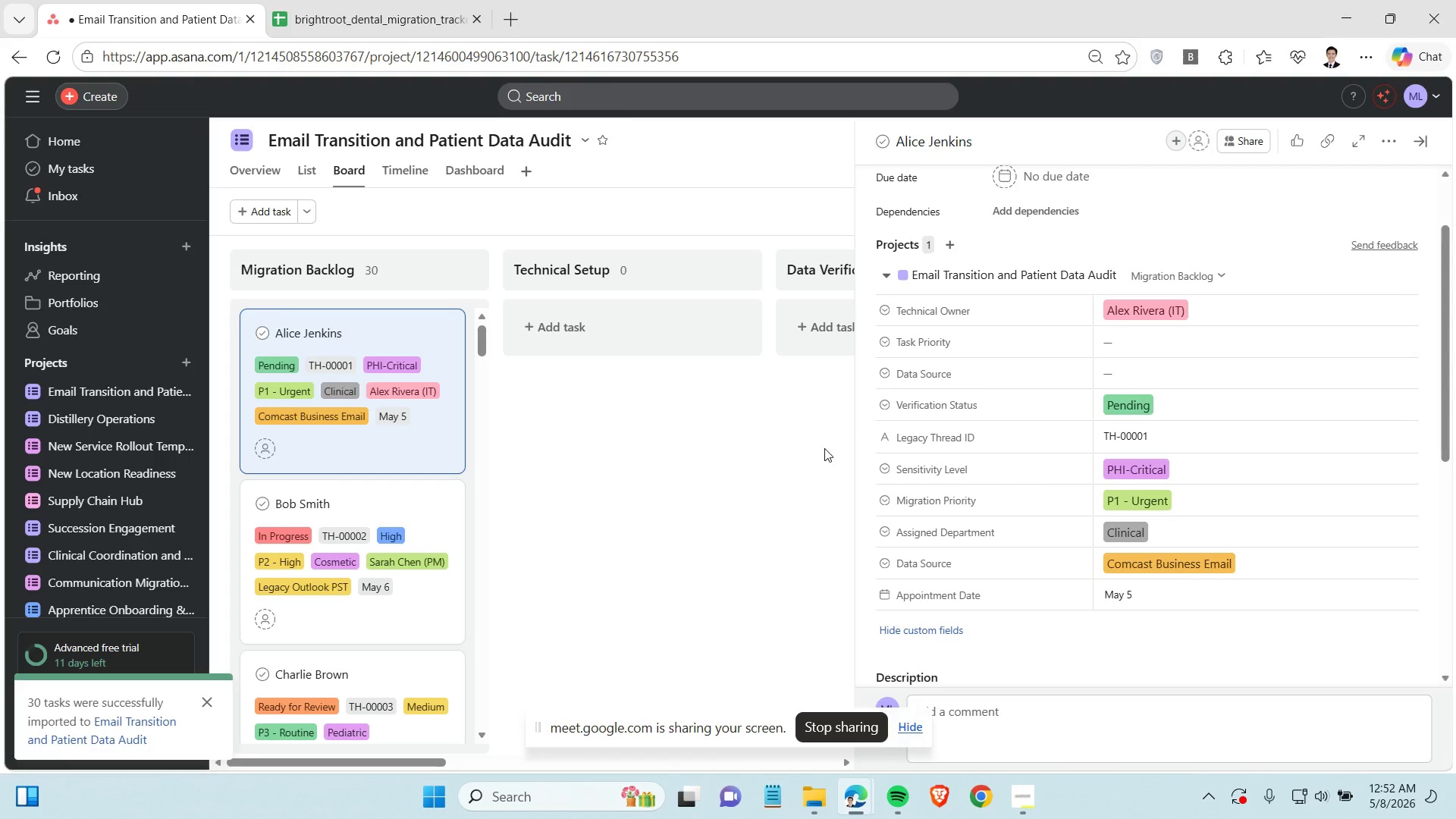 
left_click([692, 457])
 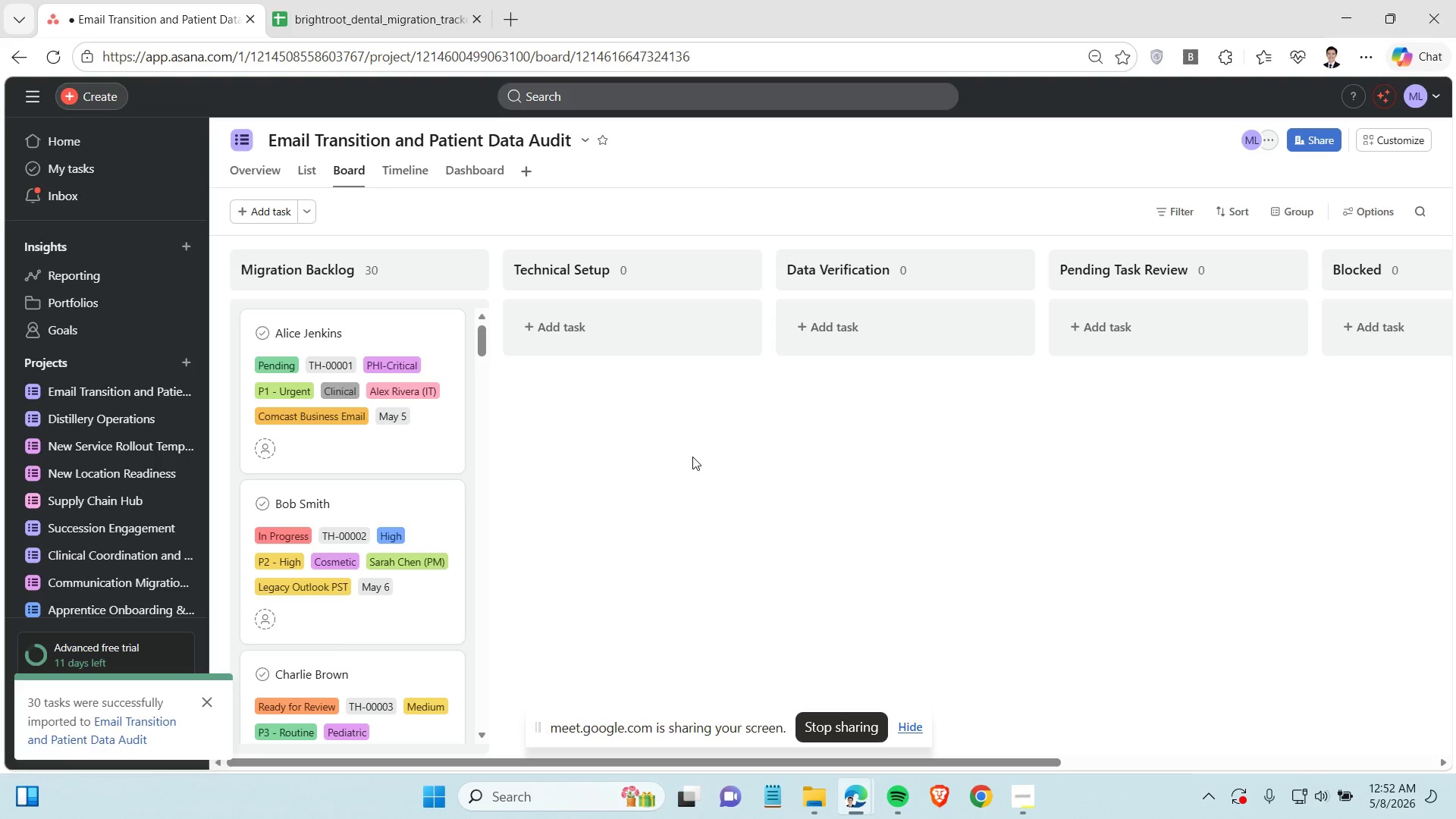 
wait(6.3)
 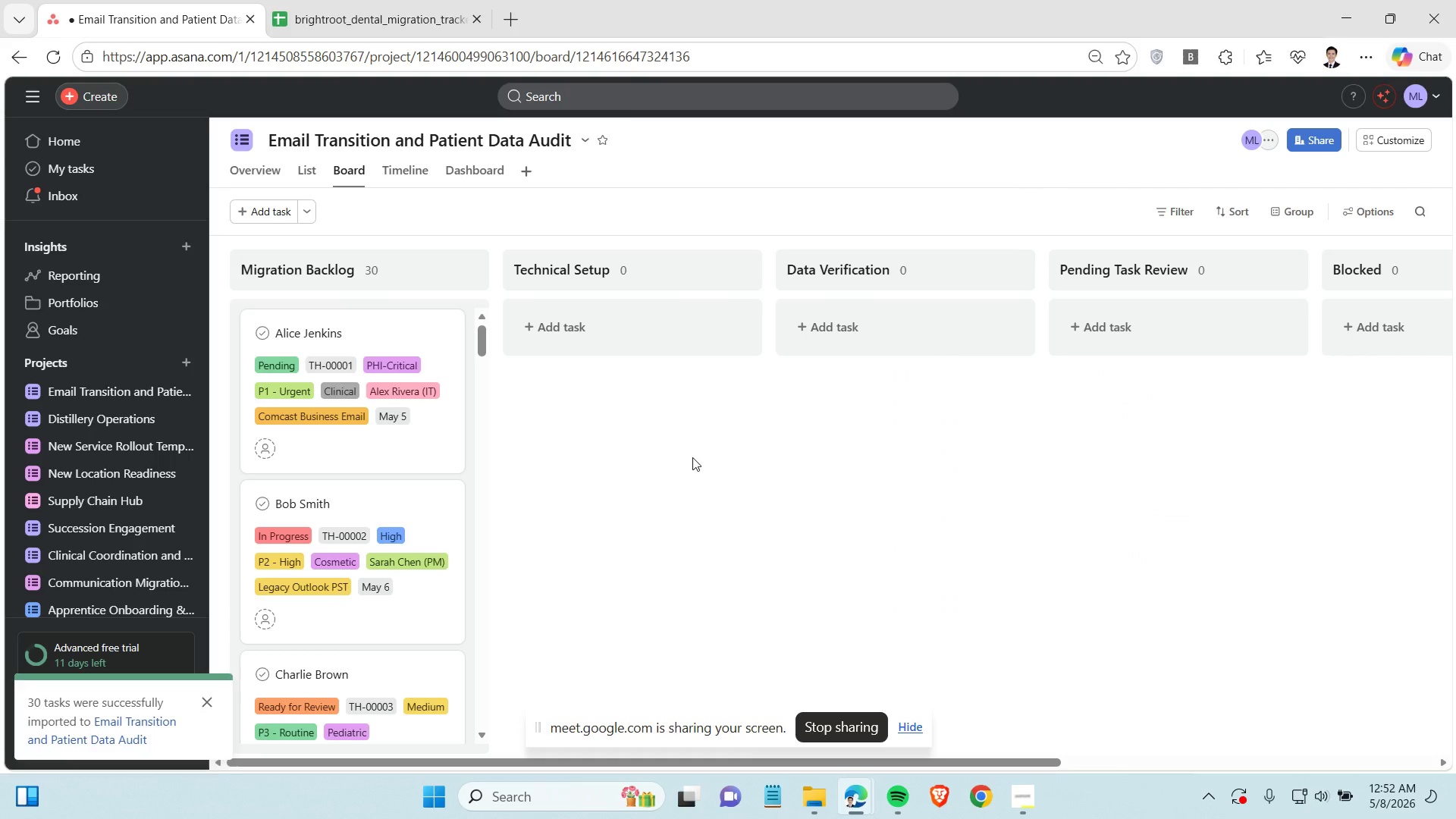 
left_click([1394, 140])
 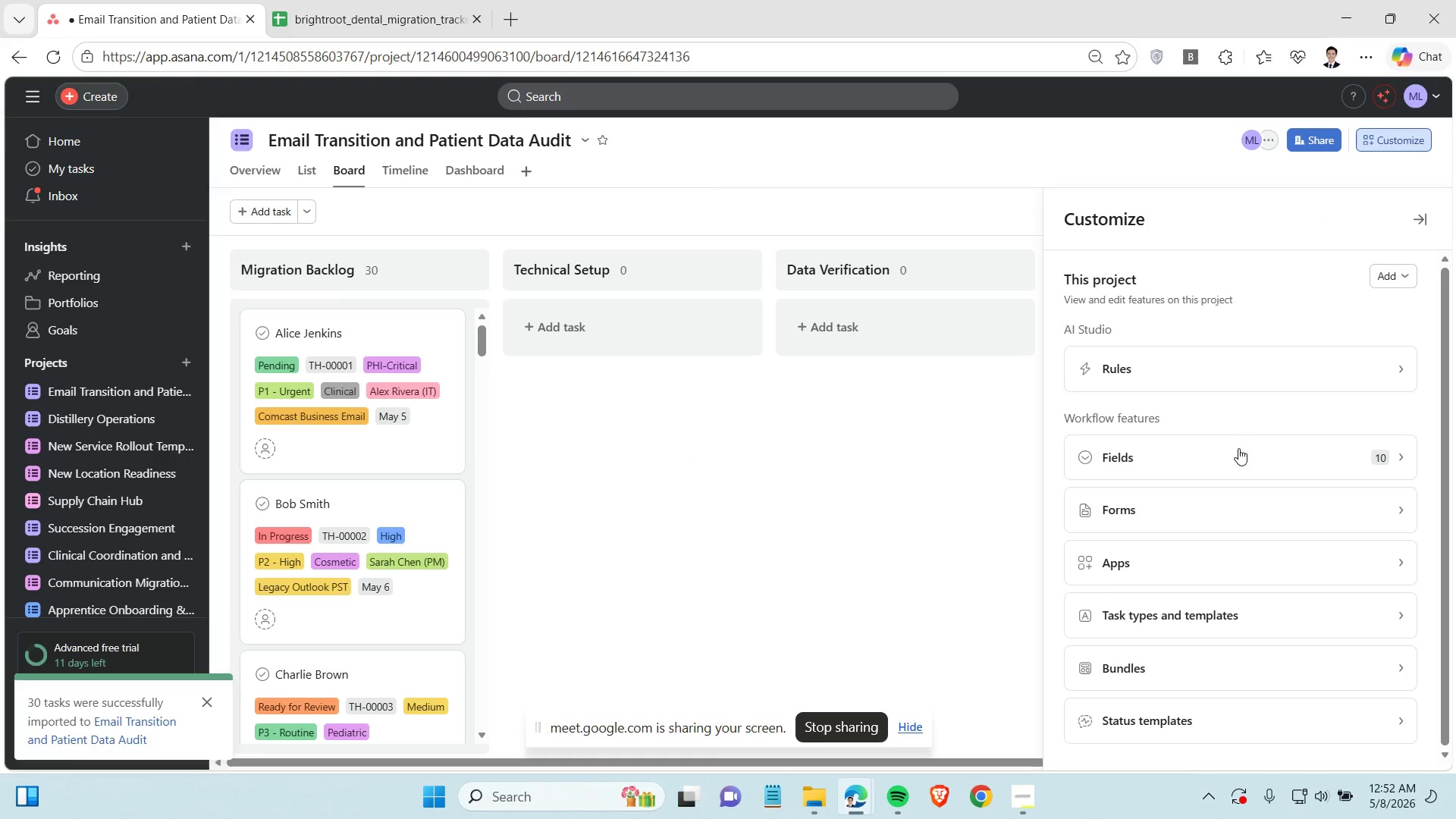 
left_click([1254, 447])
 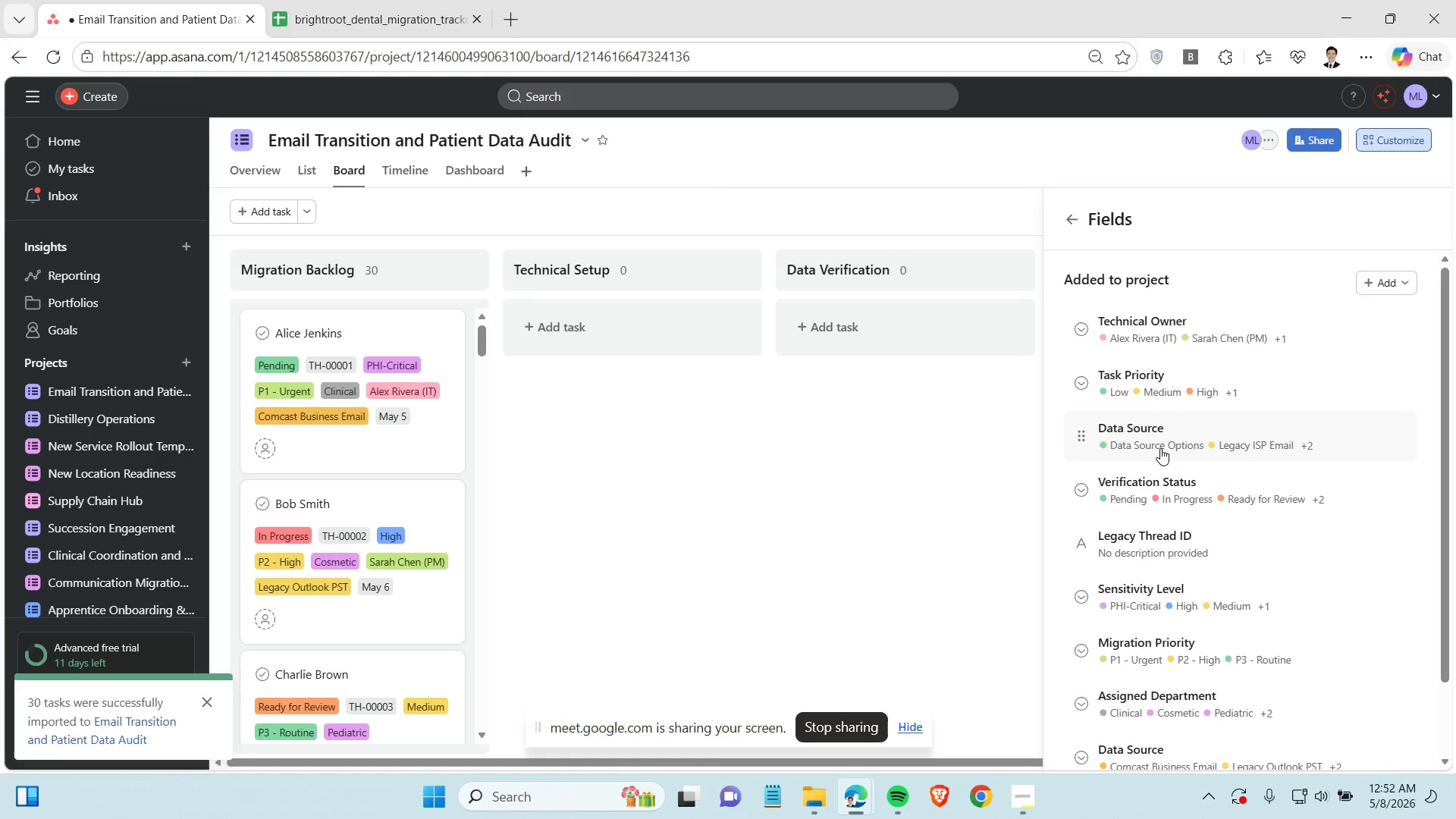 
left_click([1084, 438])
 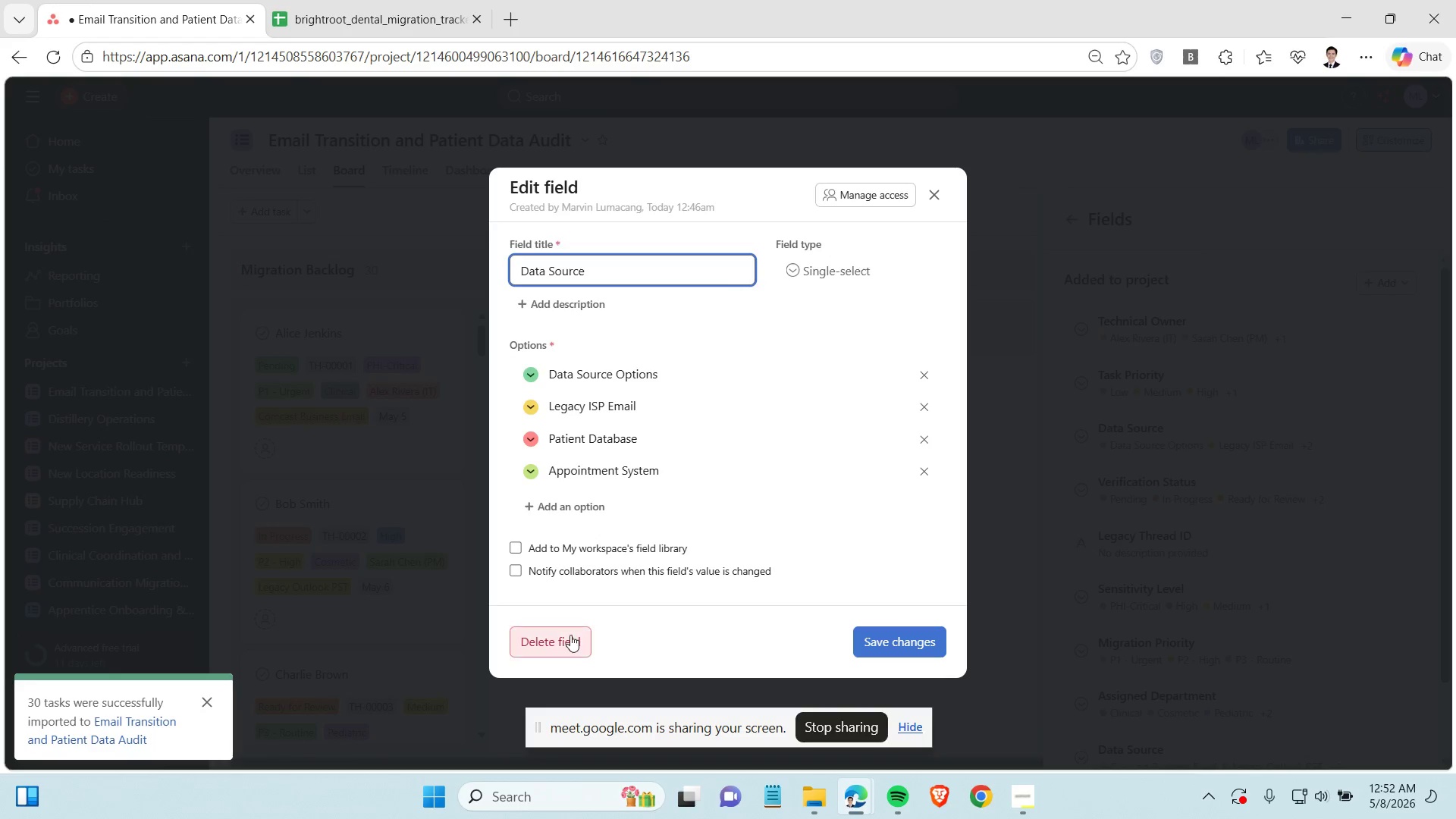 
left_click([563, 641])
 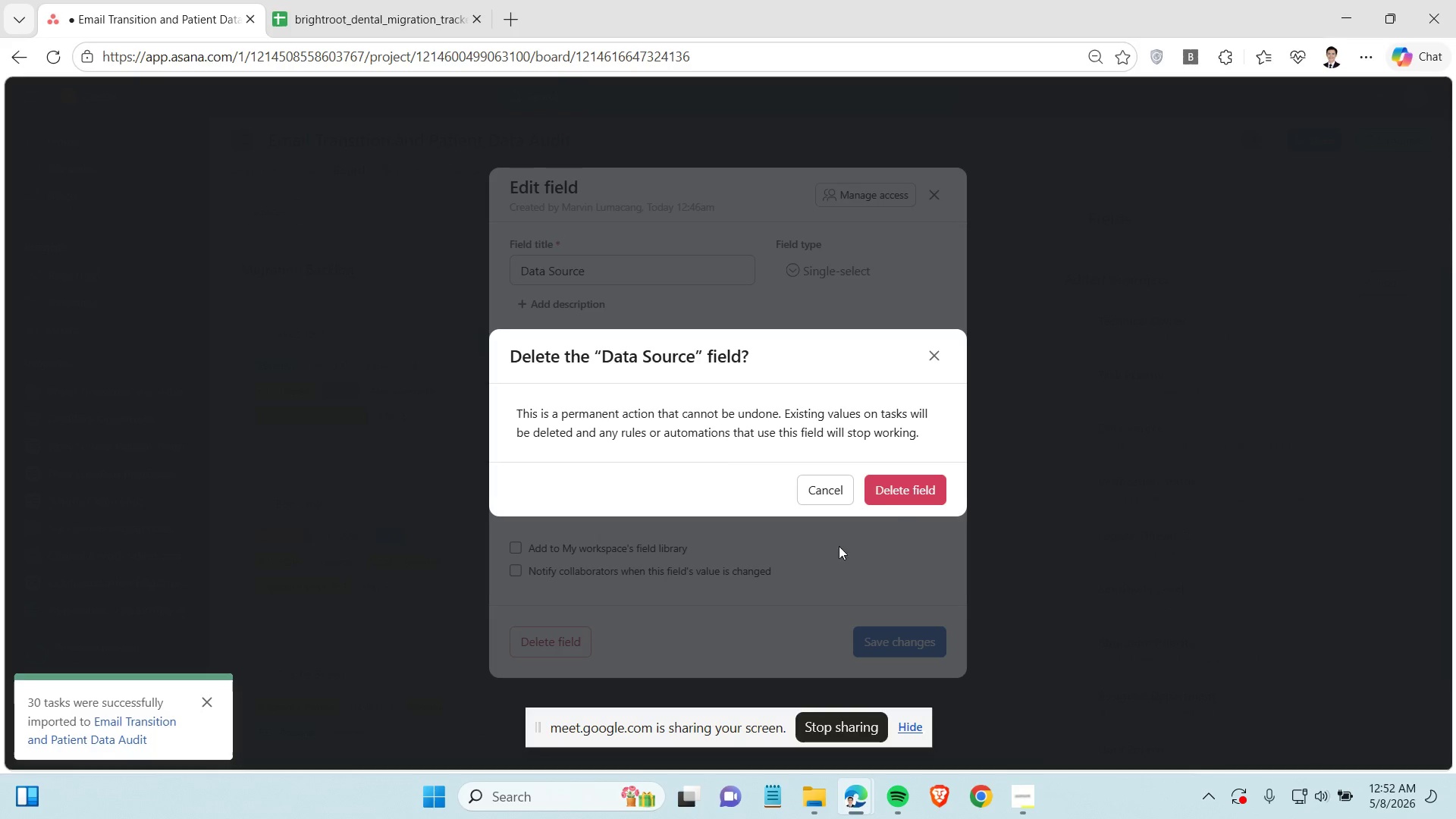 
left_click([900, 493])
 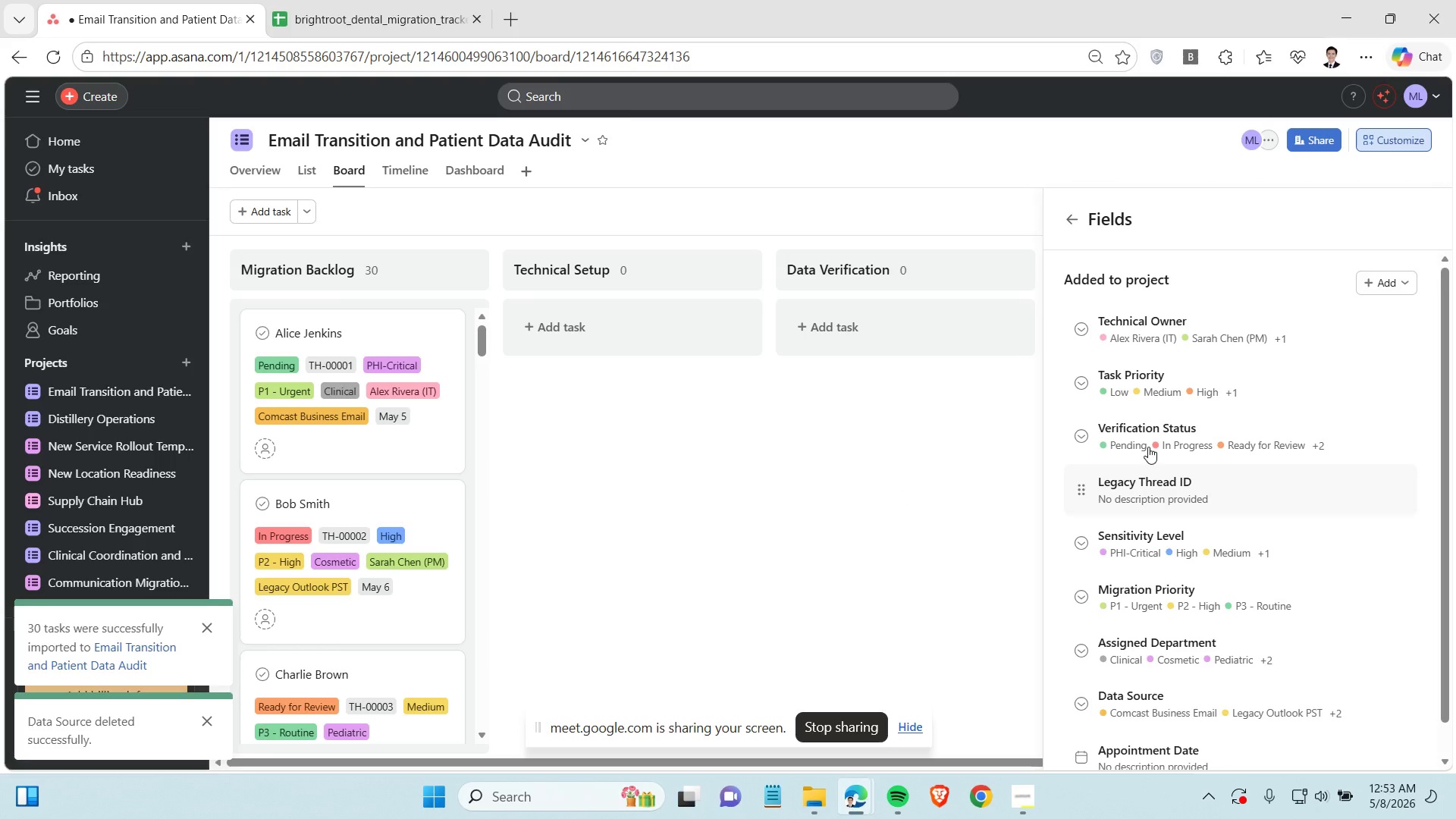 
wait(6.16)
 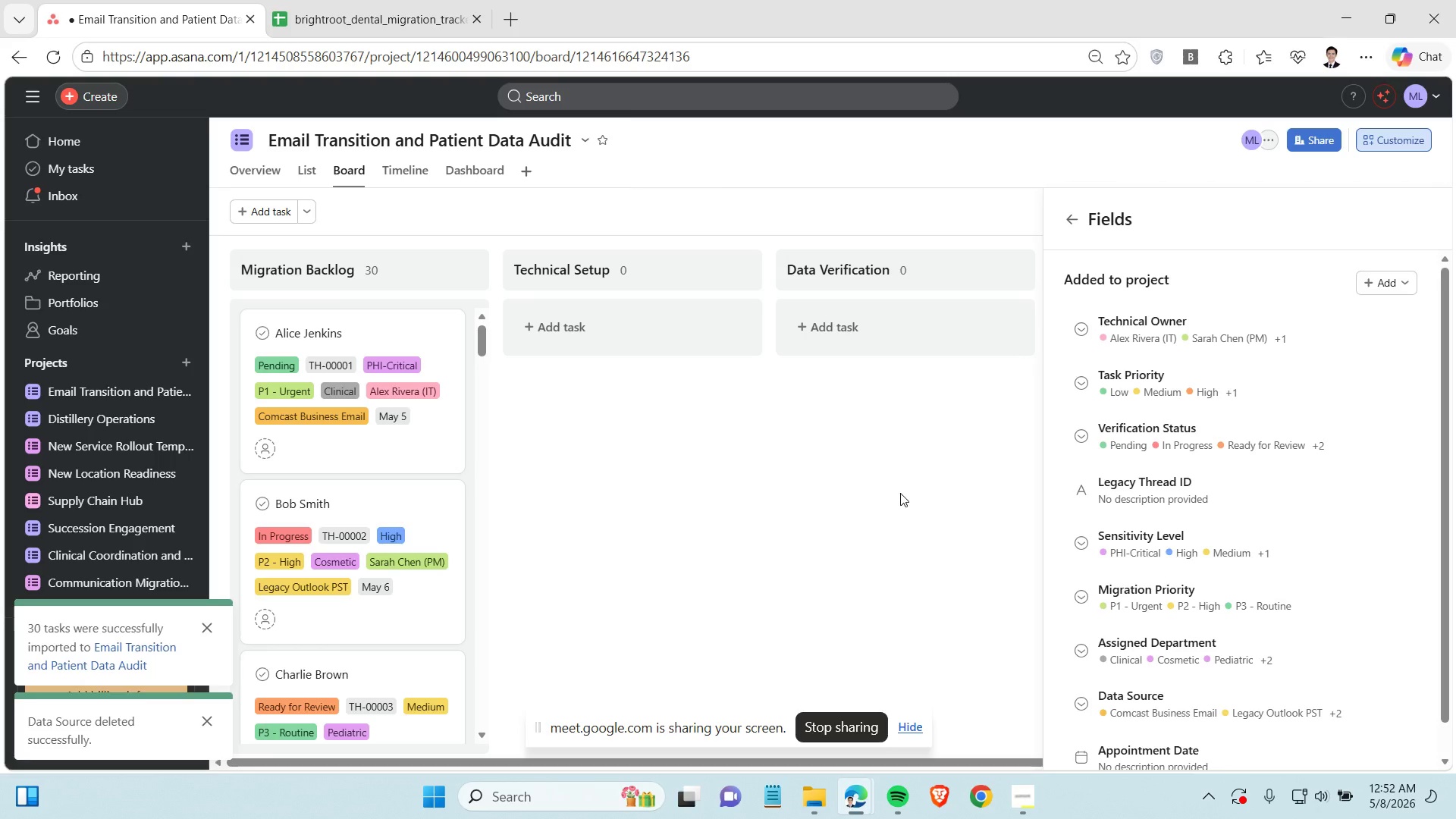 
left_click([406, 18])
 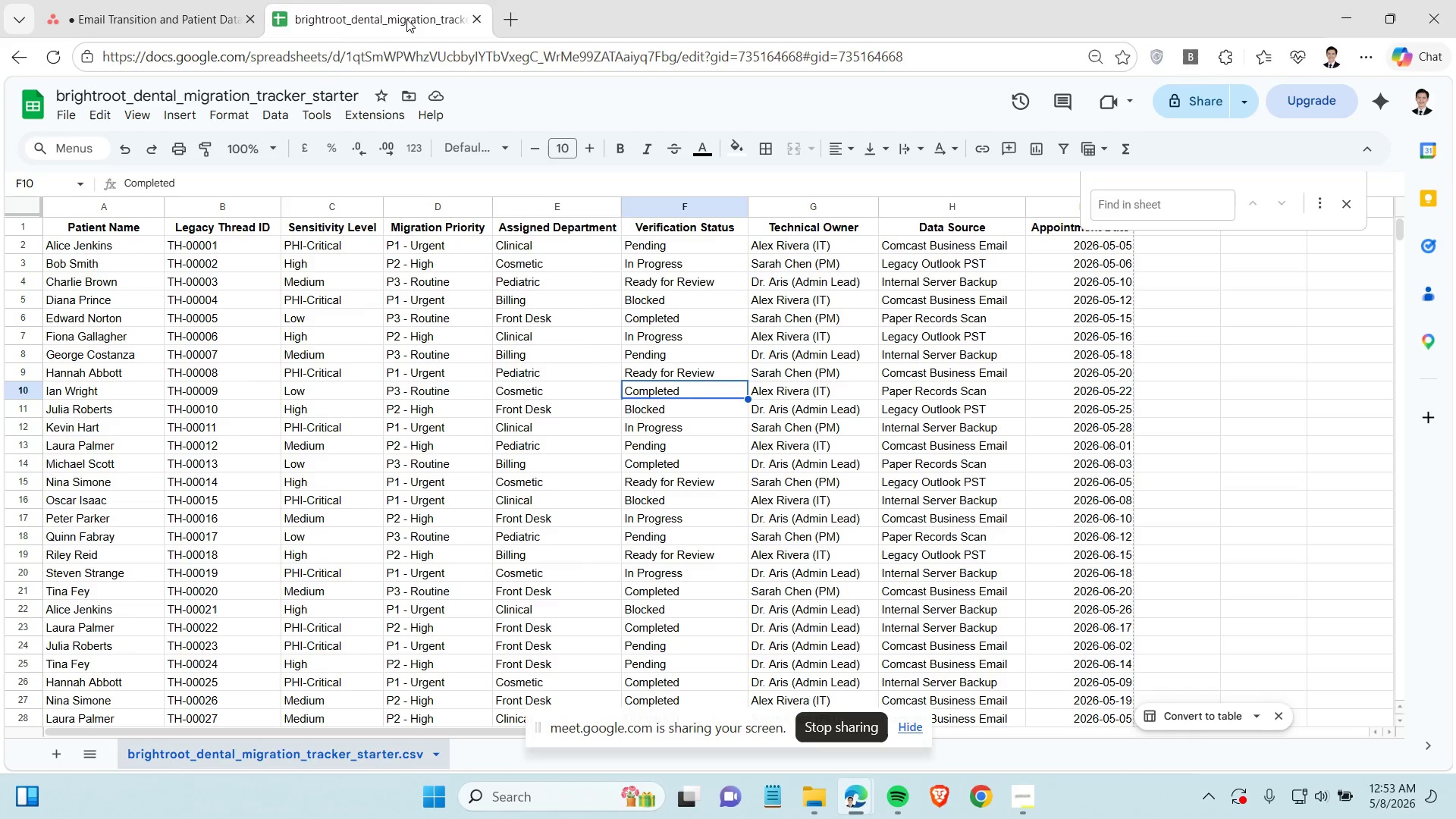 
left_click([168, 0])
 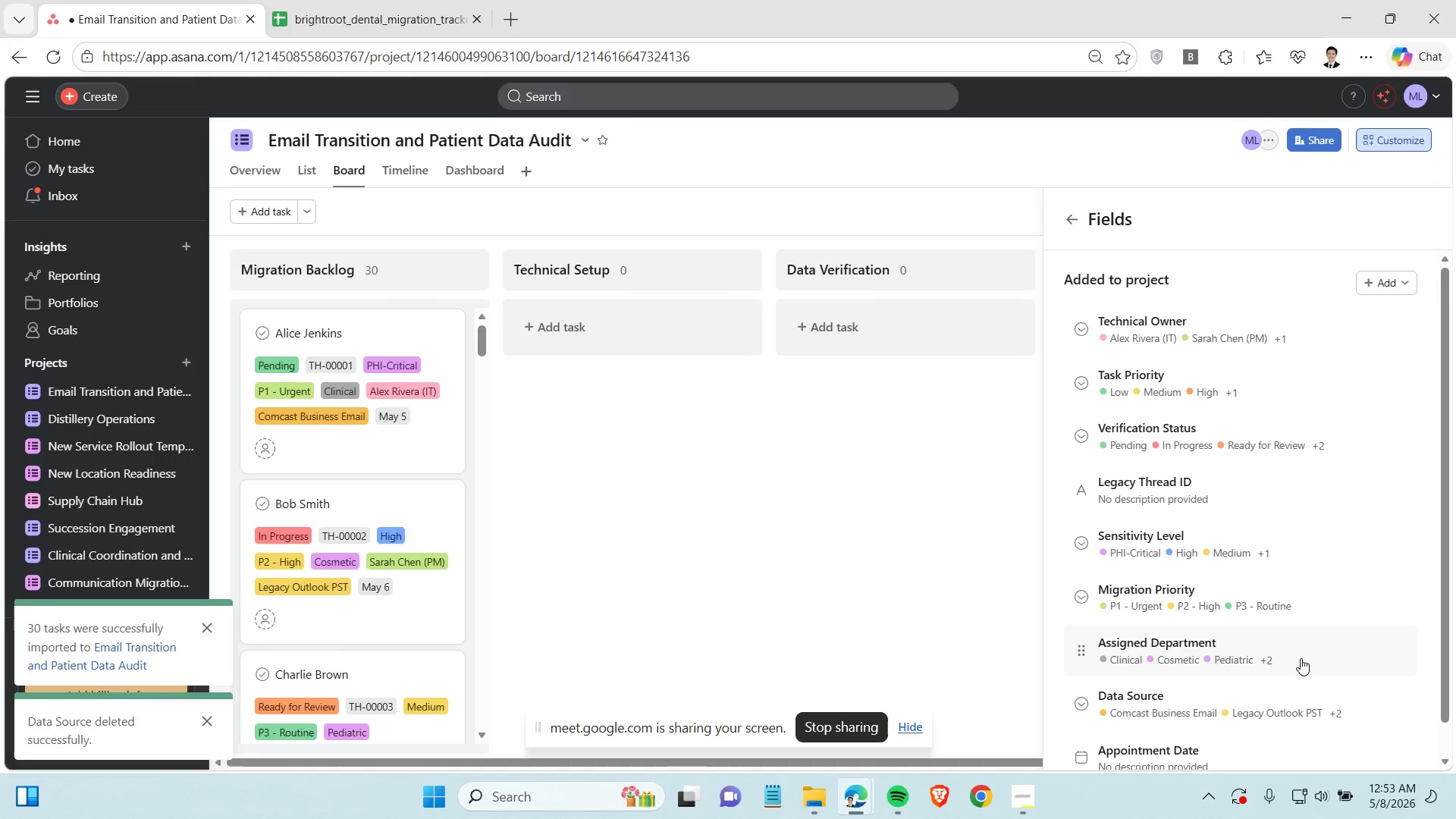 
scroll: coordinate [1304, 657], scroll_direction: down, amount: 2.0
 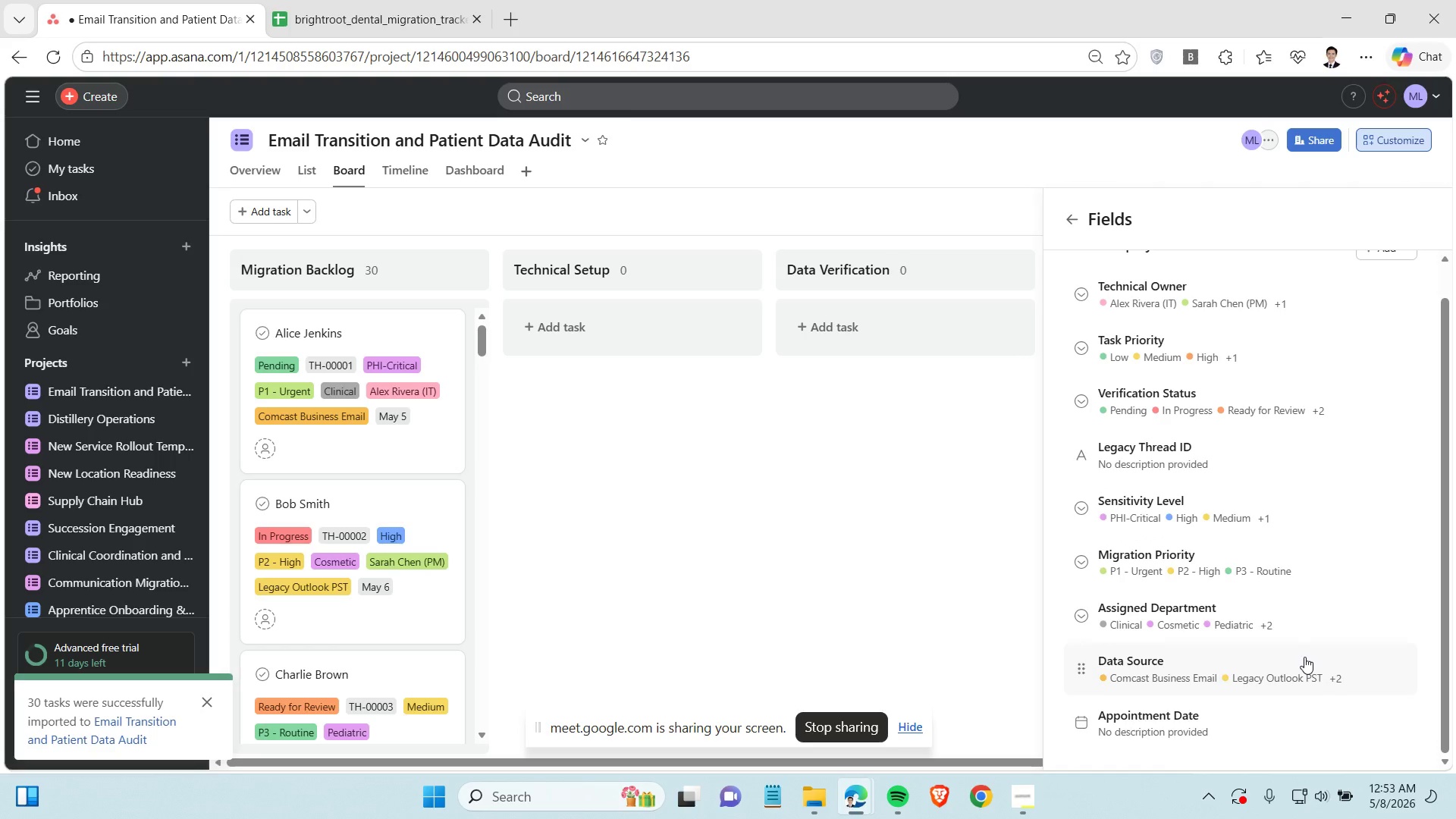 
scroll: coordinate [1304, 657], scroll_direction: up, amount: 1.0
 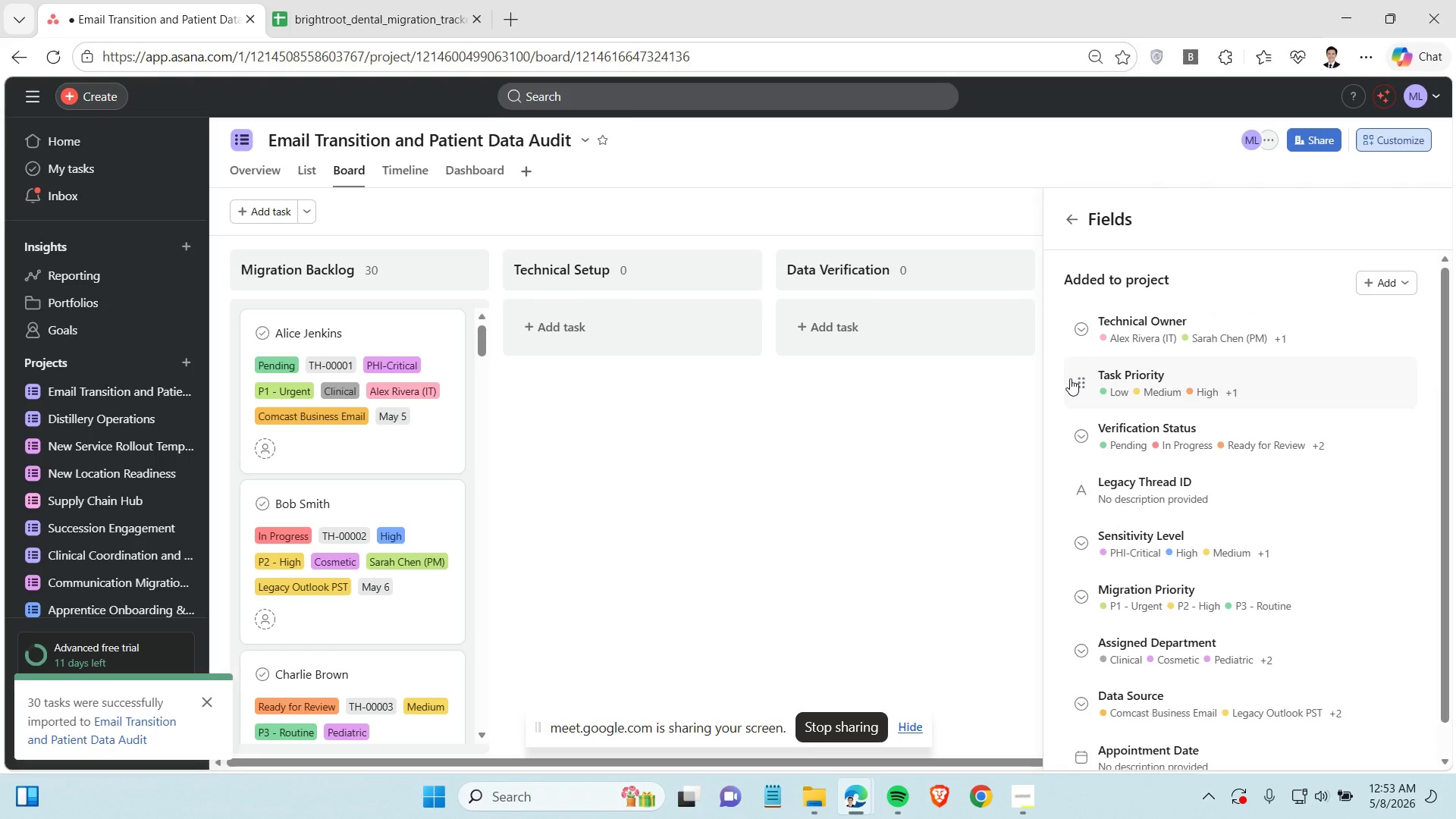 
left_click([1081, 381])
 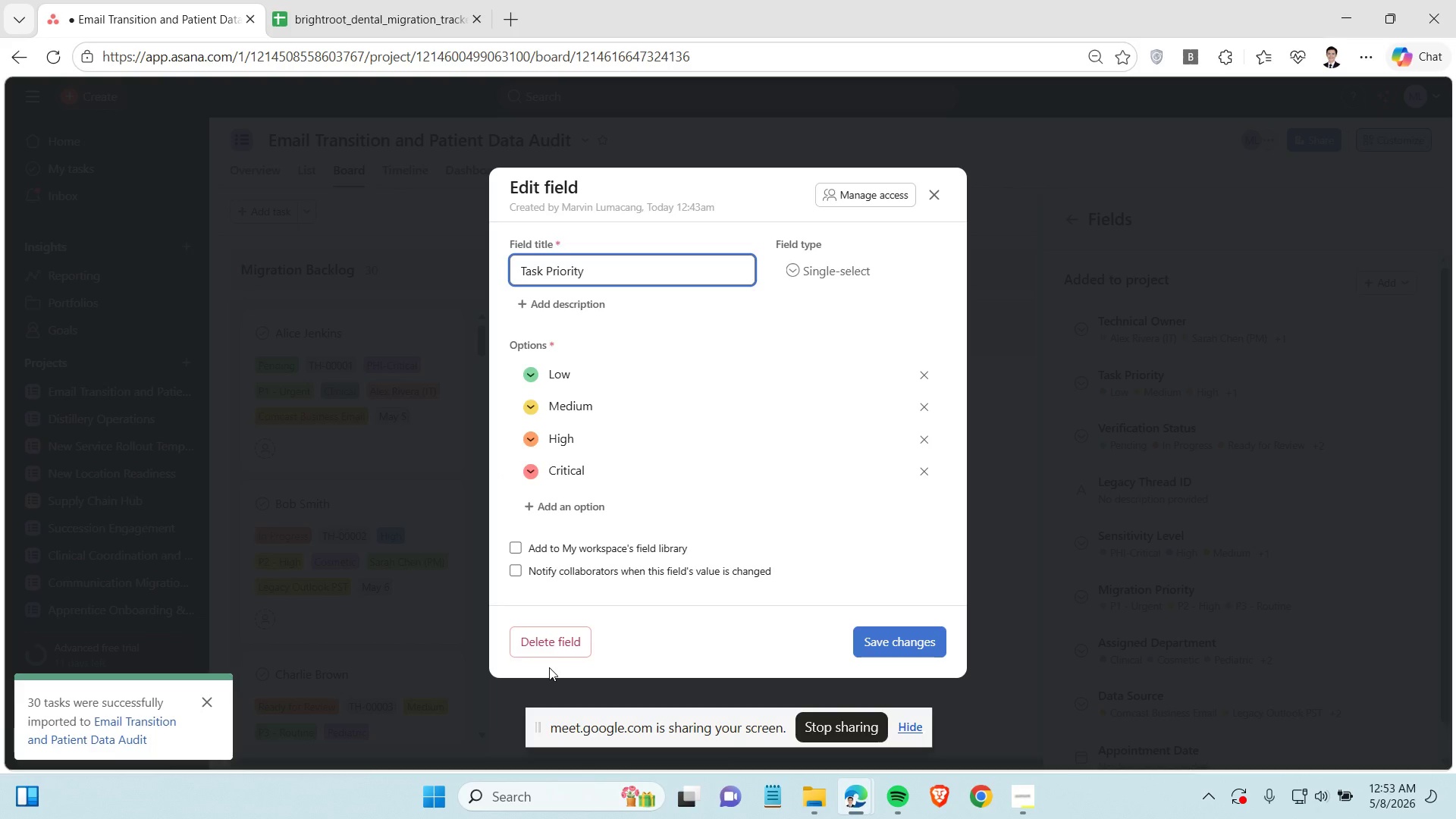 
left_click([552, 635])
 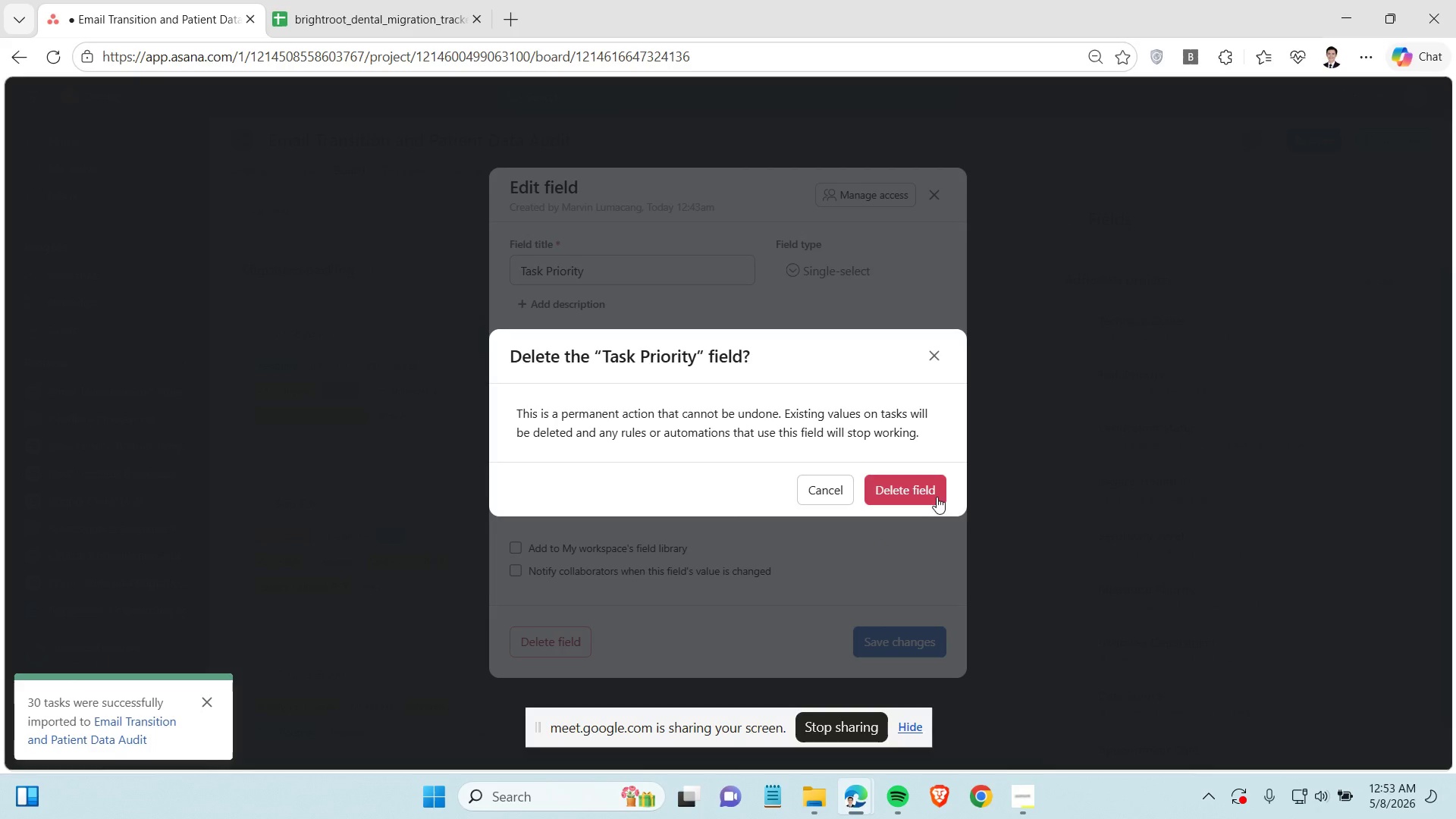 
left_click([919, 491])
 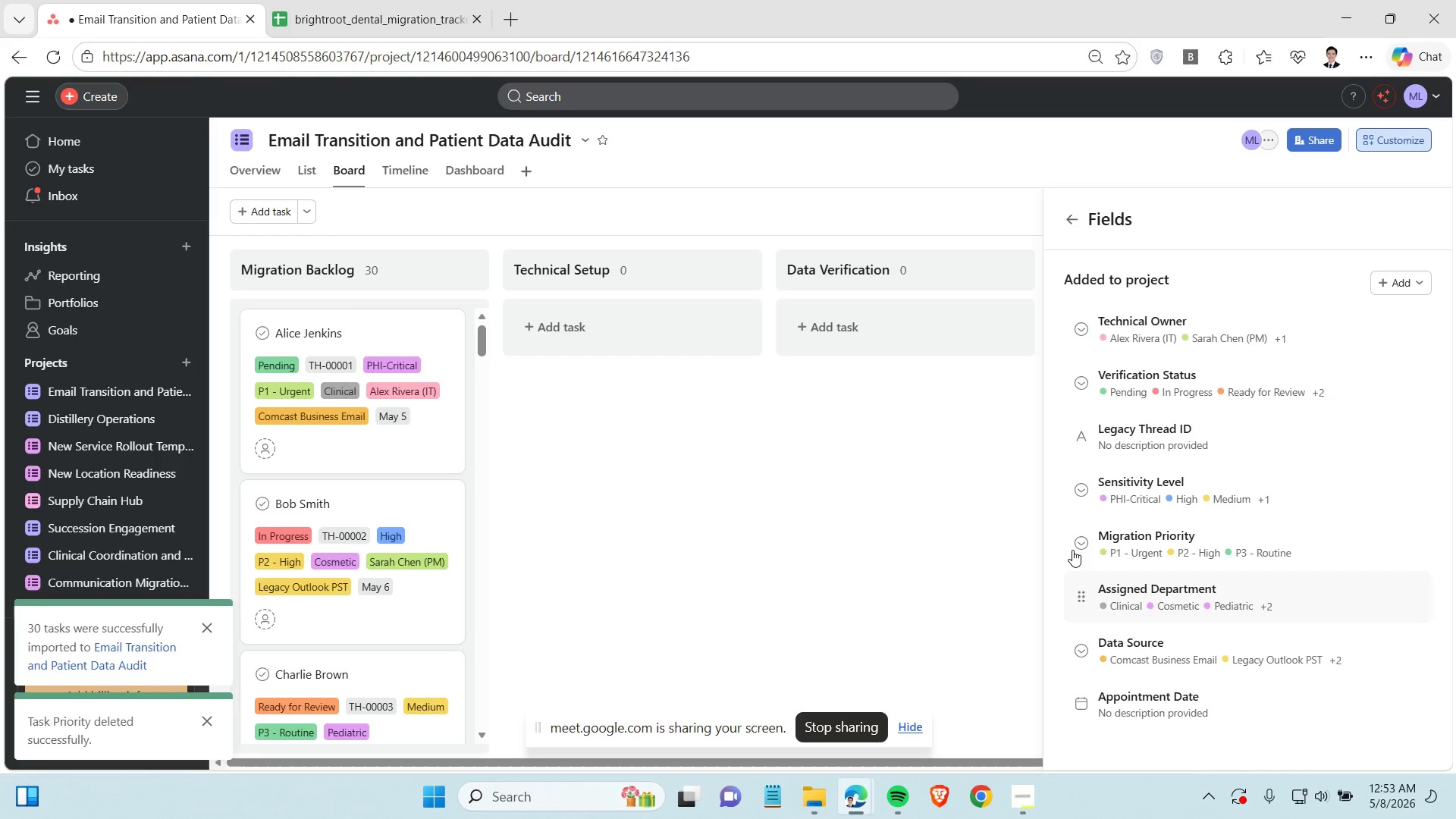 
left_click_drag(start_coordinate=[1087, 549], to_coordinate=[1075, 373])
 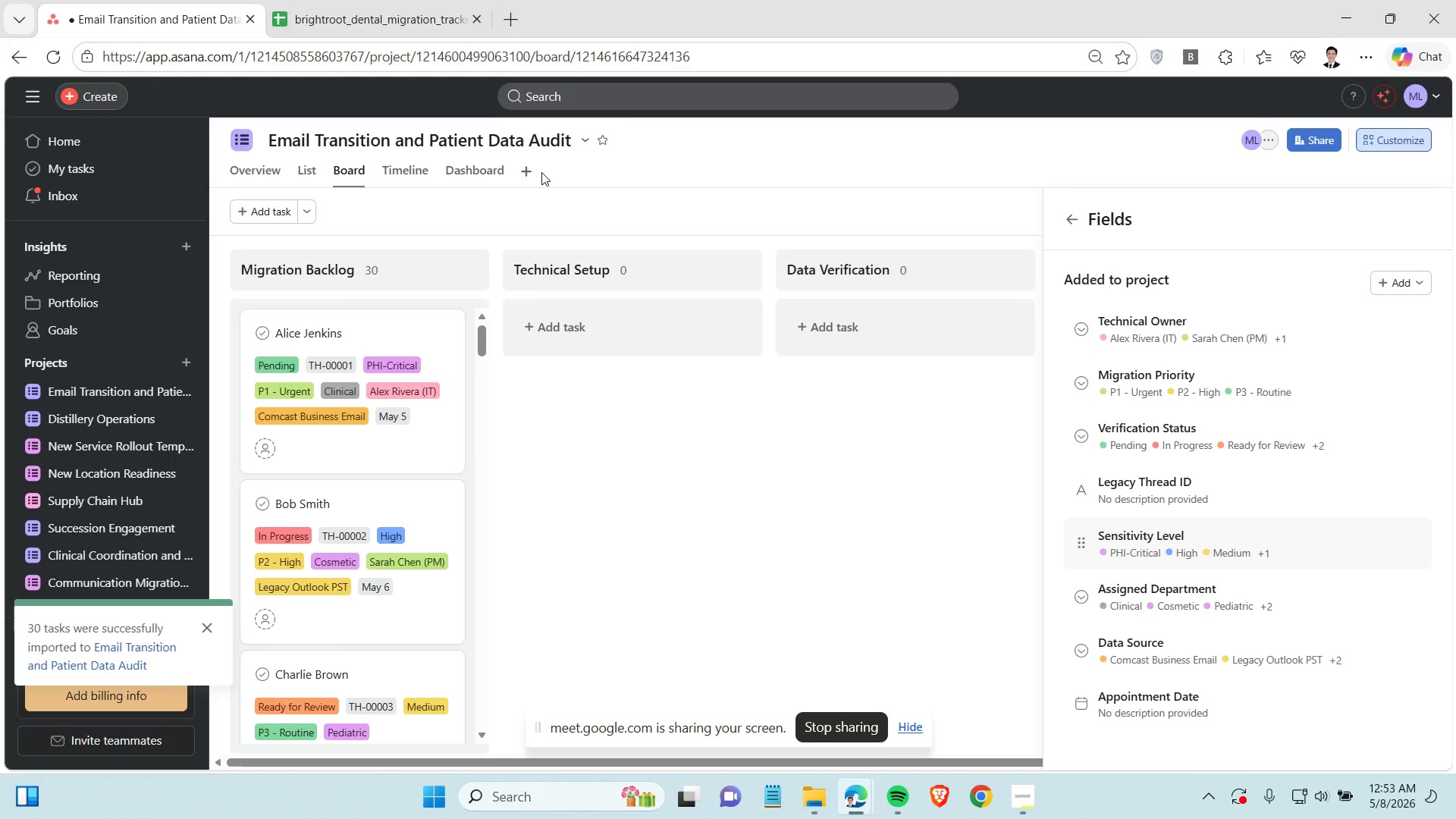 
left_click([359, 7])
 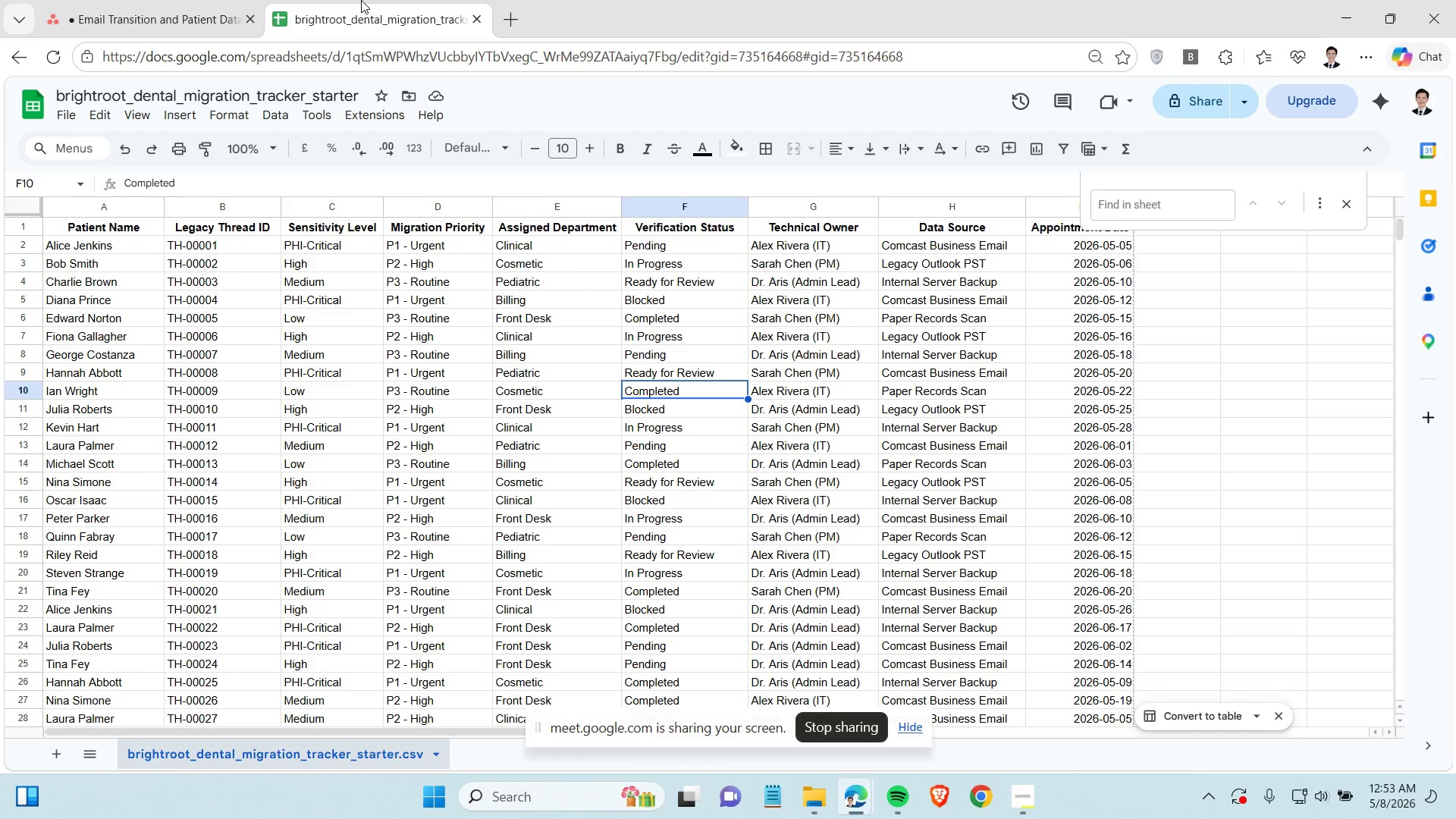 
wait(5.23)
 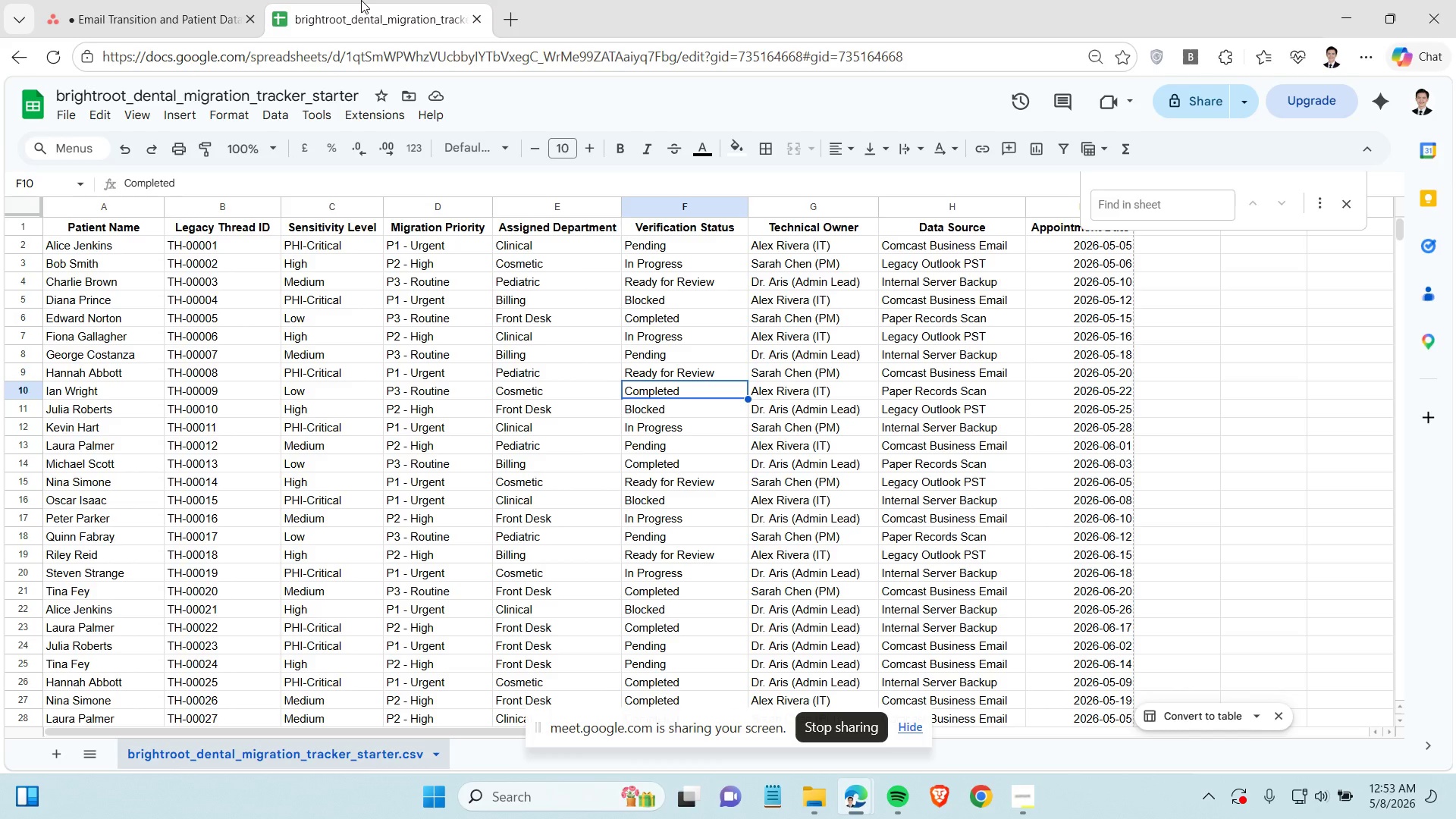 
left_click([184, 22])
 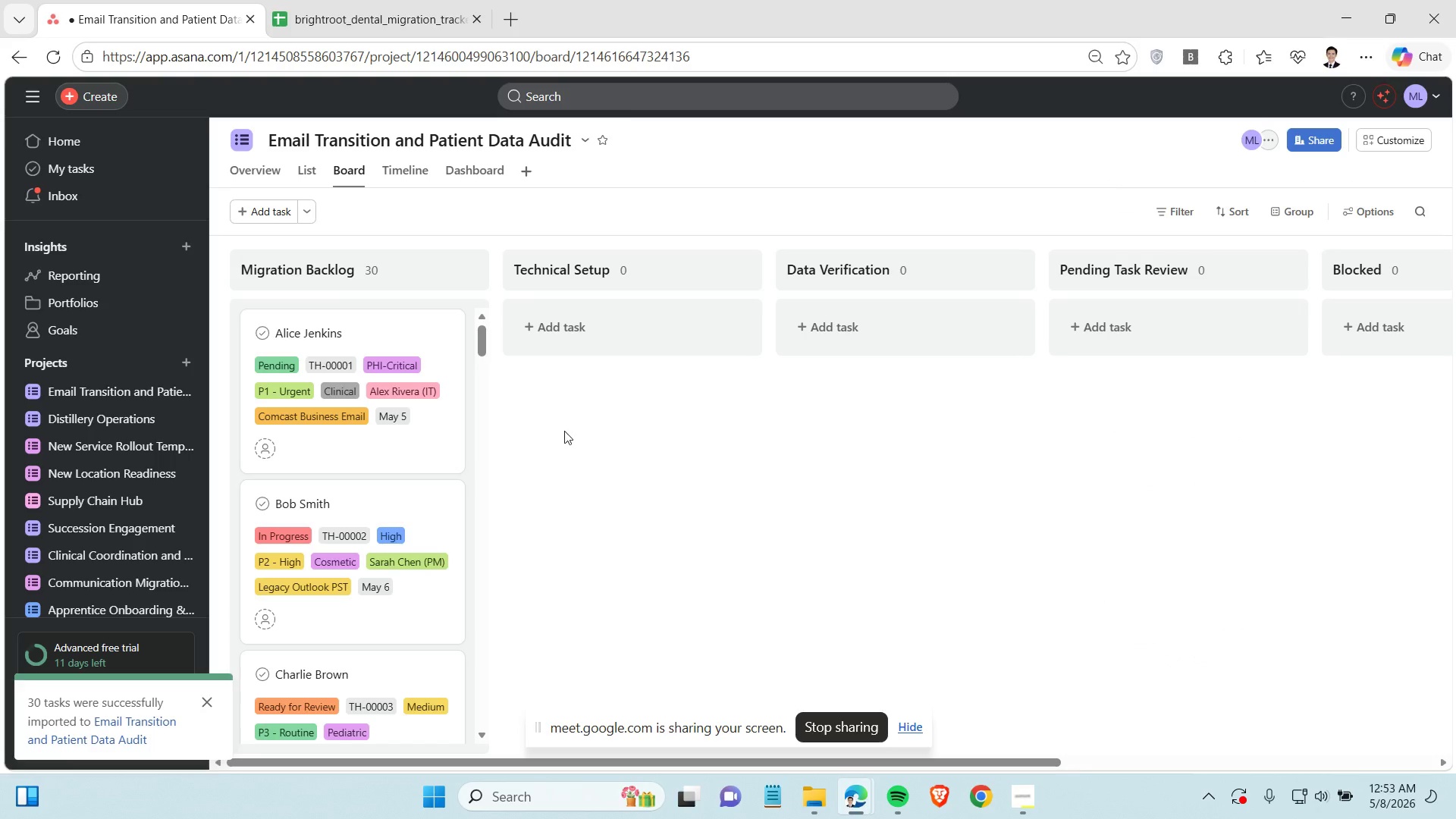 
wait(5.97)
 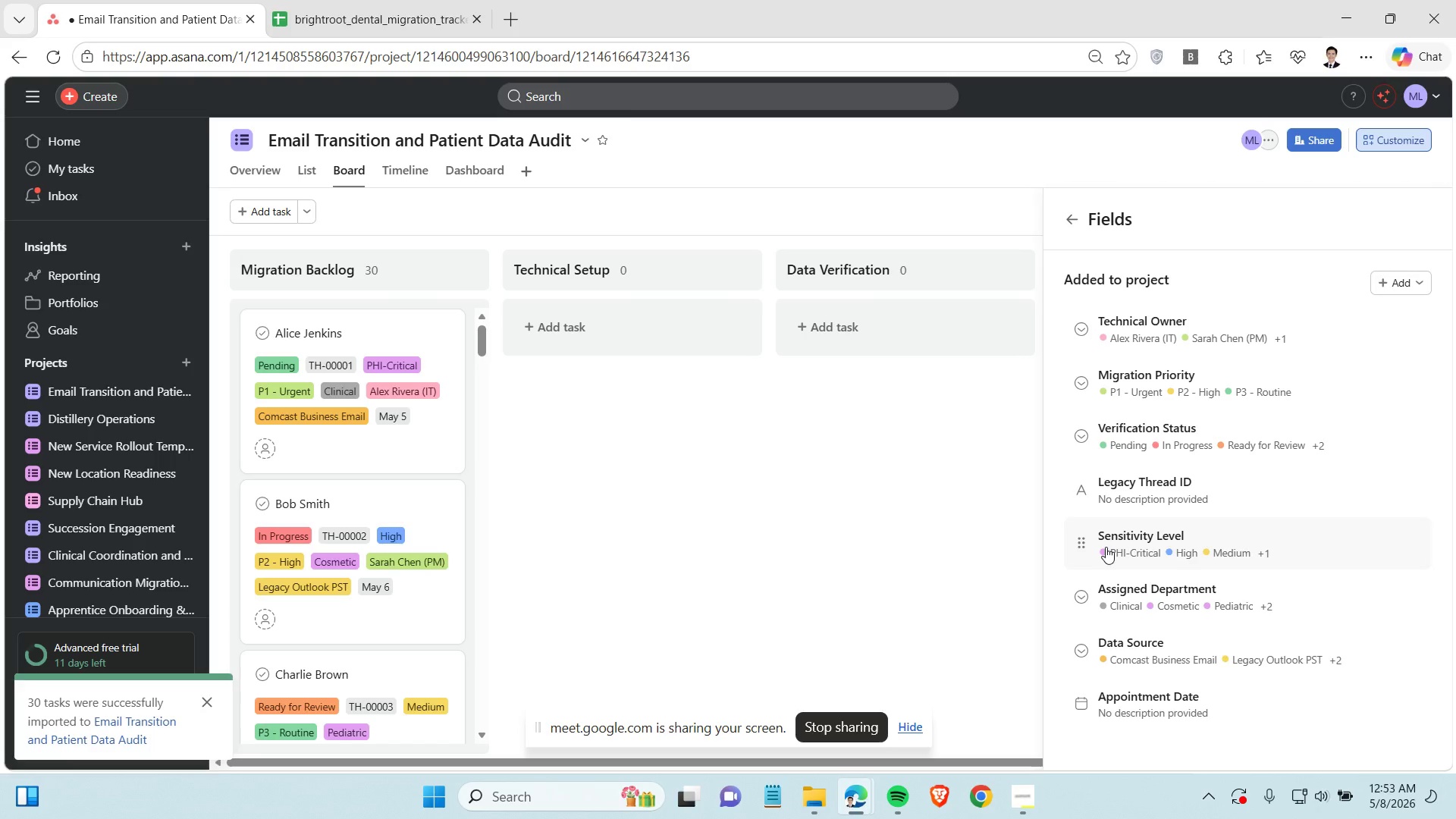 
left_click([406, 328])
 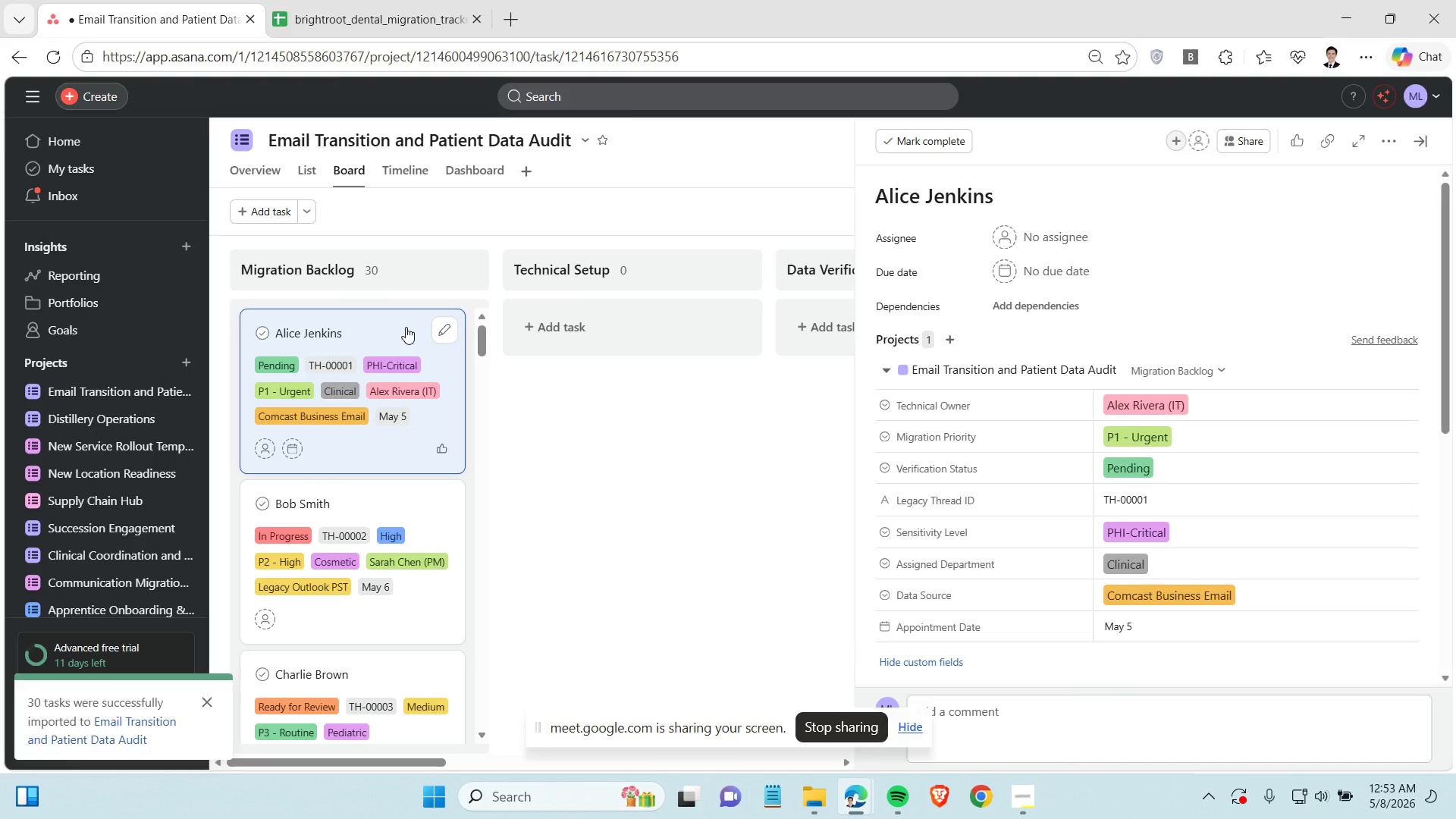 
wait(10.59)
 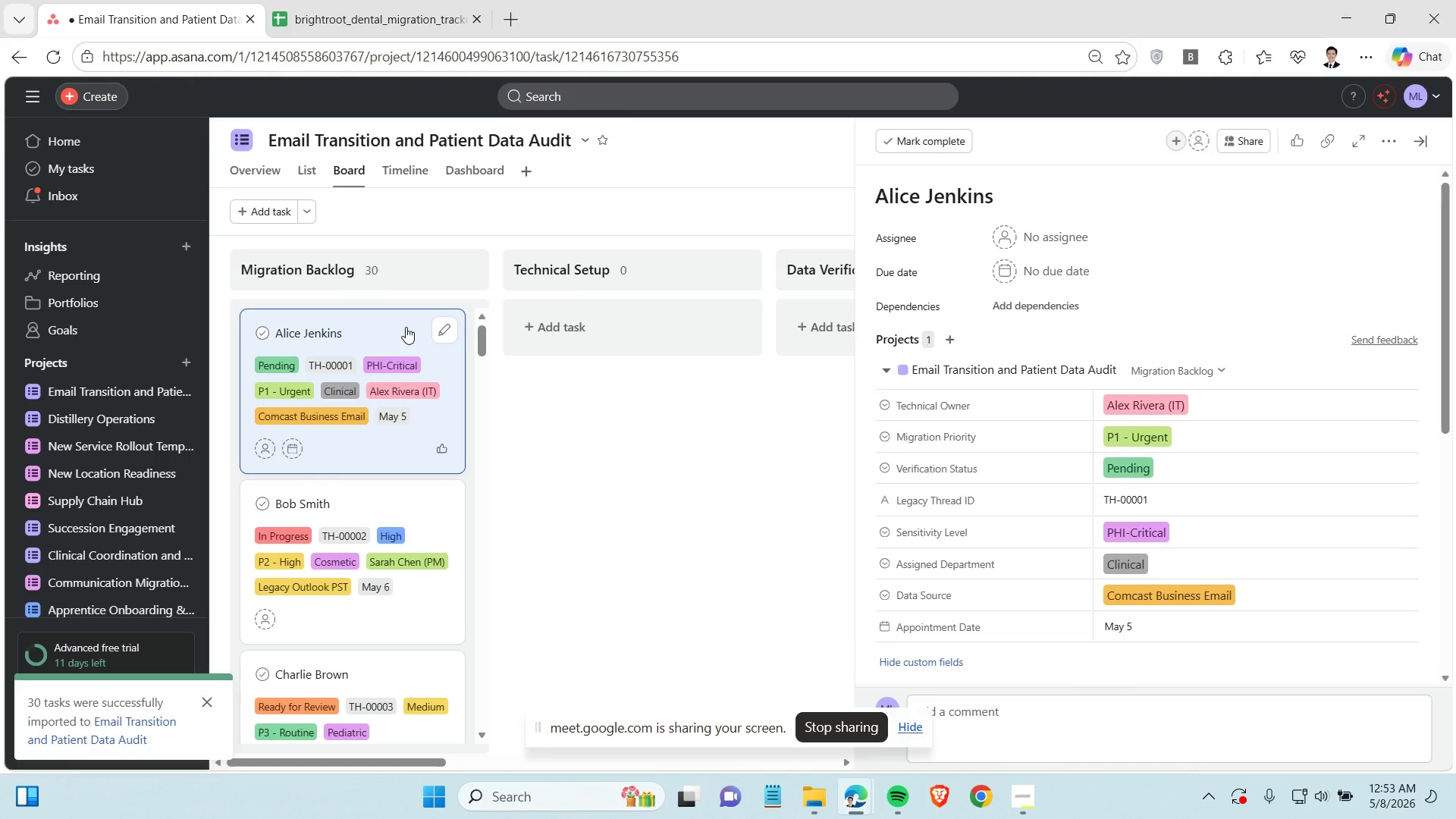 
left_click([1133, 626])
 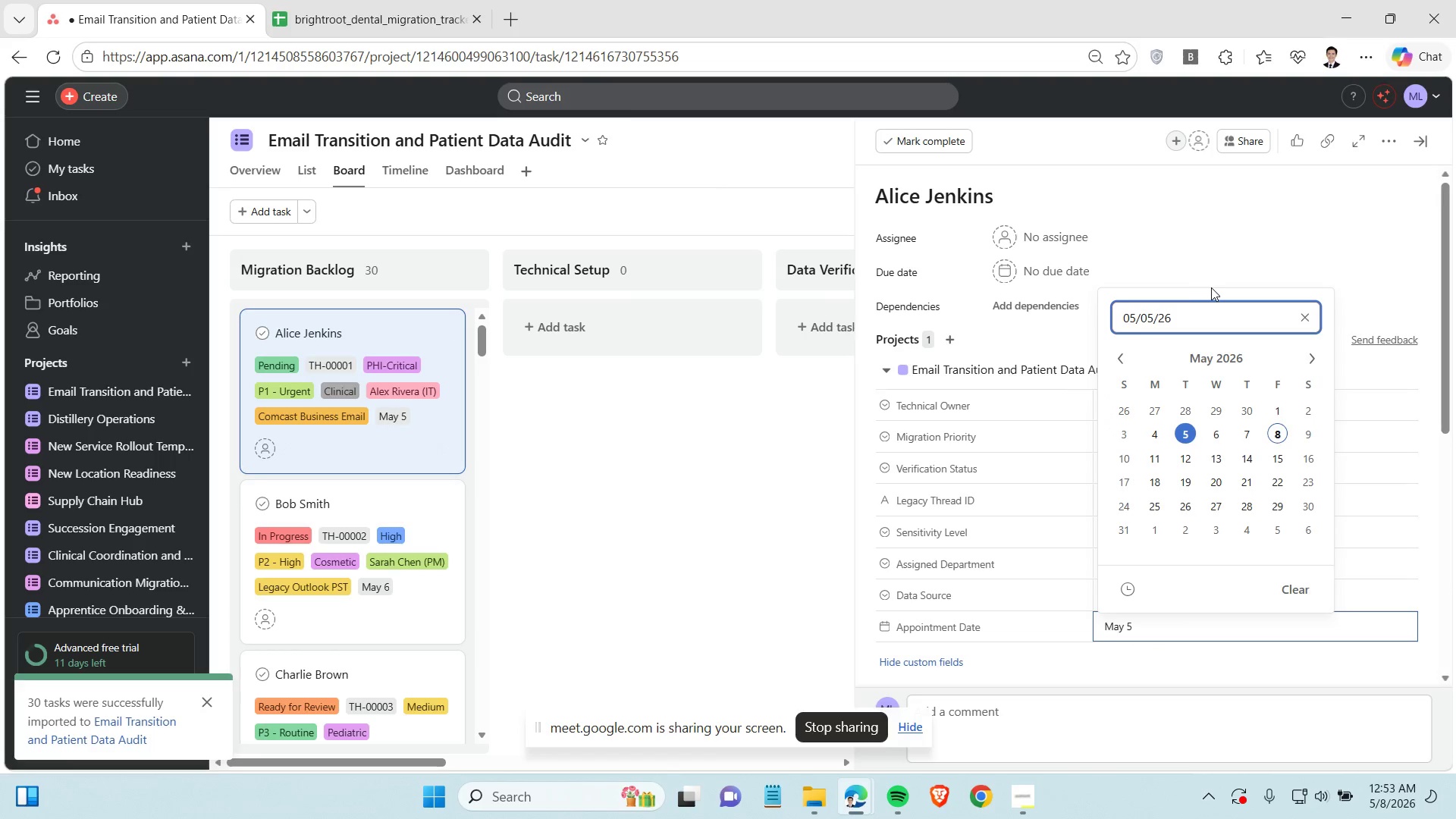 
double_click([1151, 323])
 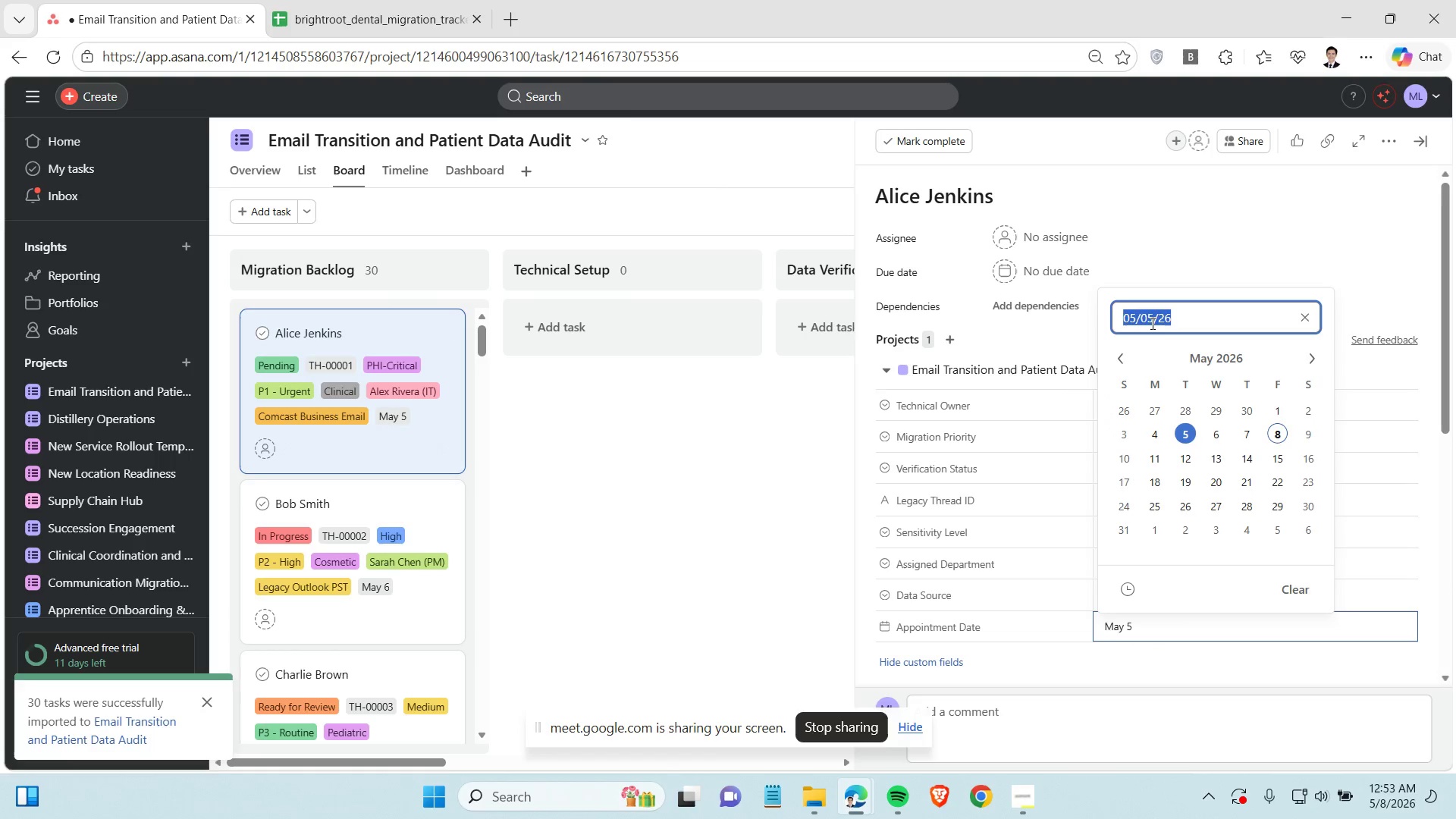 
triple_click([1151, 323])
 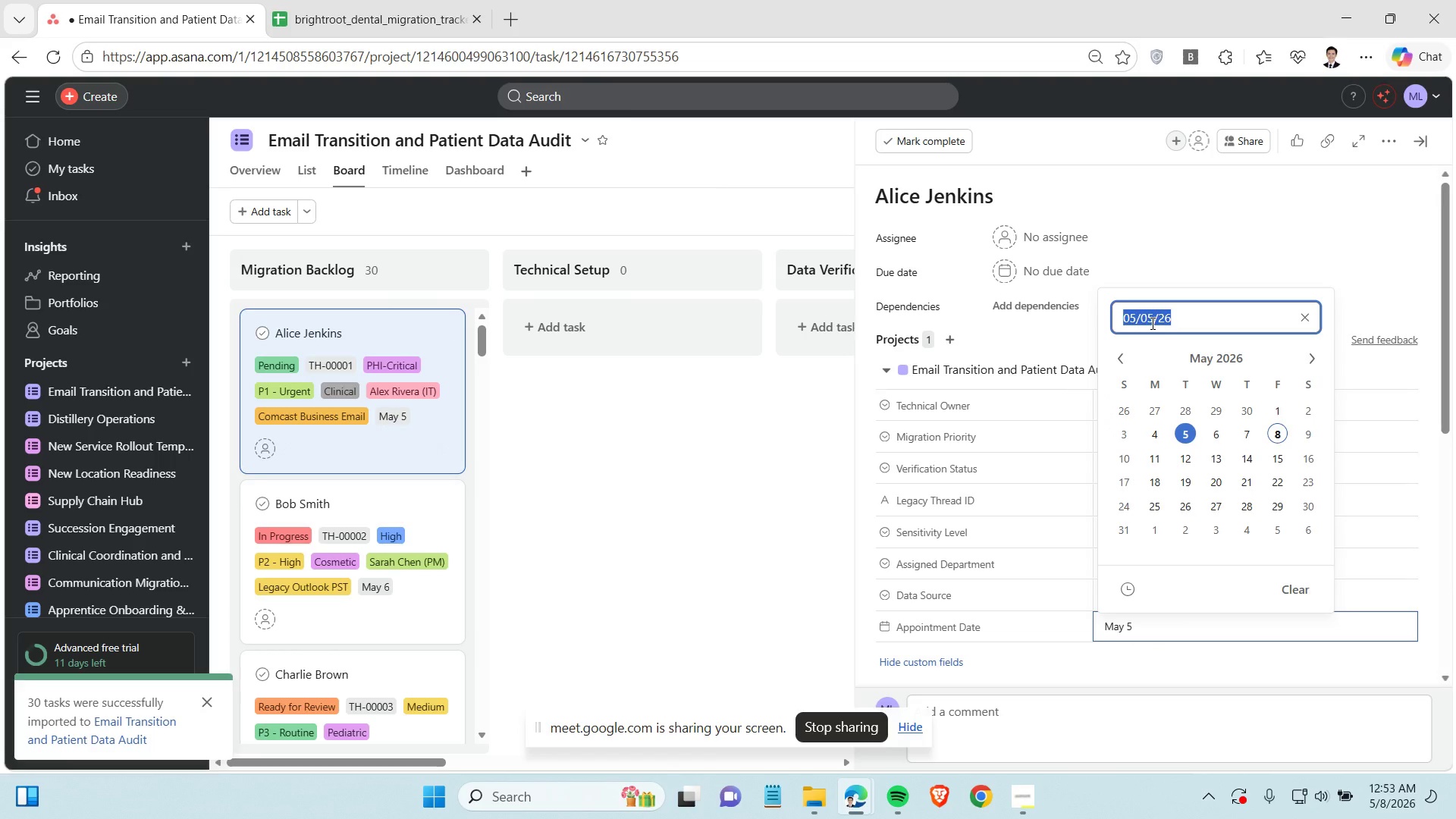 
key(Control+C)
 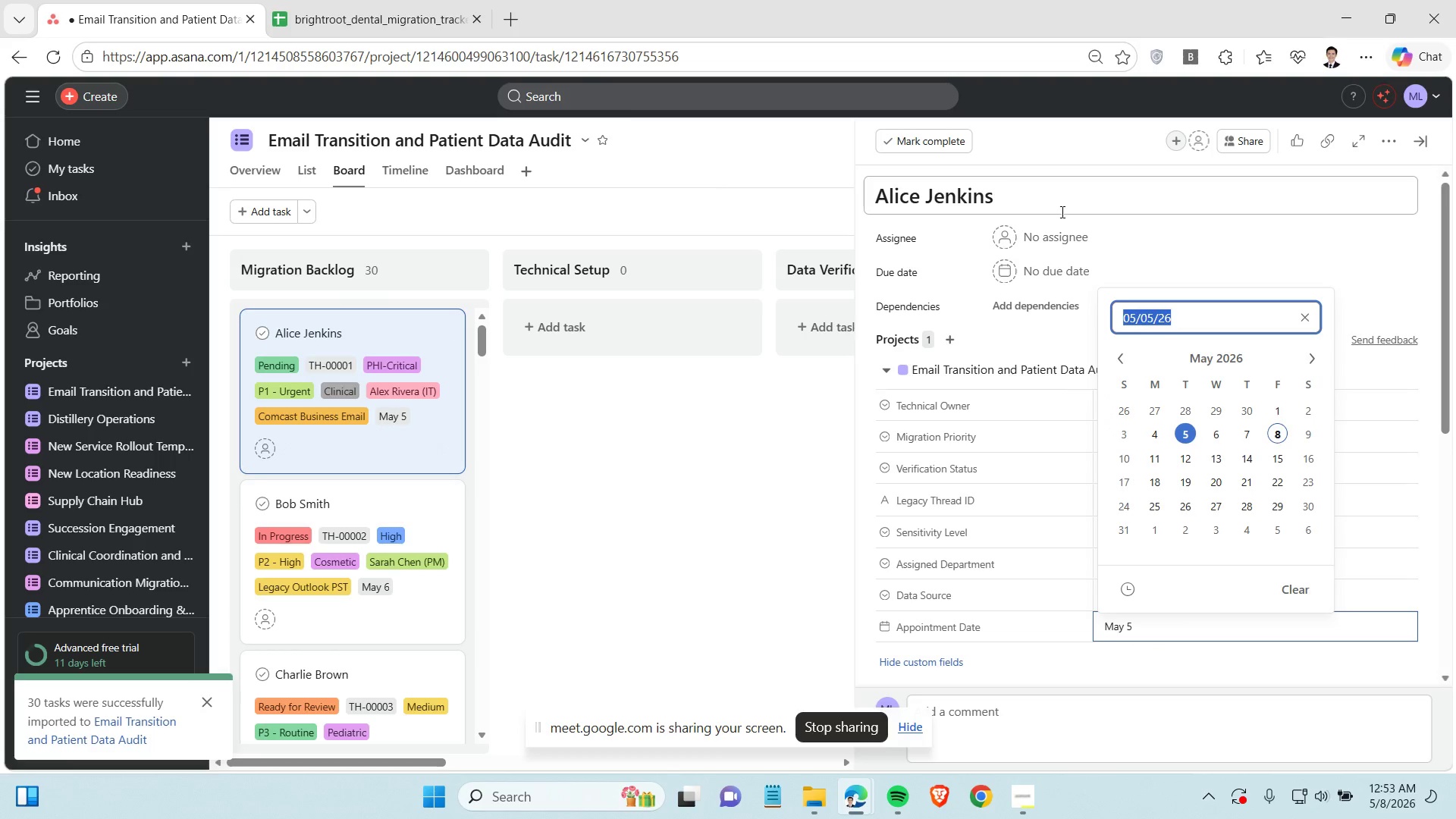 
left_click([1061, 232])
 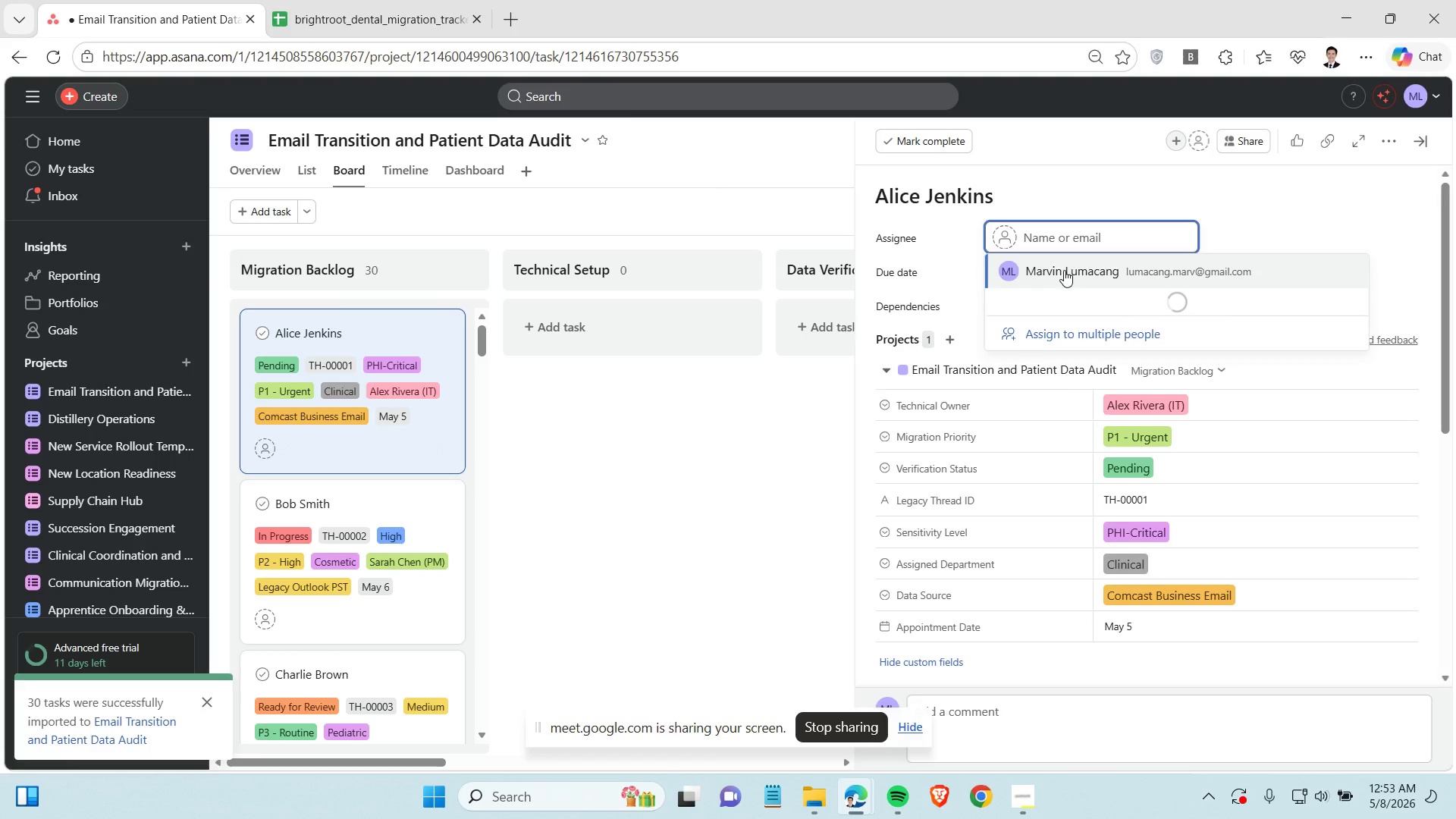 
left_click([1191, 193])
 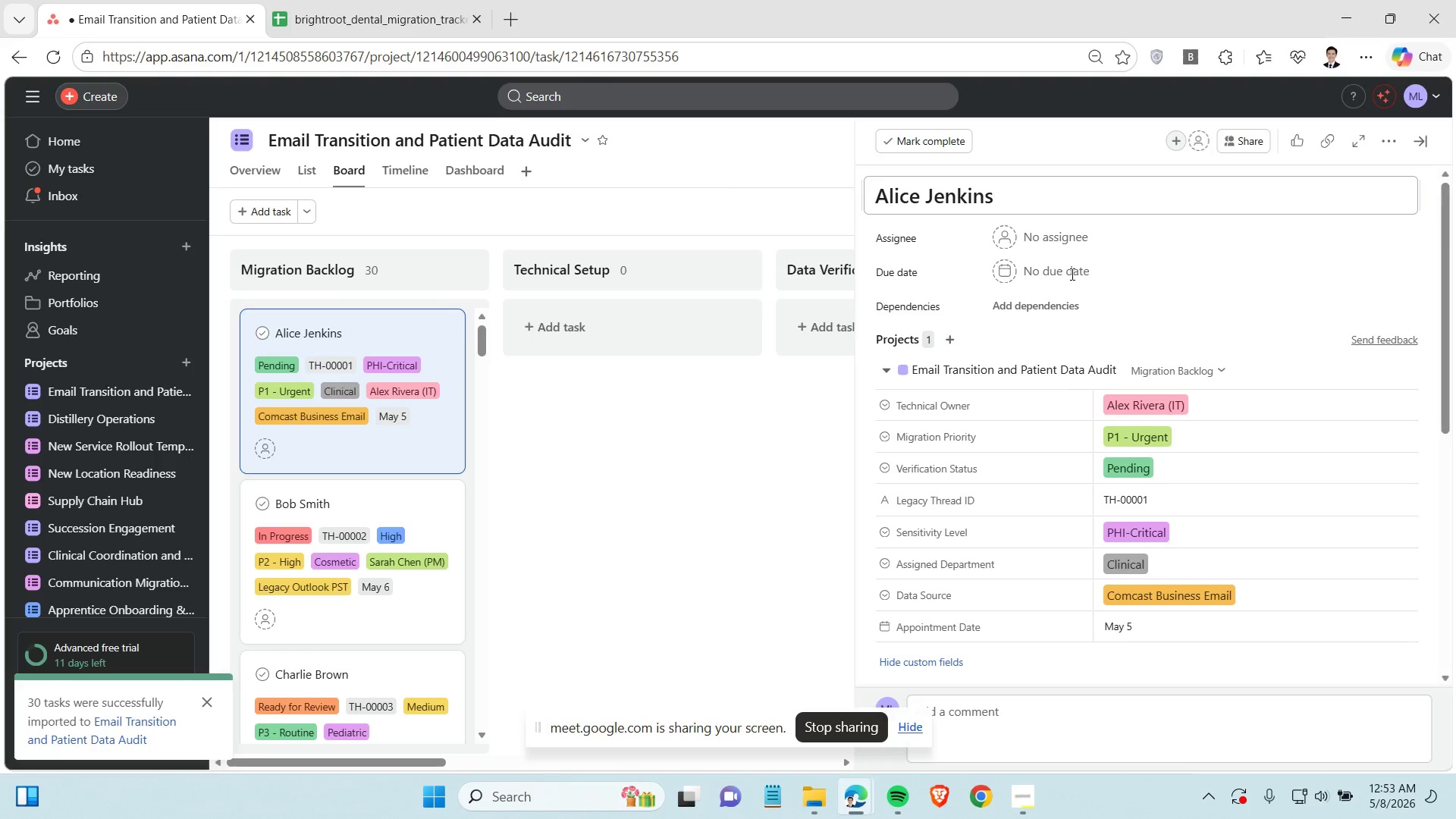 
left_click([1071, 275])
 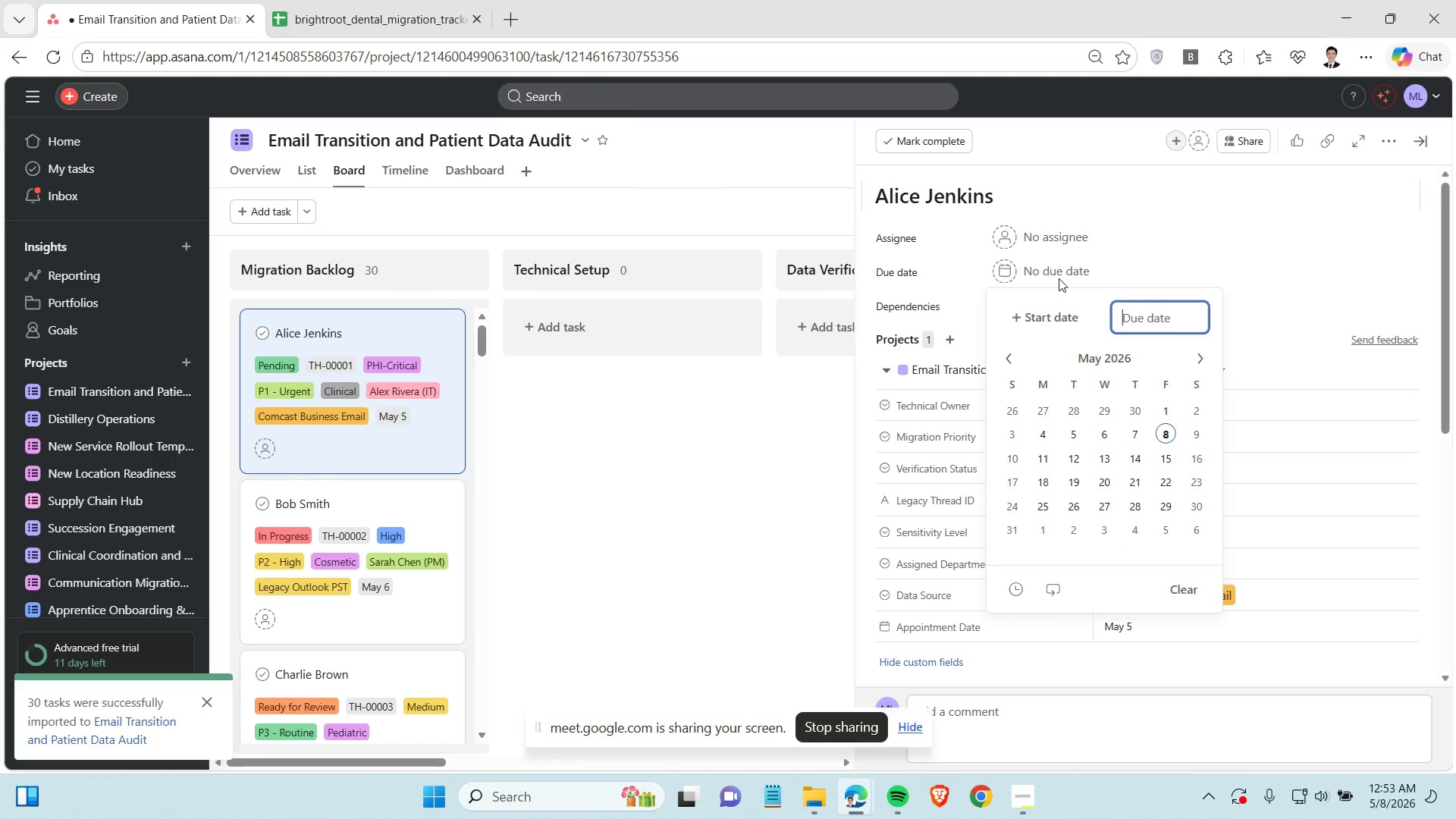 
key(Control+V)
 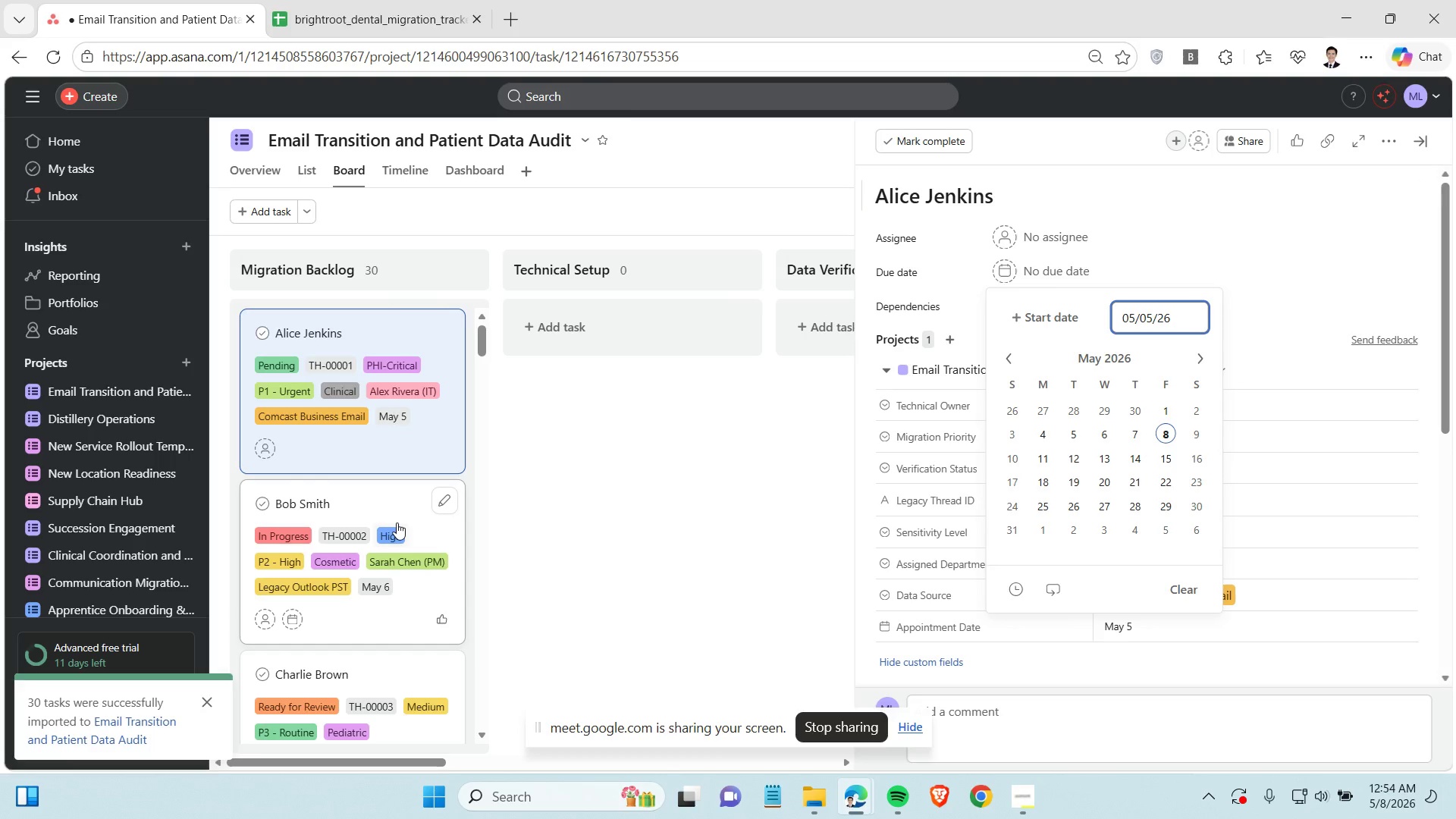 
left_click([398, 507])
 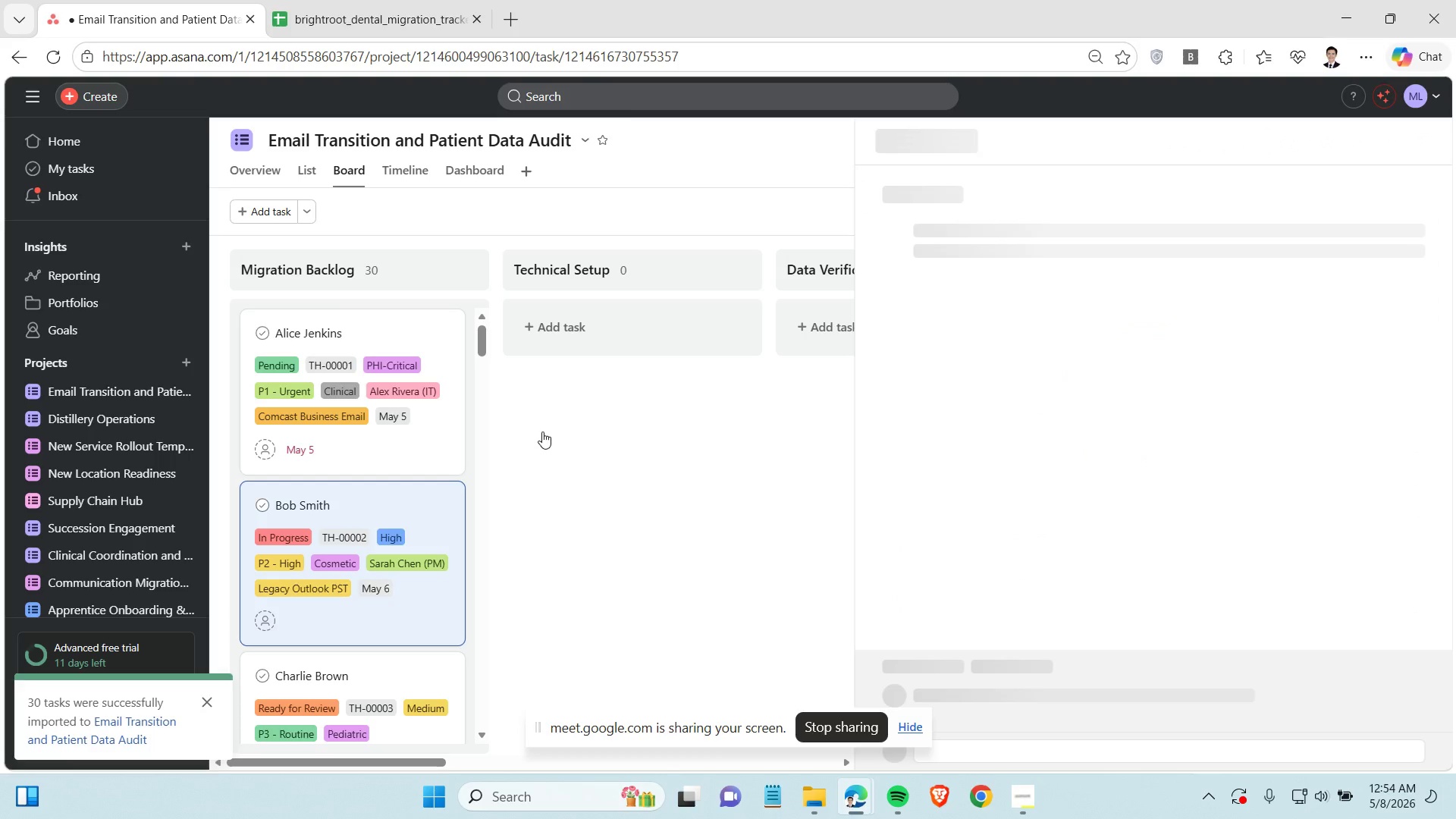 
scroll: coordinate [422, 507], scroll_direction: down, amount: 3.0
 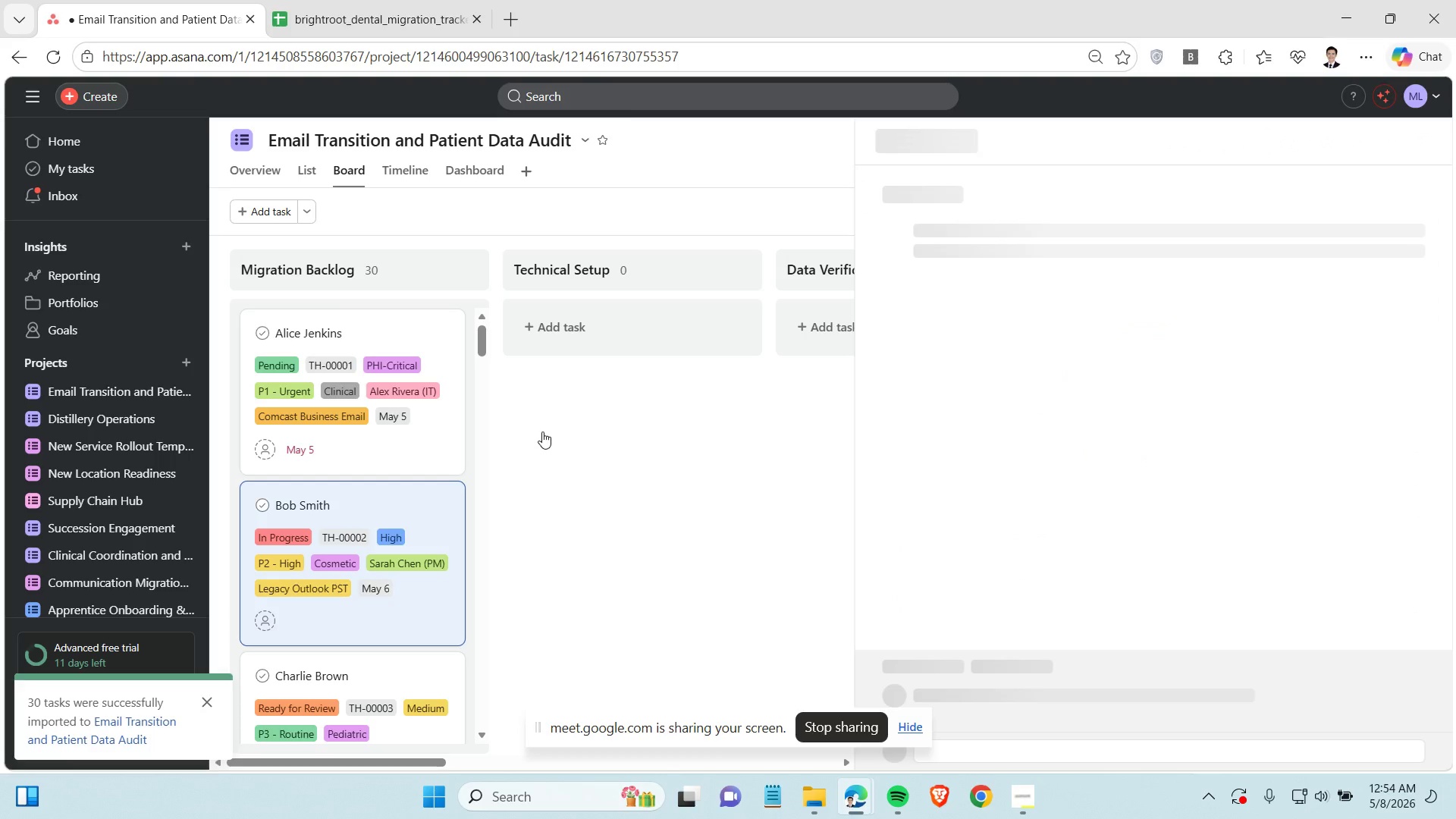 
mouse_move([426, 497])
 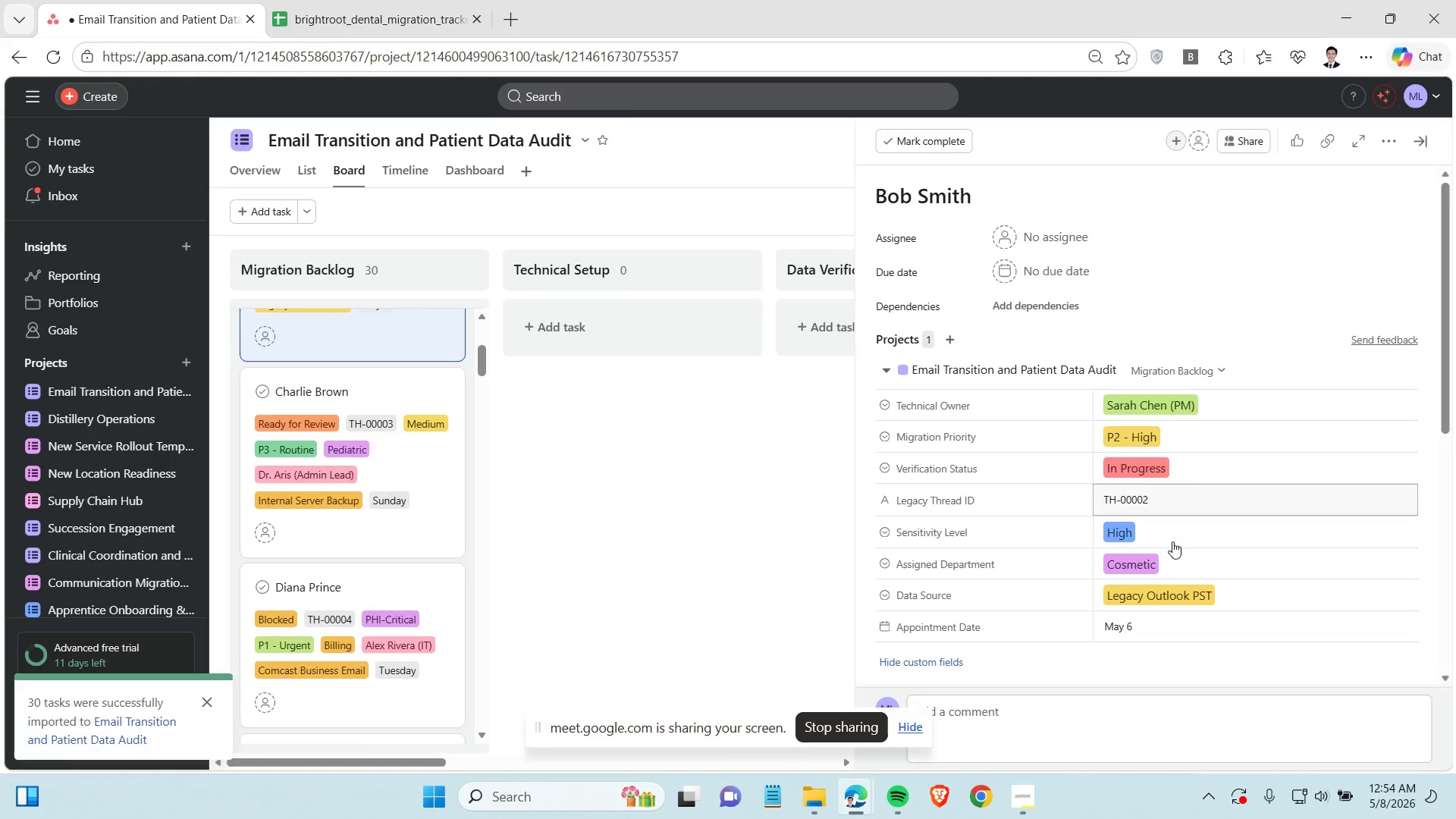 
left_click([1138, 629])
 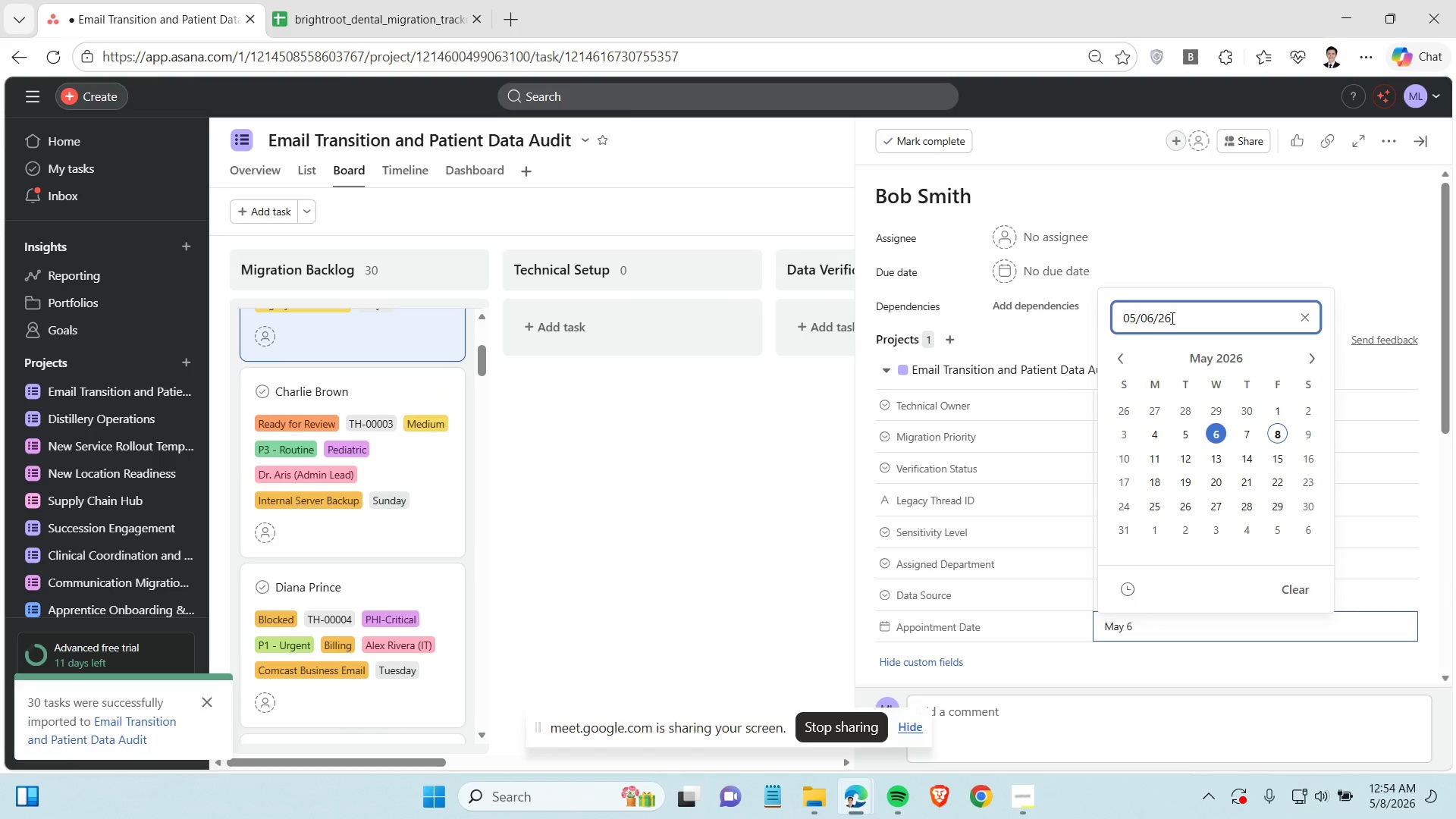 
double_click([1171, 318])
 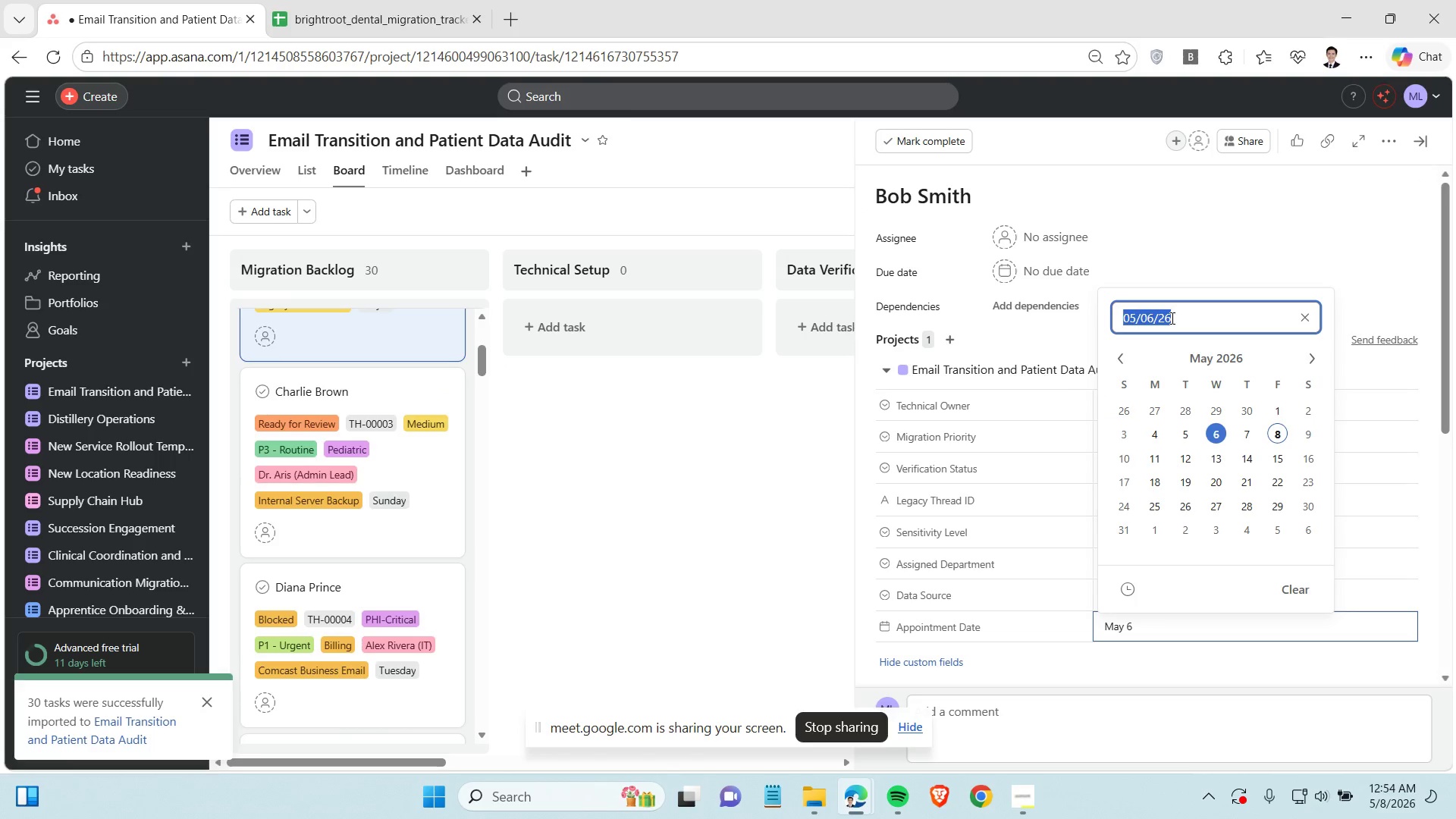 
triple_click([1171, 318])
 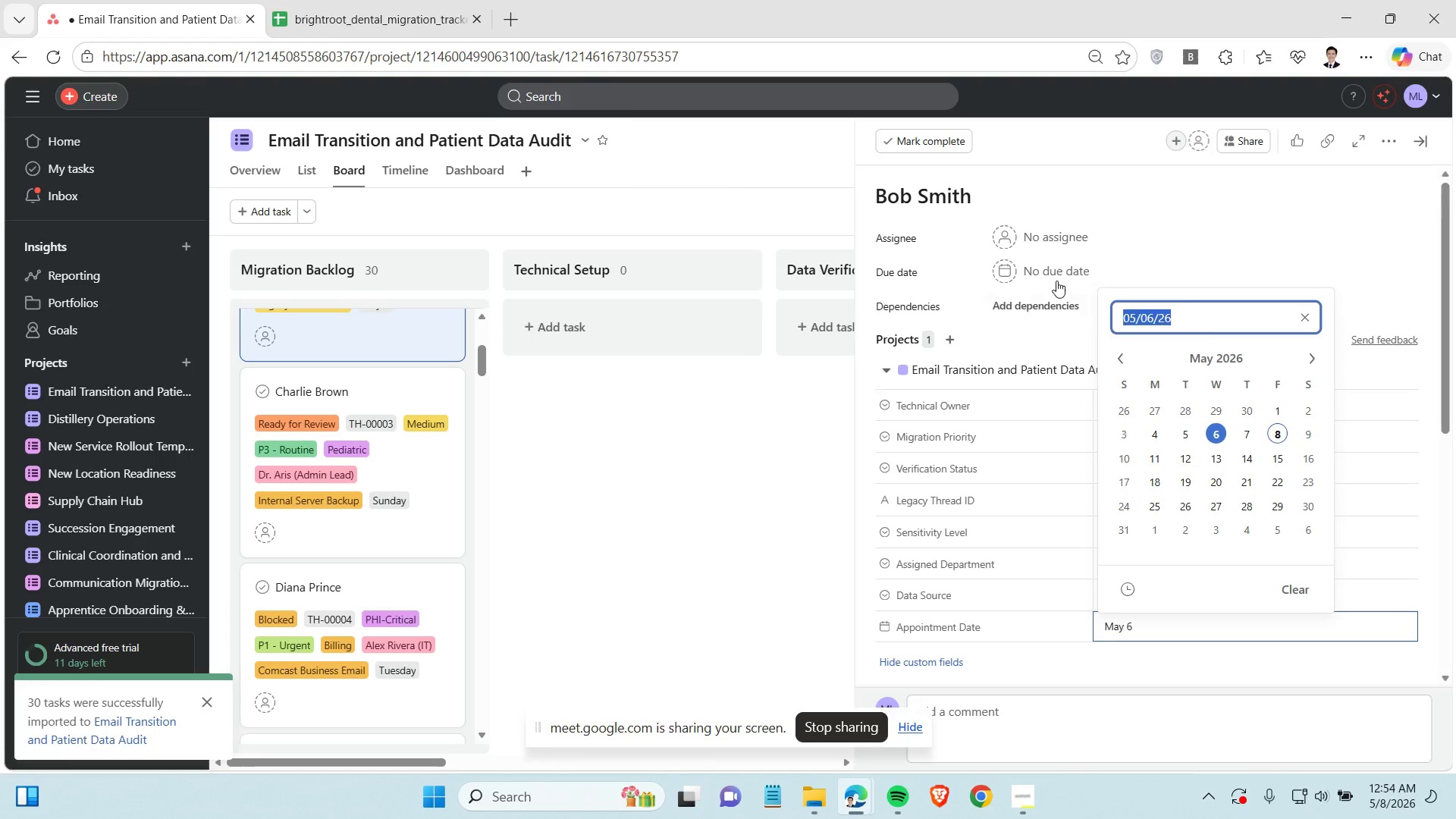 
left_click([1056, 274])
 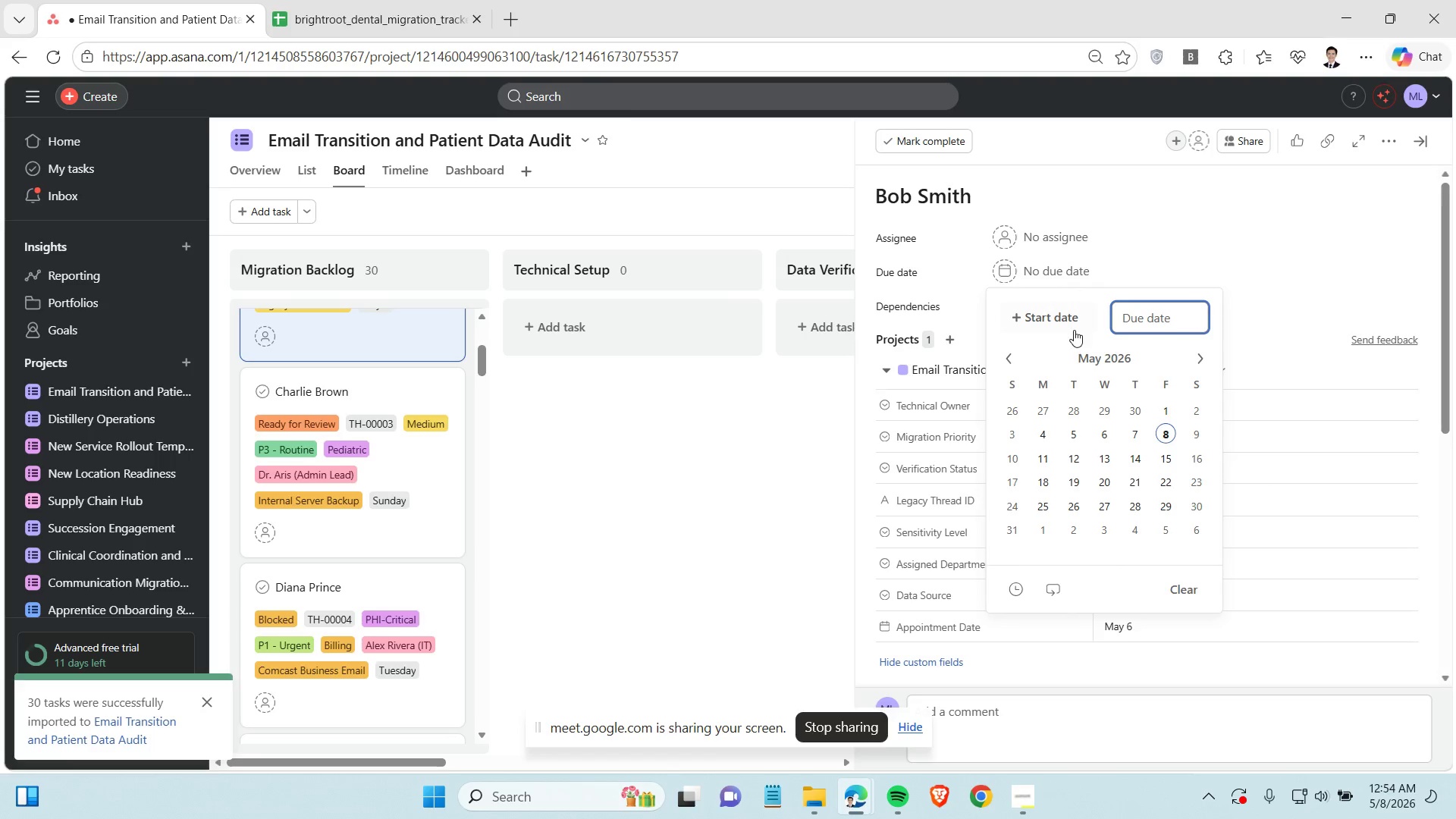 
left_click([1103, 436])
 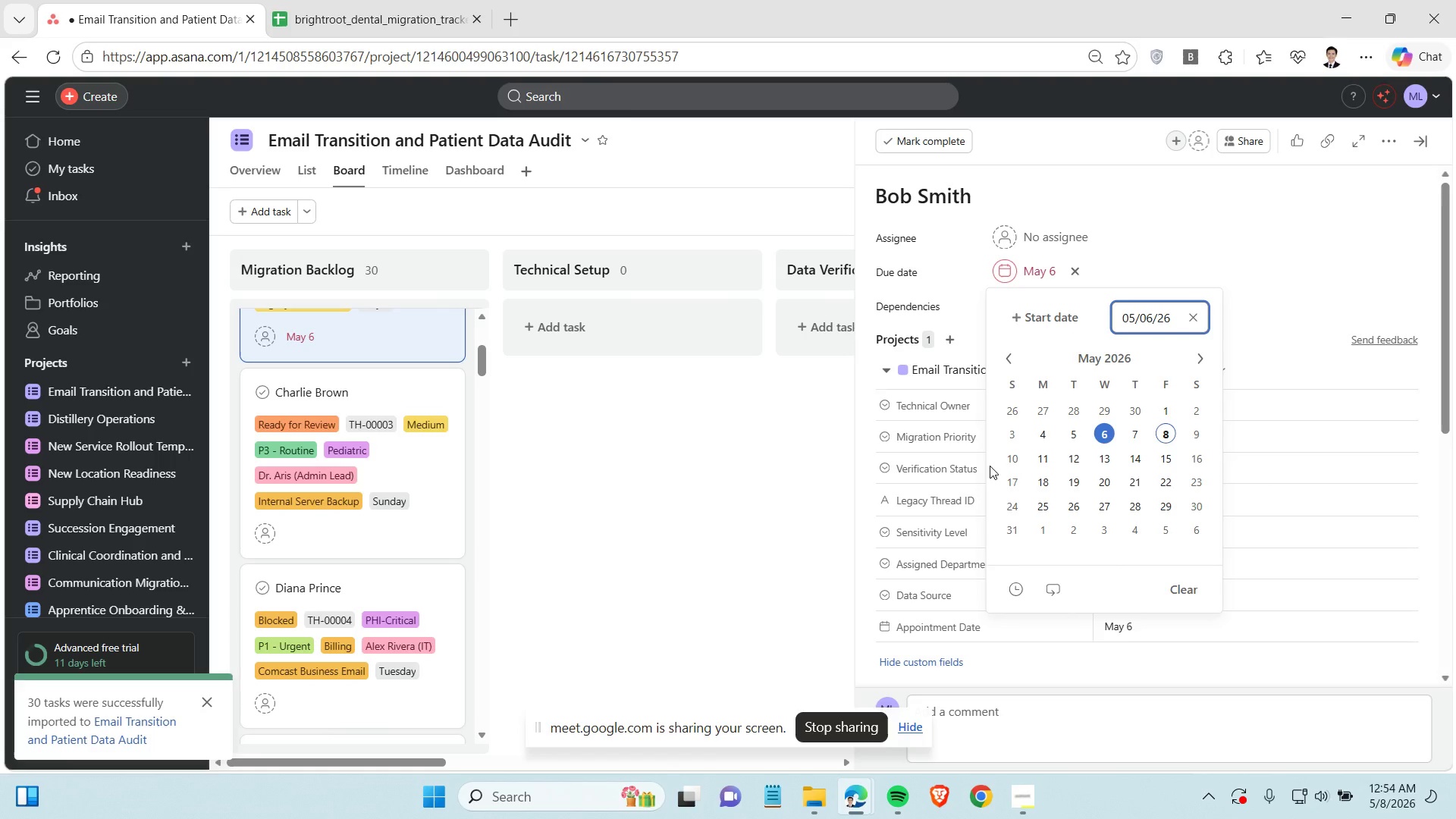 
scroll: coordinate [333, 504], scroll_direction: up, amount: 4.0
 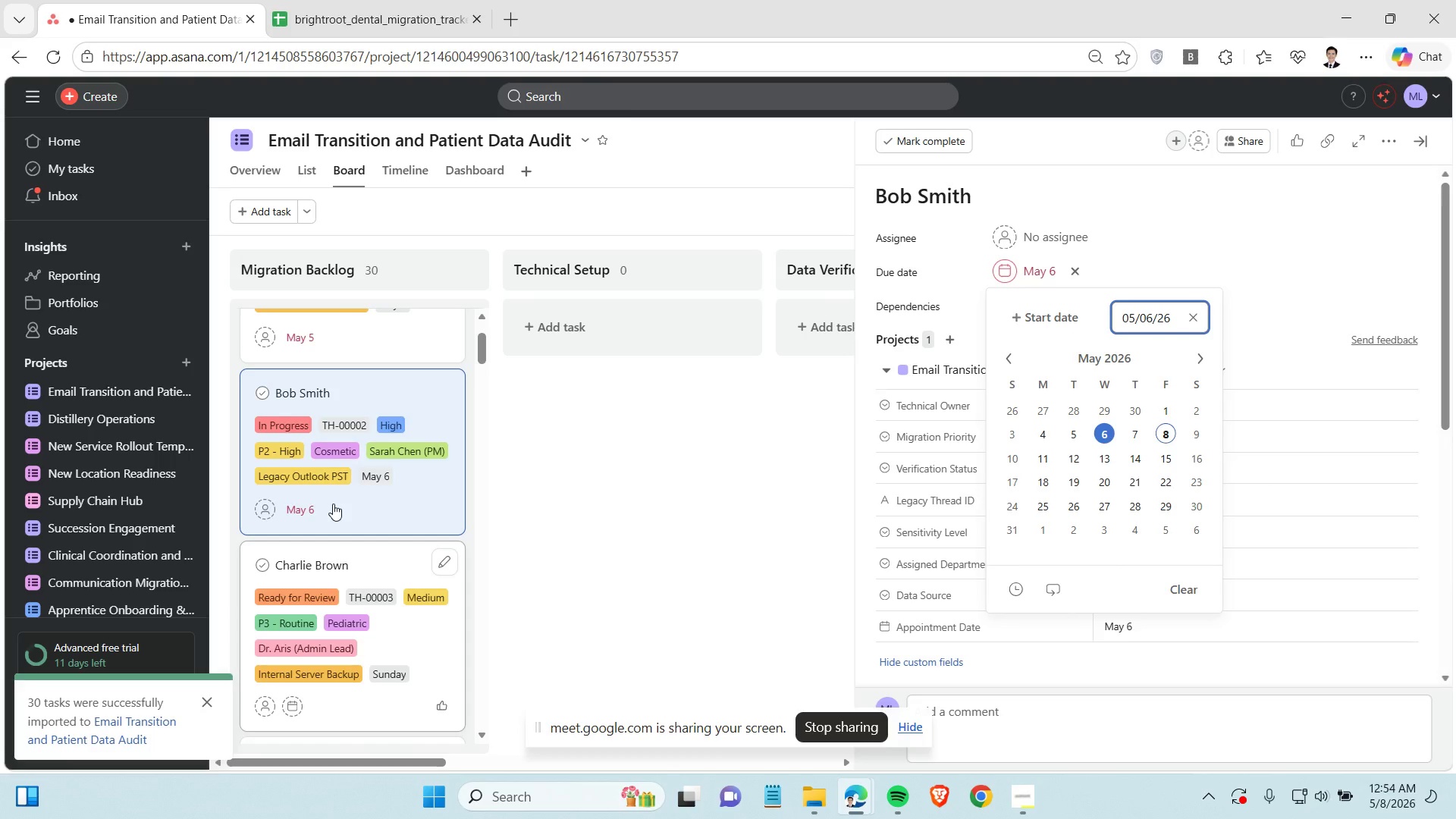 
scroll: coordinate [333, 504], scroll_direction: down, amount: 3.0
 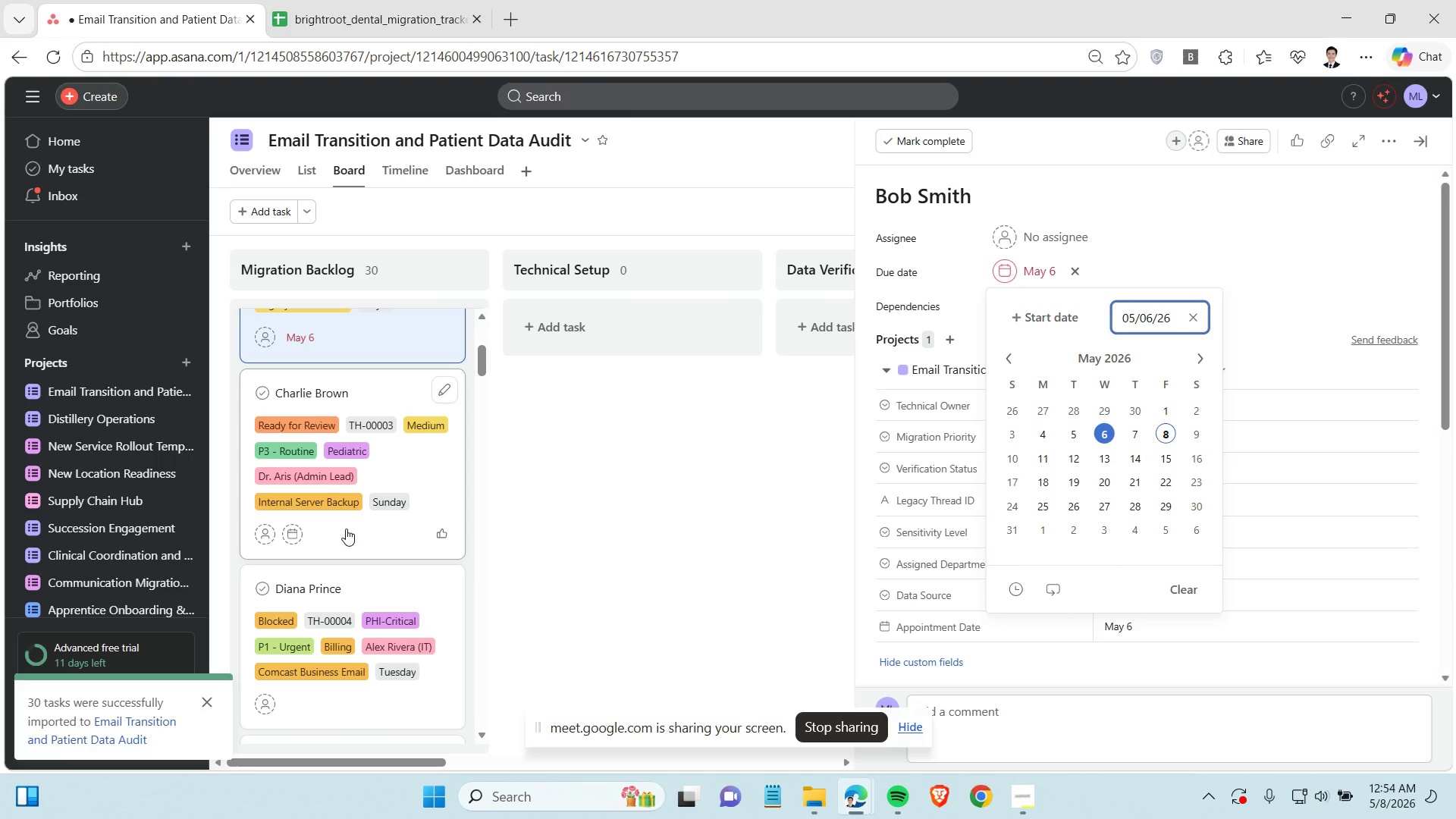 
left_click([346, 529])
 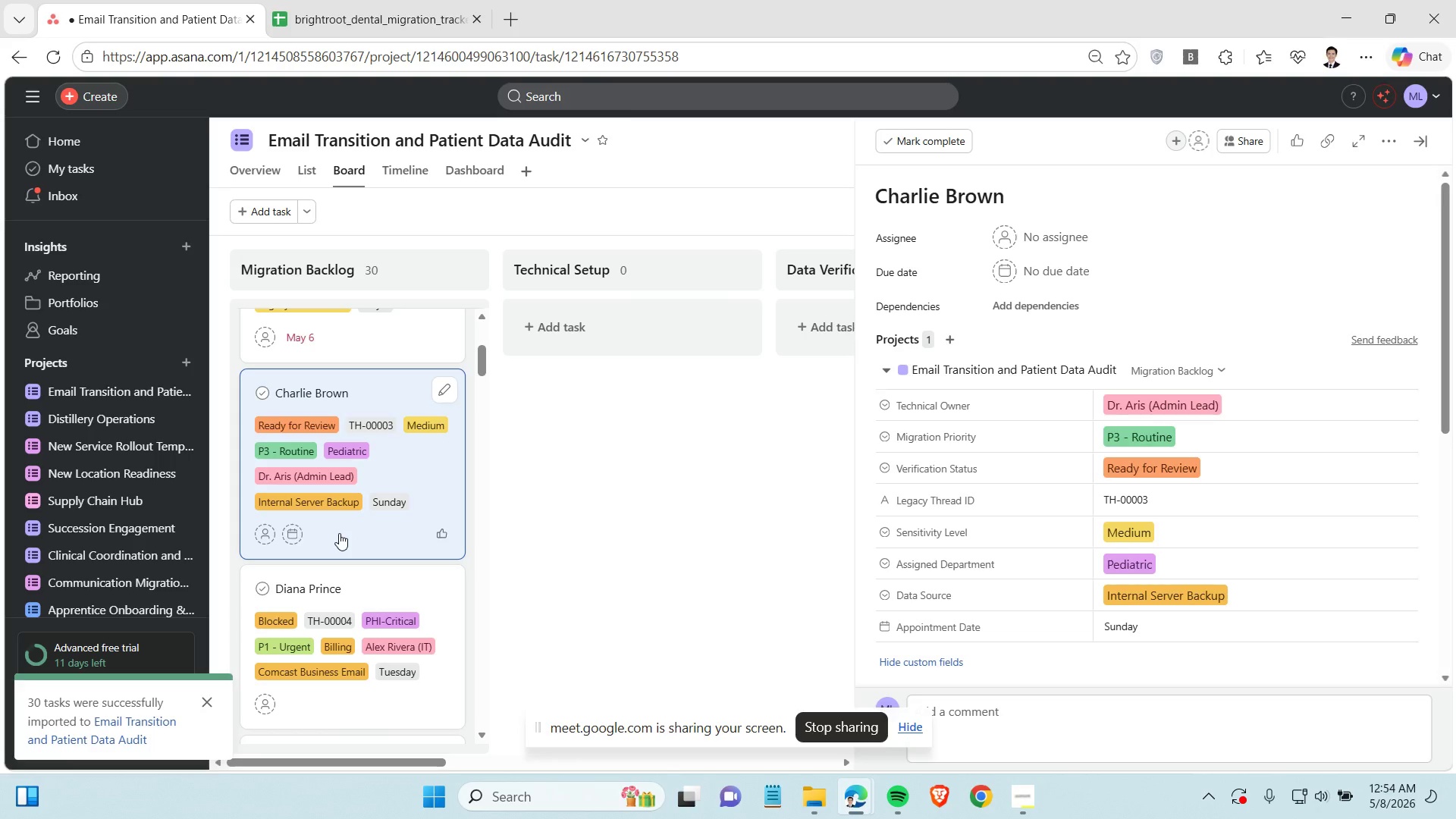 
wait(10.55)
 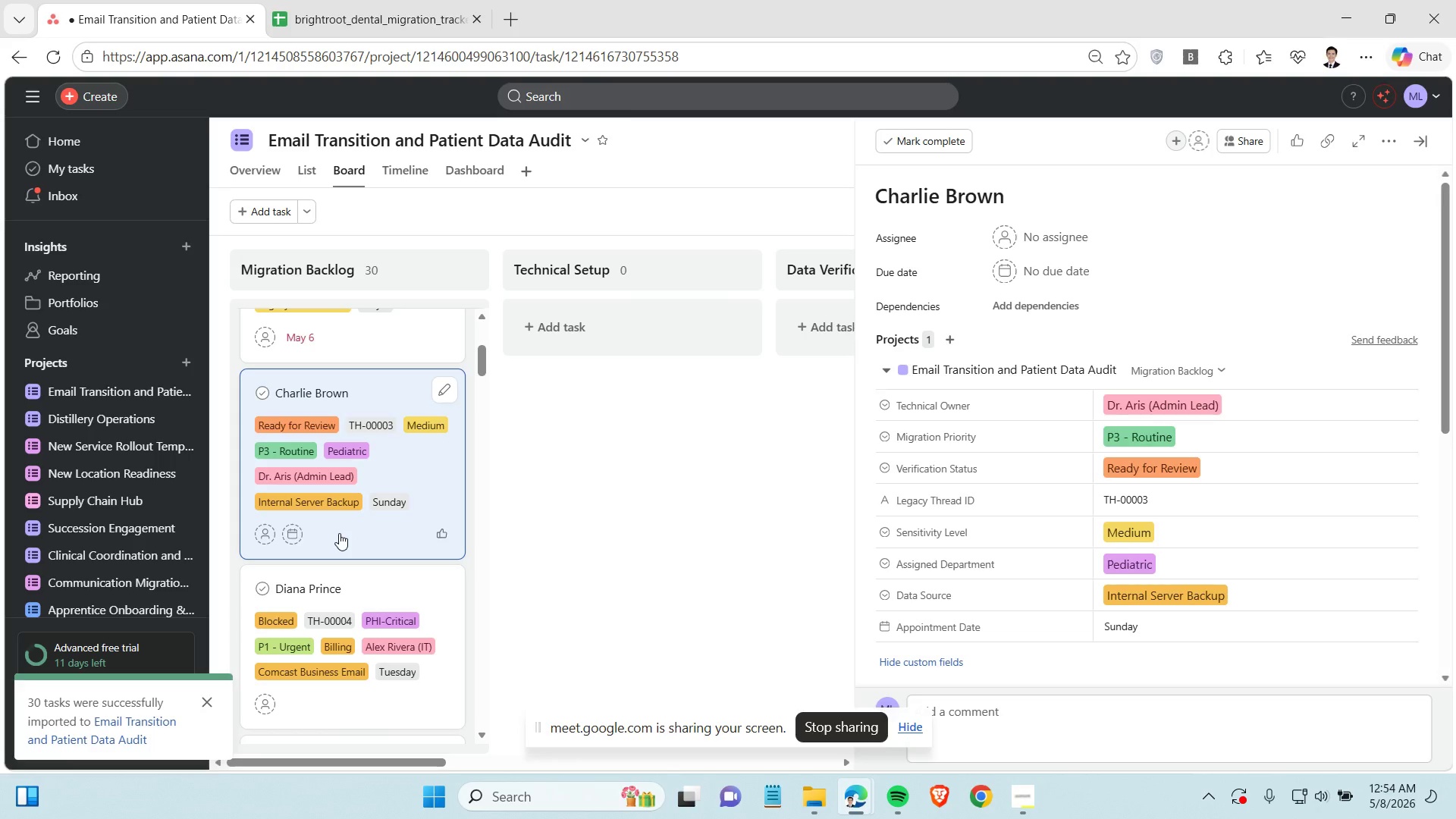 
left_click([1163, 628])
 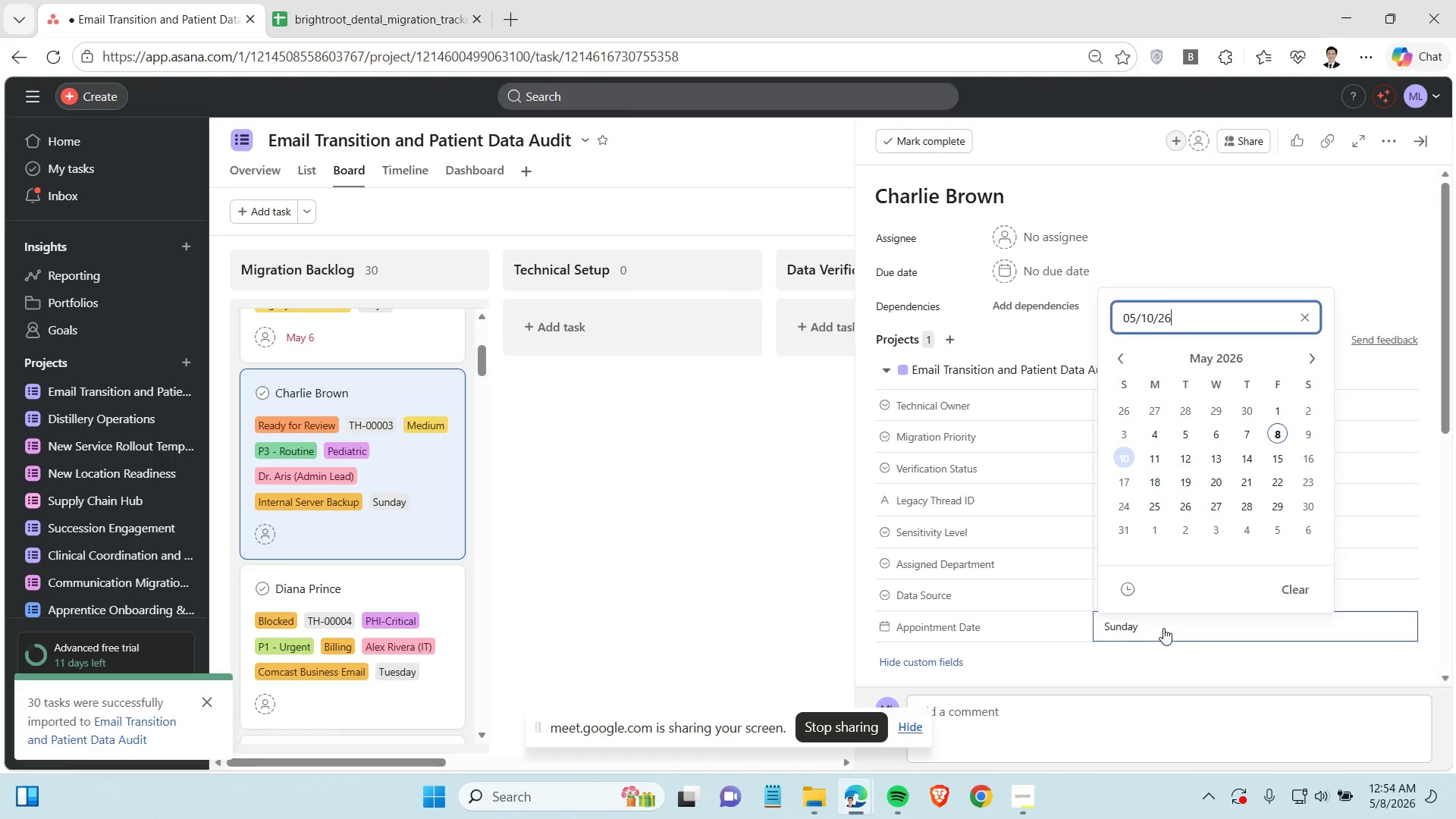 
left_click([1052, 272])
 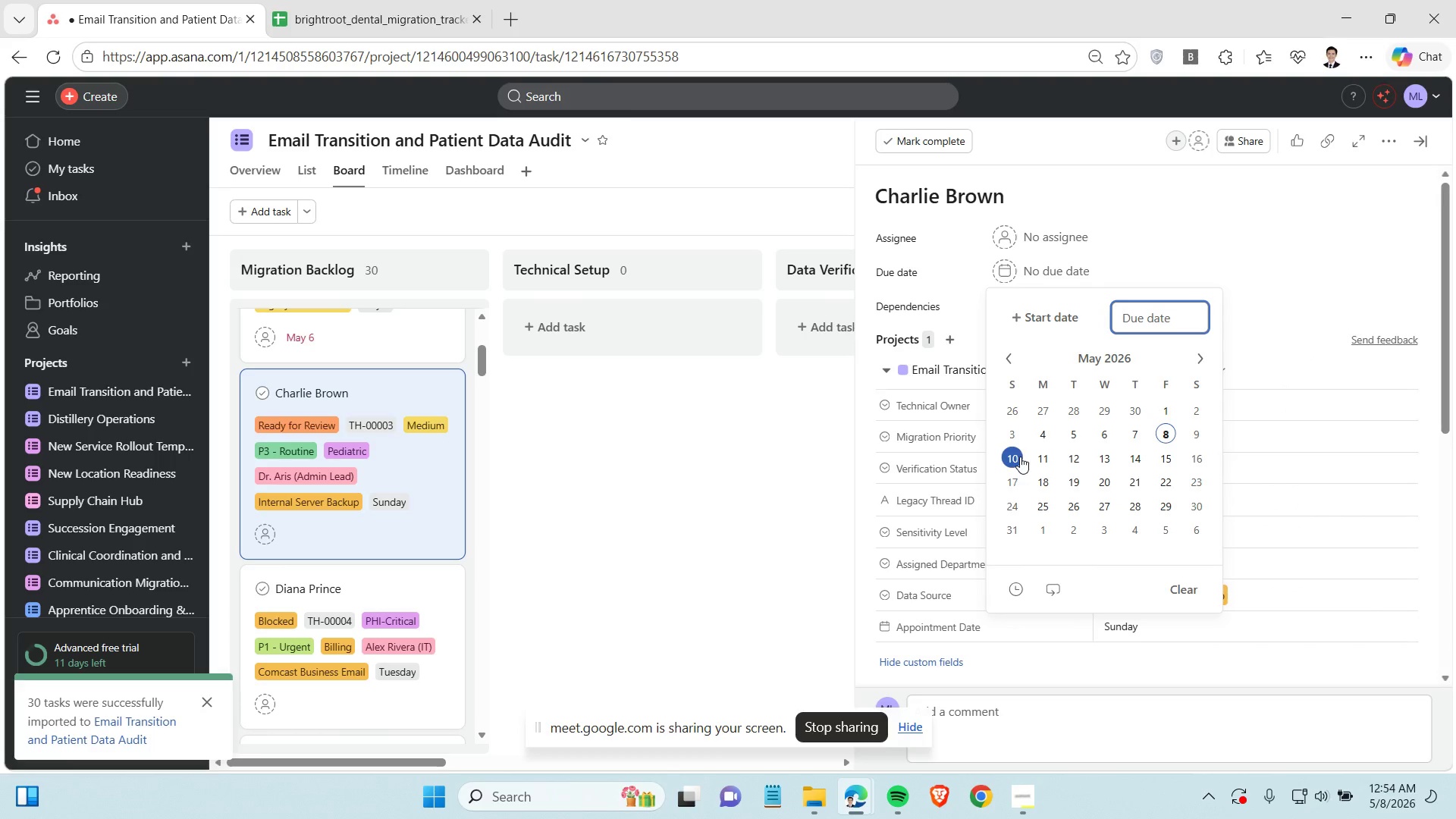 
left_click([1016, 459])
 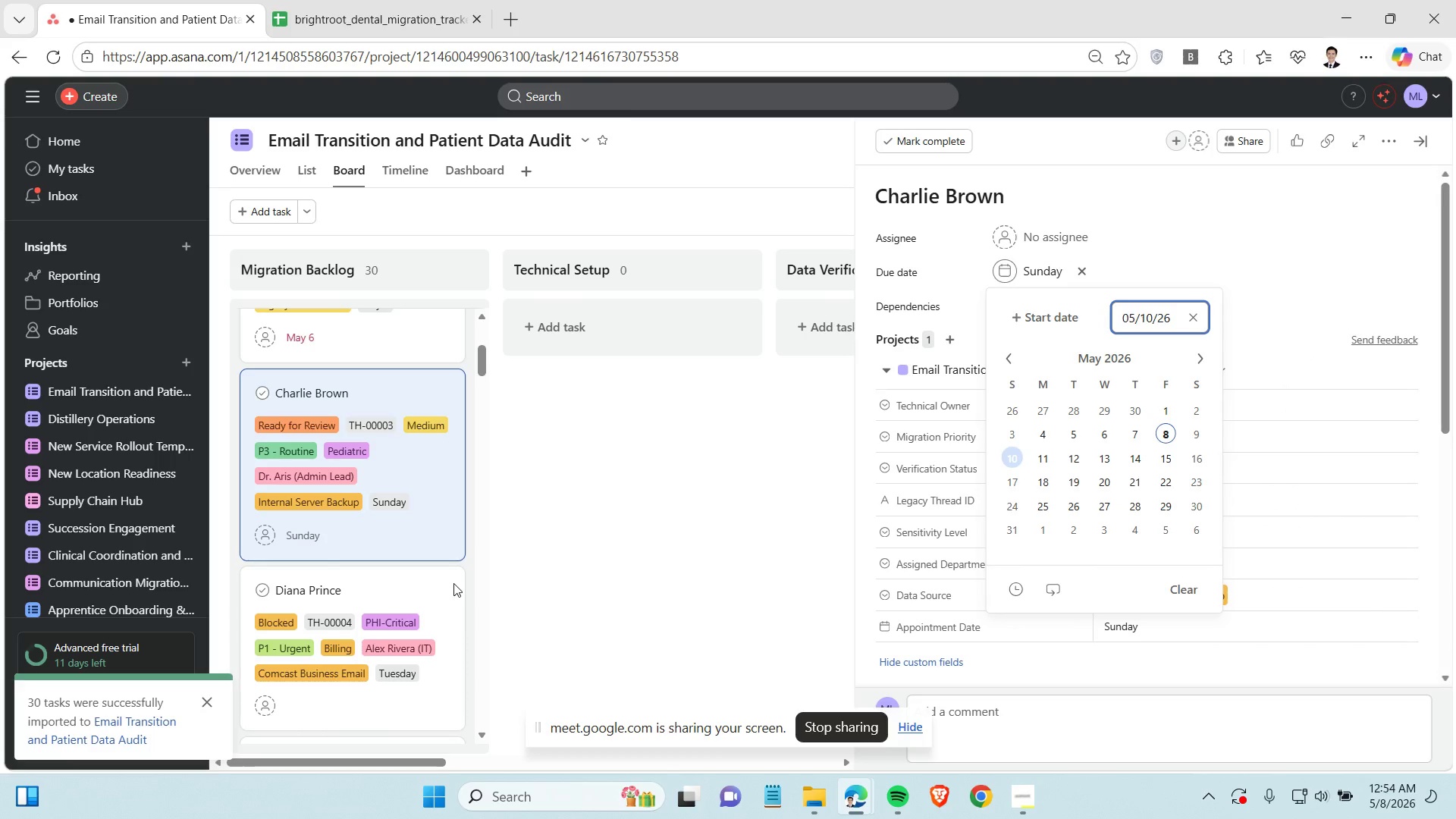 
scroll: coordinate [410, 583], scroll_direction: down, amount: 2.0
 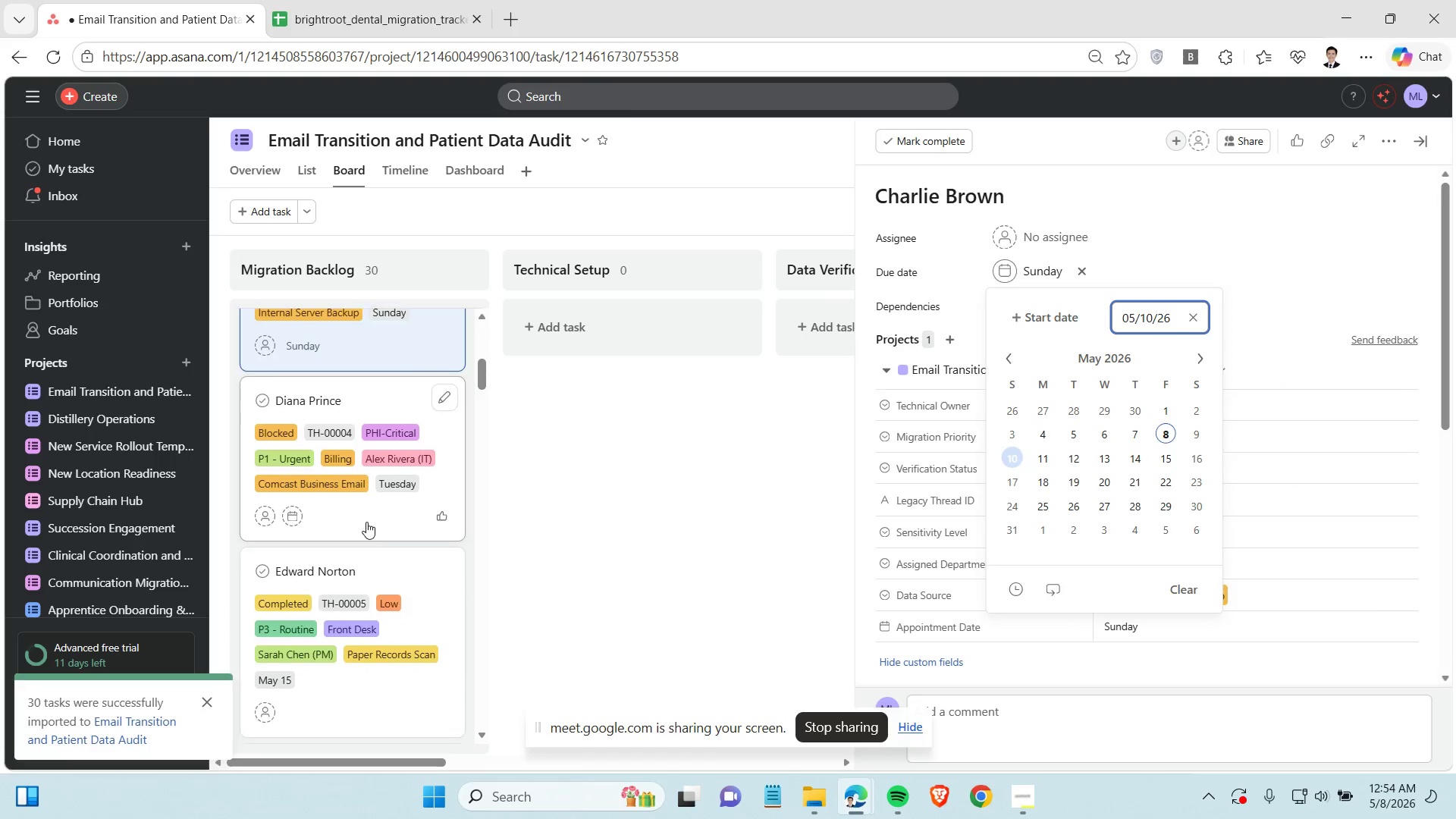 
left_click([366, 522])
 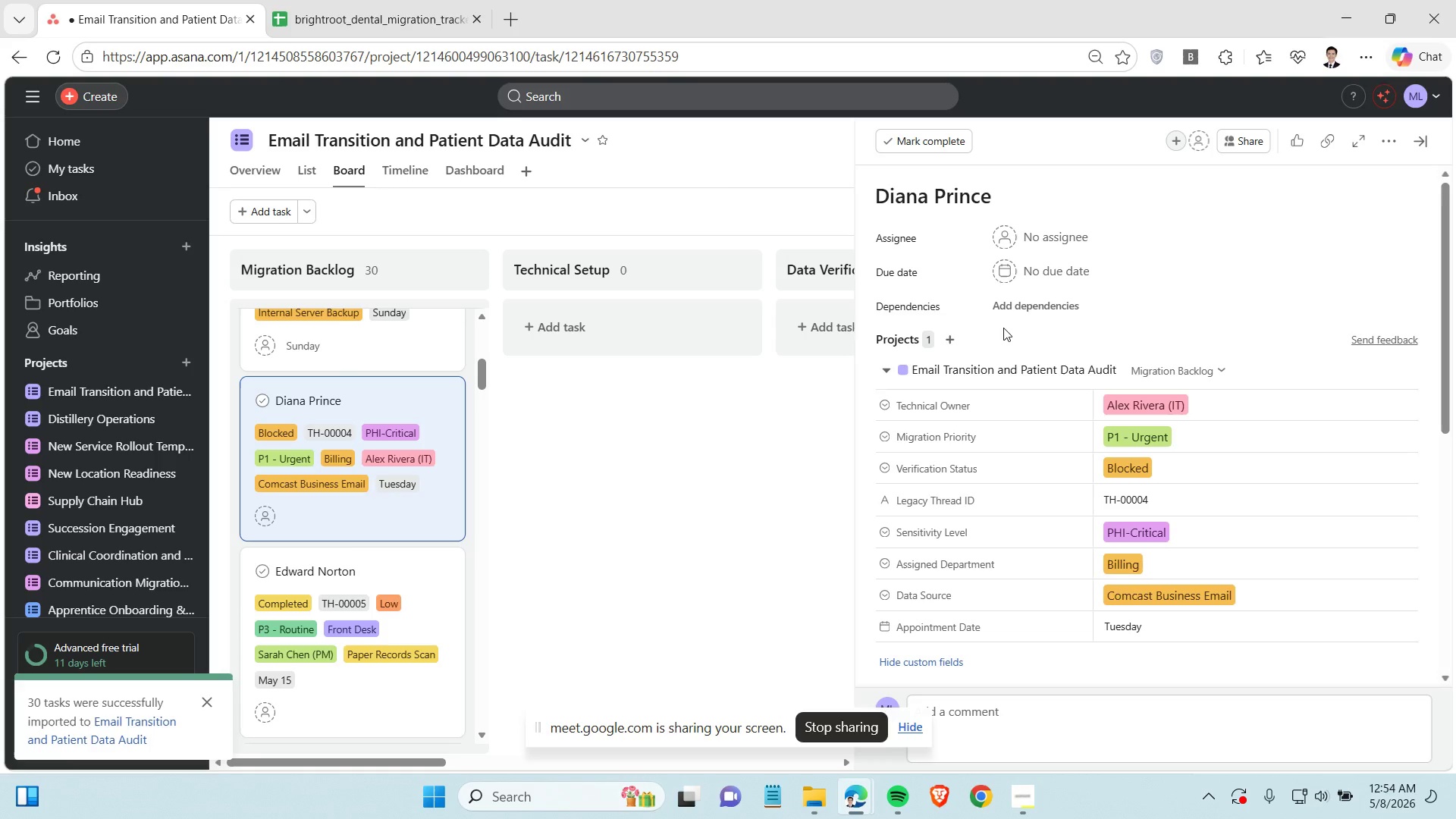 
left_click([1049, 278])
 